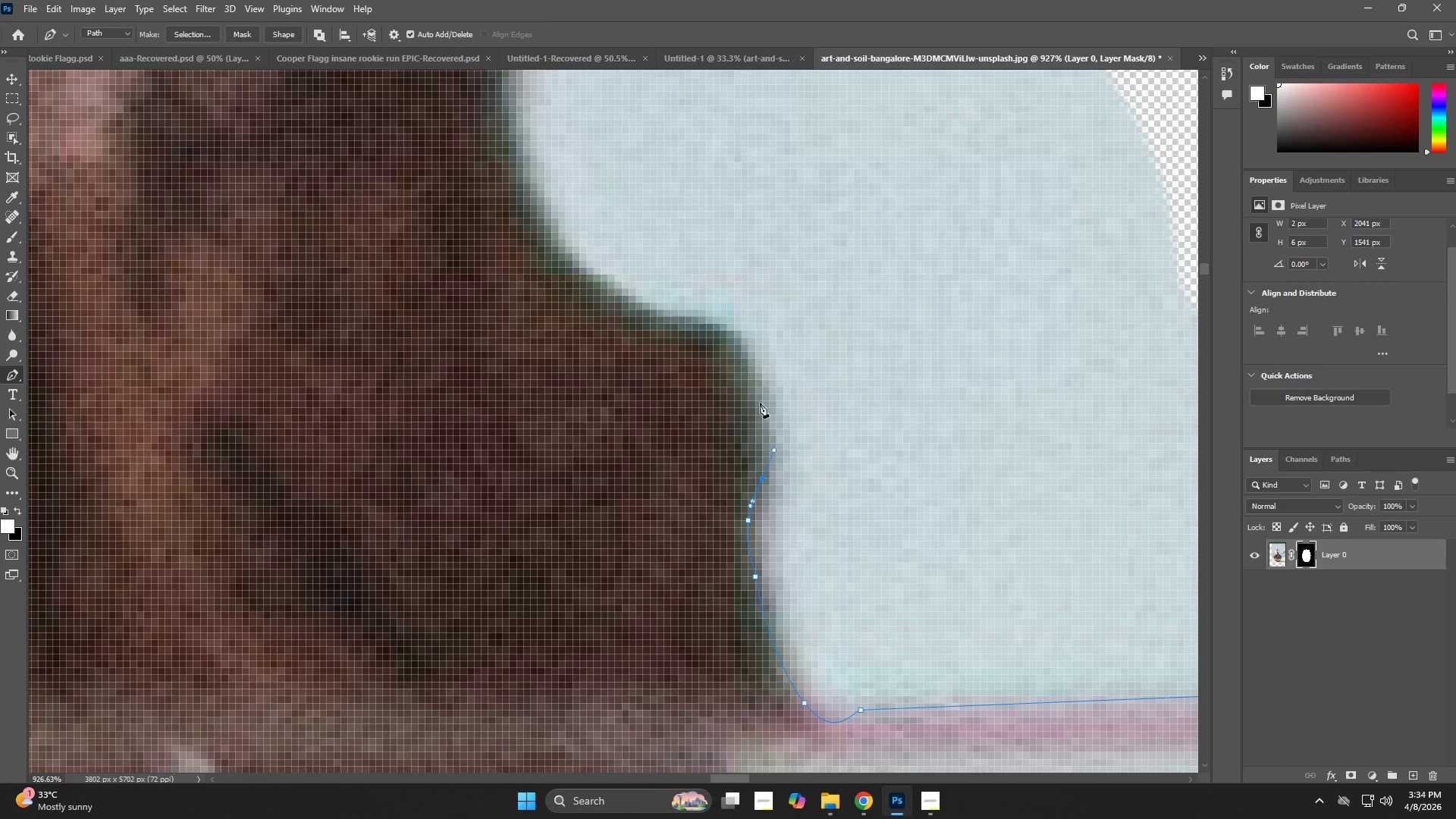 
left_click_drag(start_coordinate=[746, 371], to_coordinate=[733, 347])
 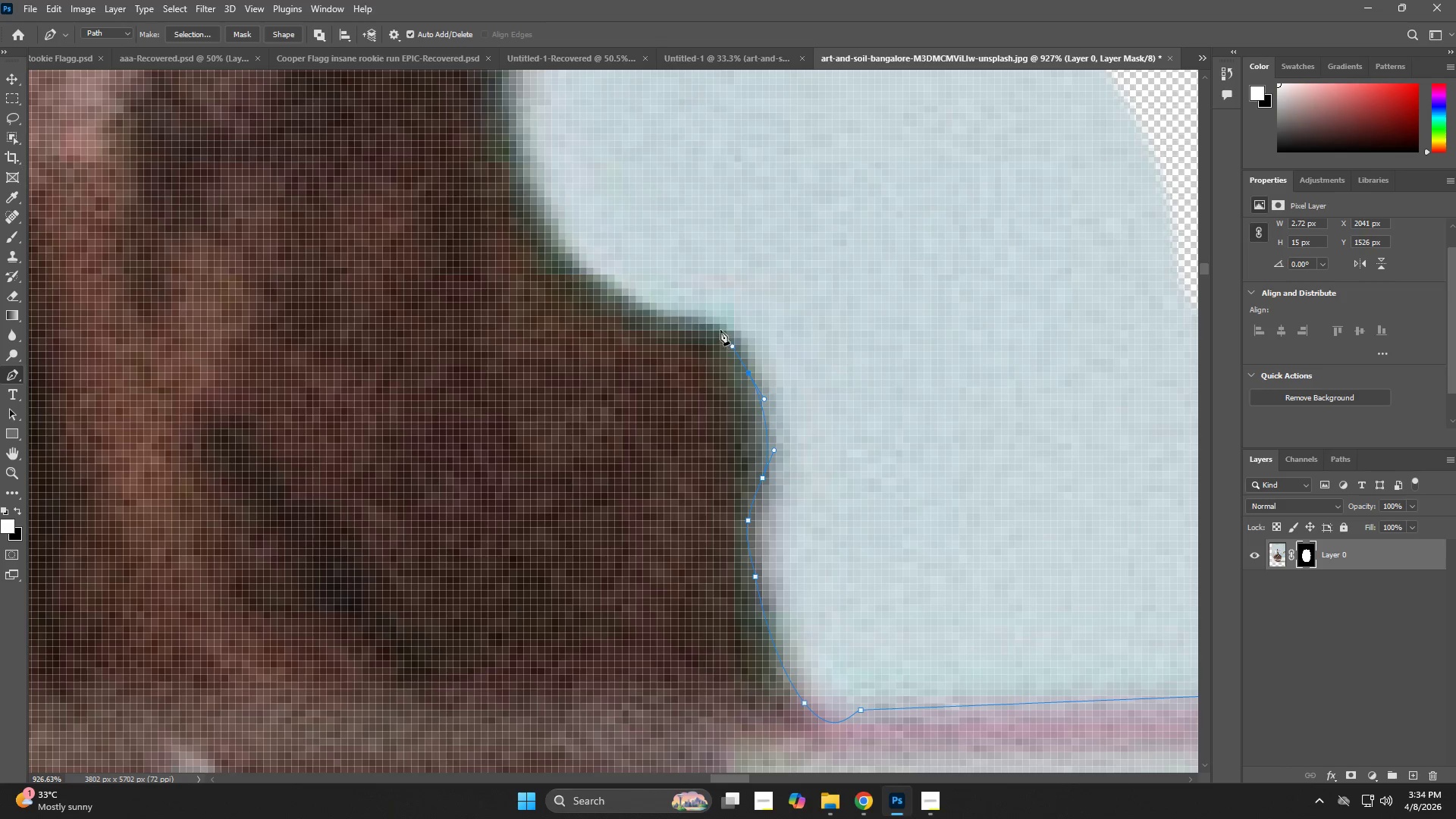 
left_click_drag(start_coordinate=[720, 330], to_coordinate=[689, 320])
 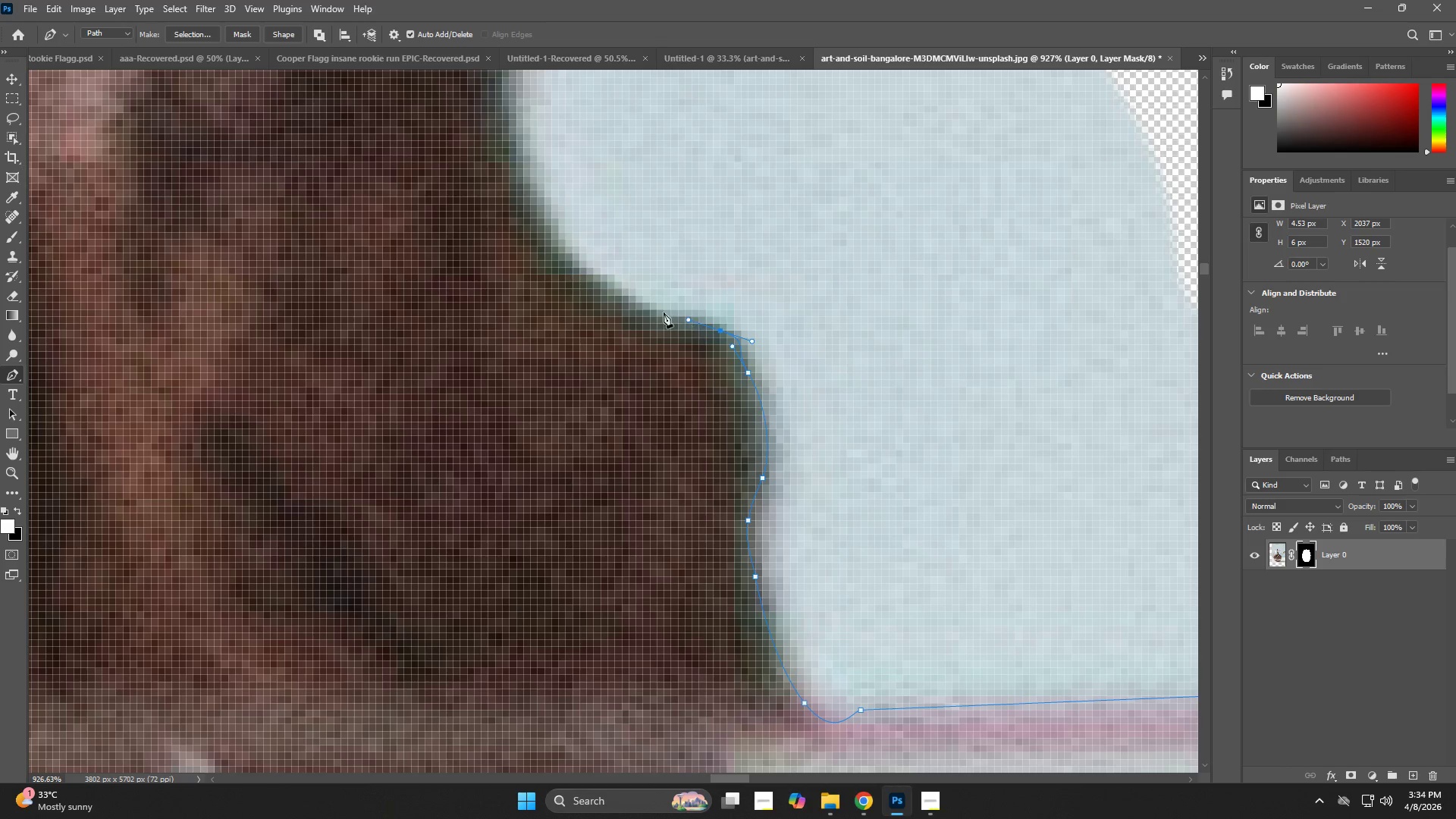 
hold_key(key=Space, duration=0.53)
 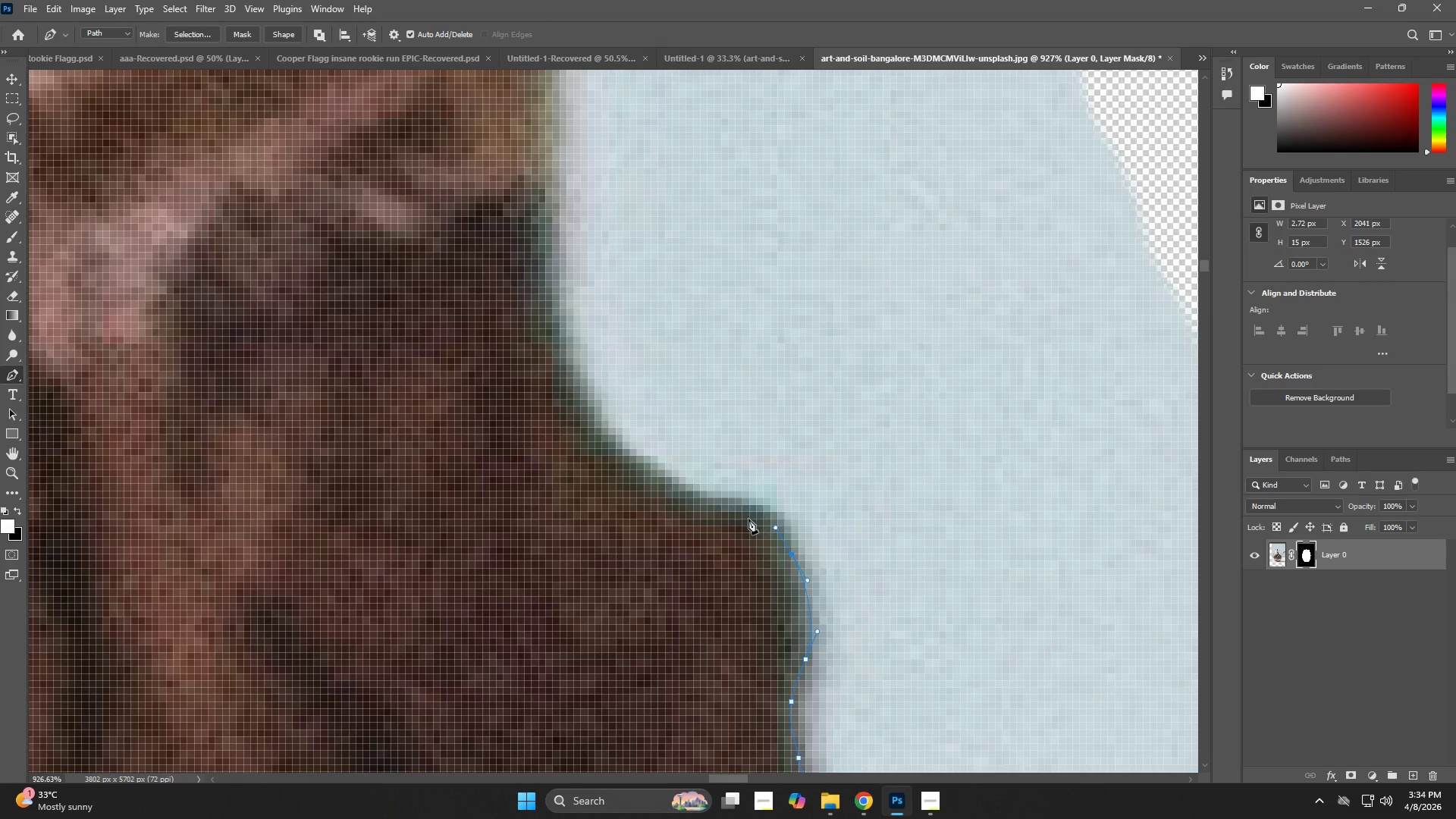 
left_click_drag(start_coordinate=[573, 308], to_coordinate=[619, 454])
 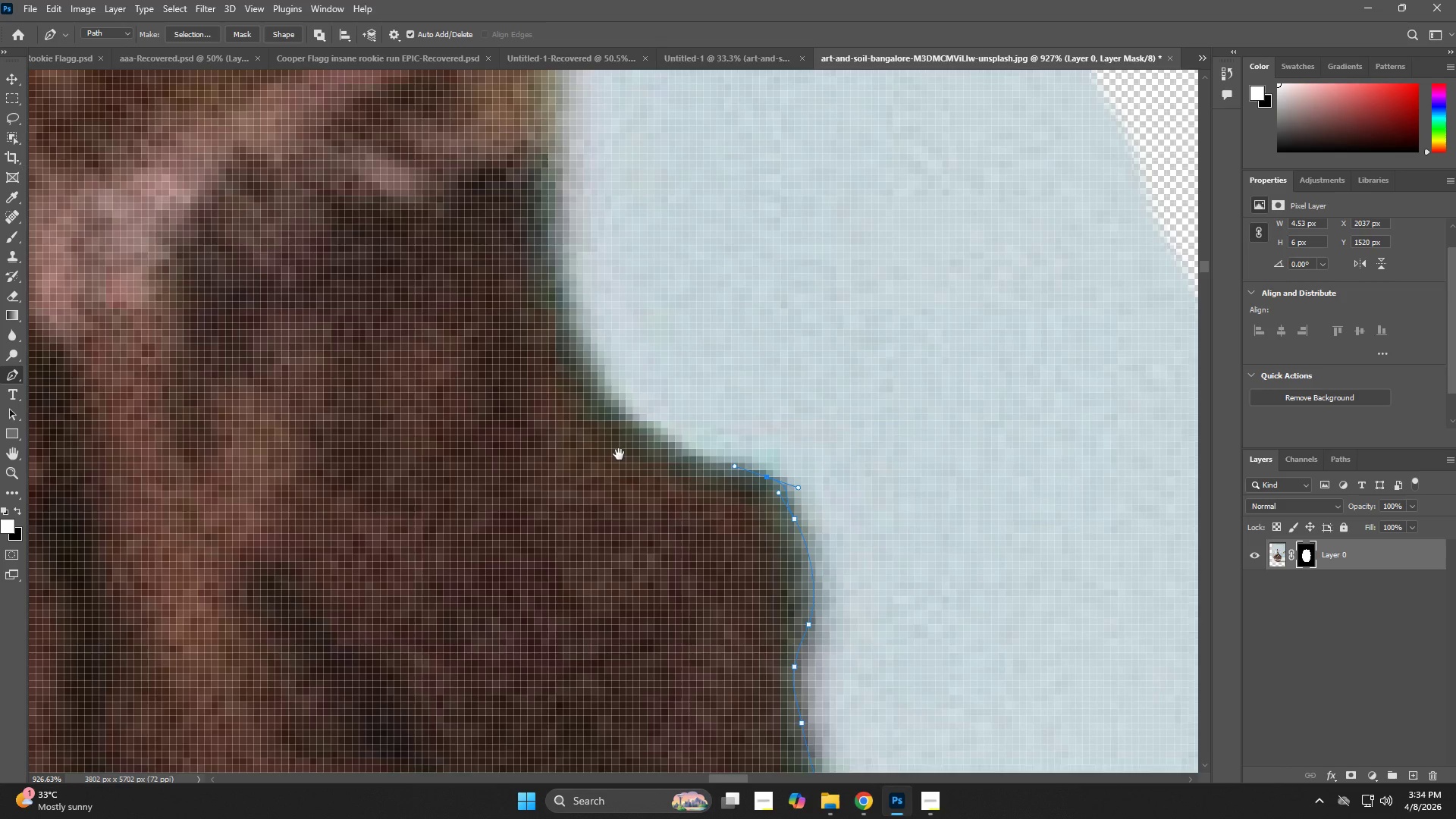 
key(Control+ControlLeft)
 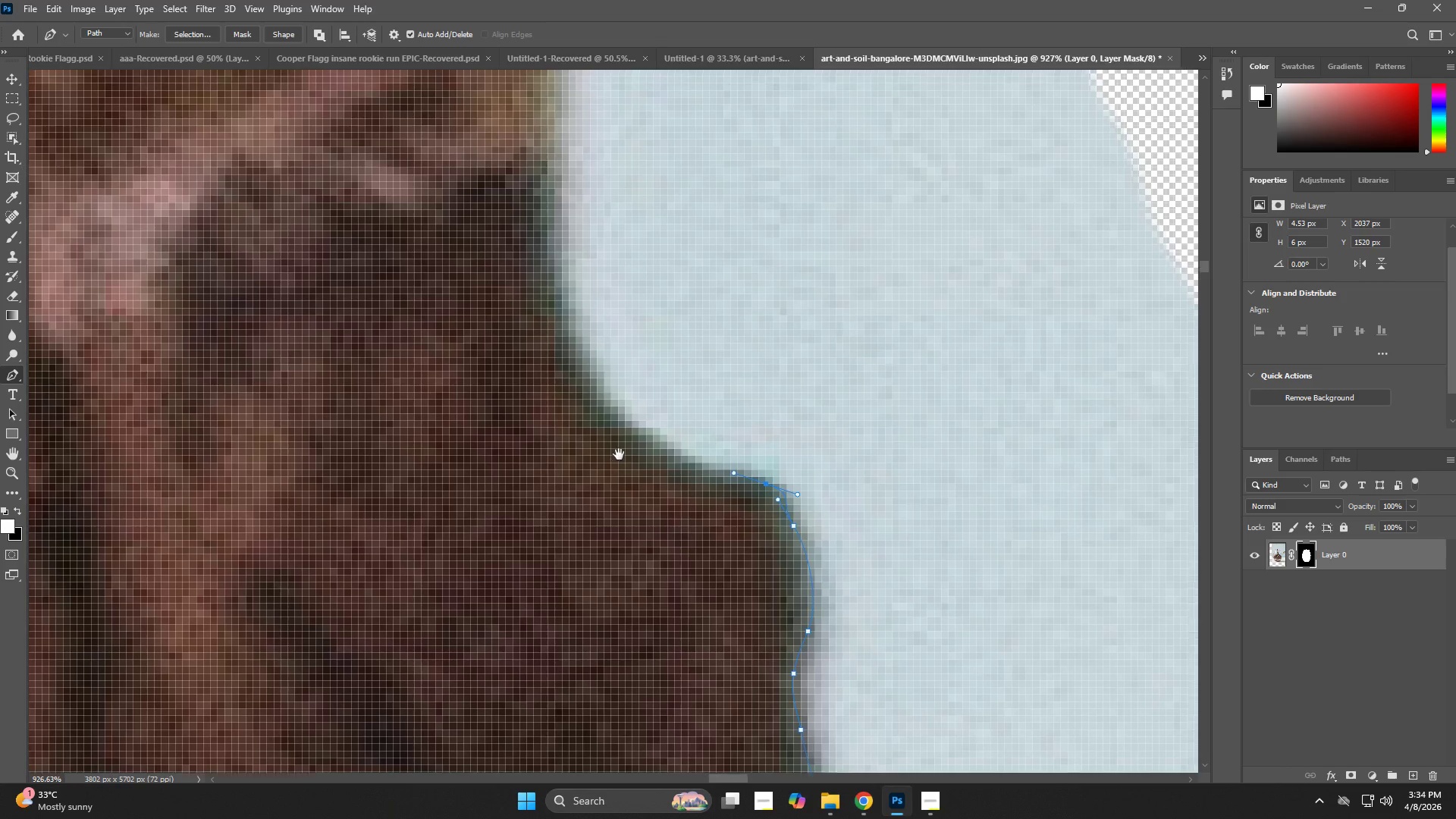 
key(Control+Z)
 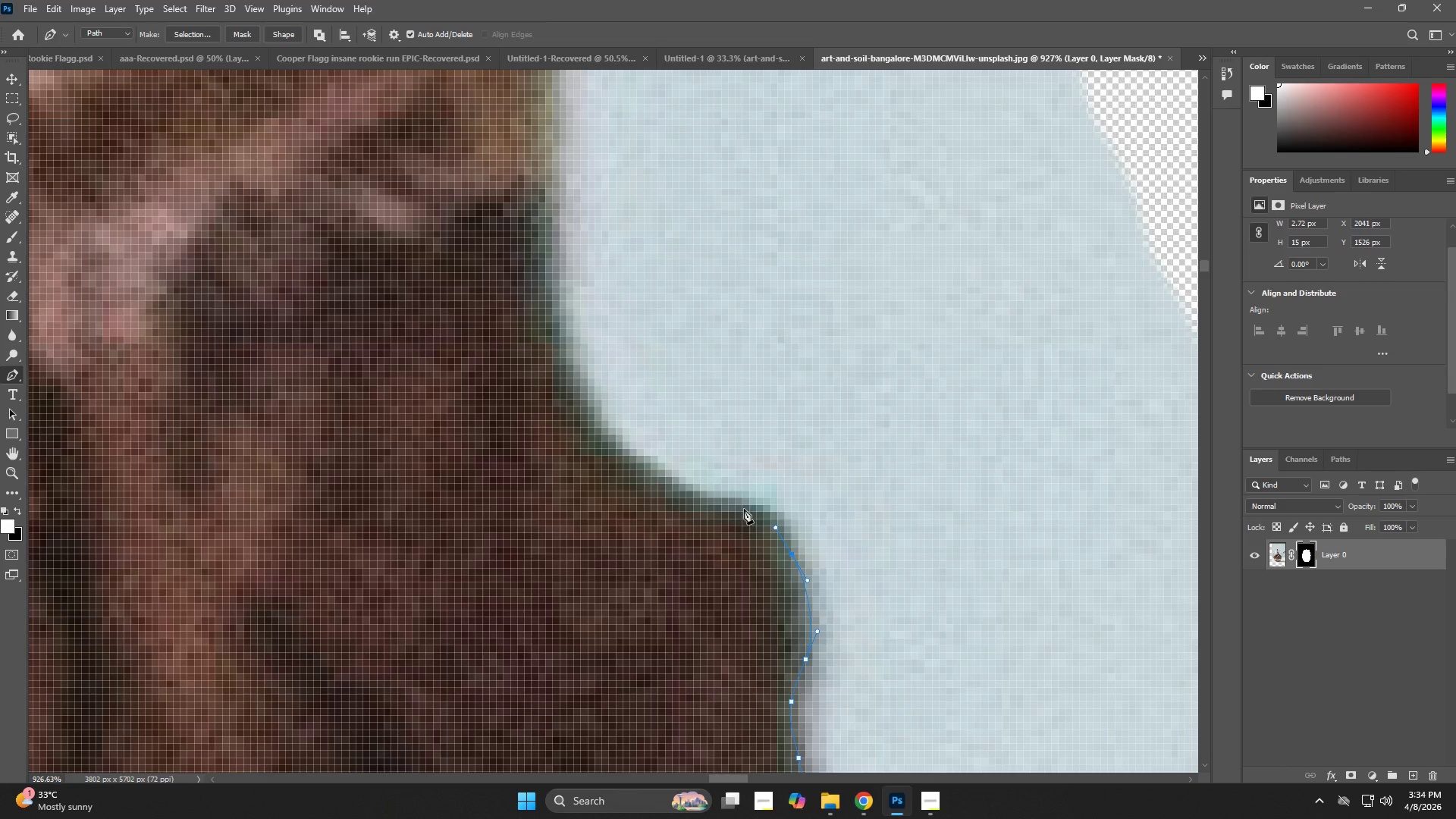 
left_click_drag(start_coordinate=[732, 504], to_coordinate=[704, 496])
 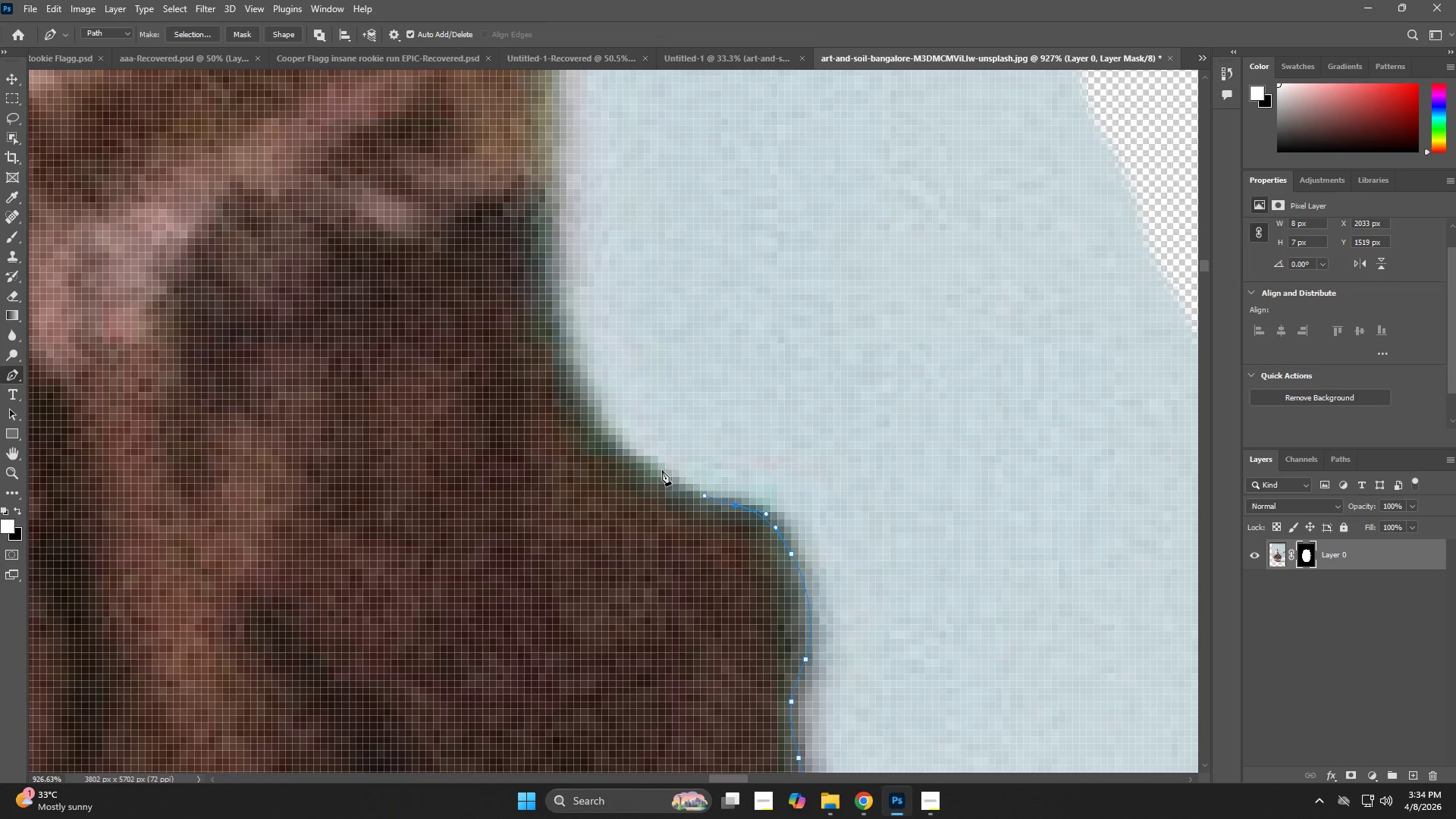 
left_click_drag(start_coordinate=[645, 461], to_coordinate=[608, 433])
 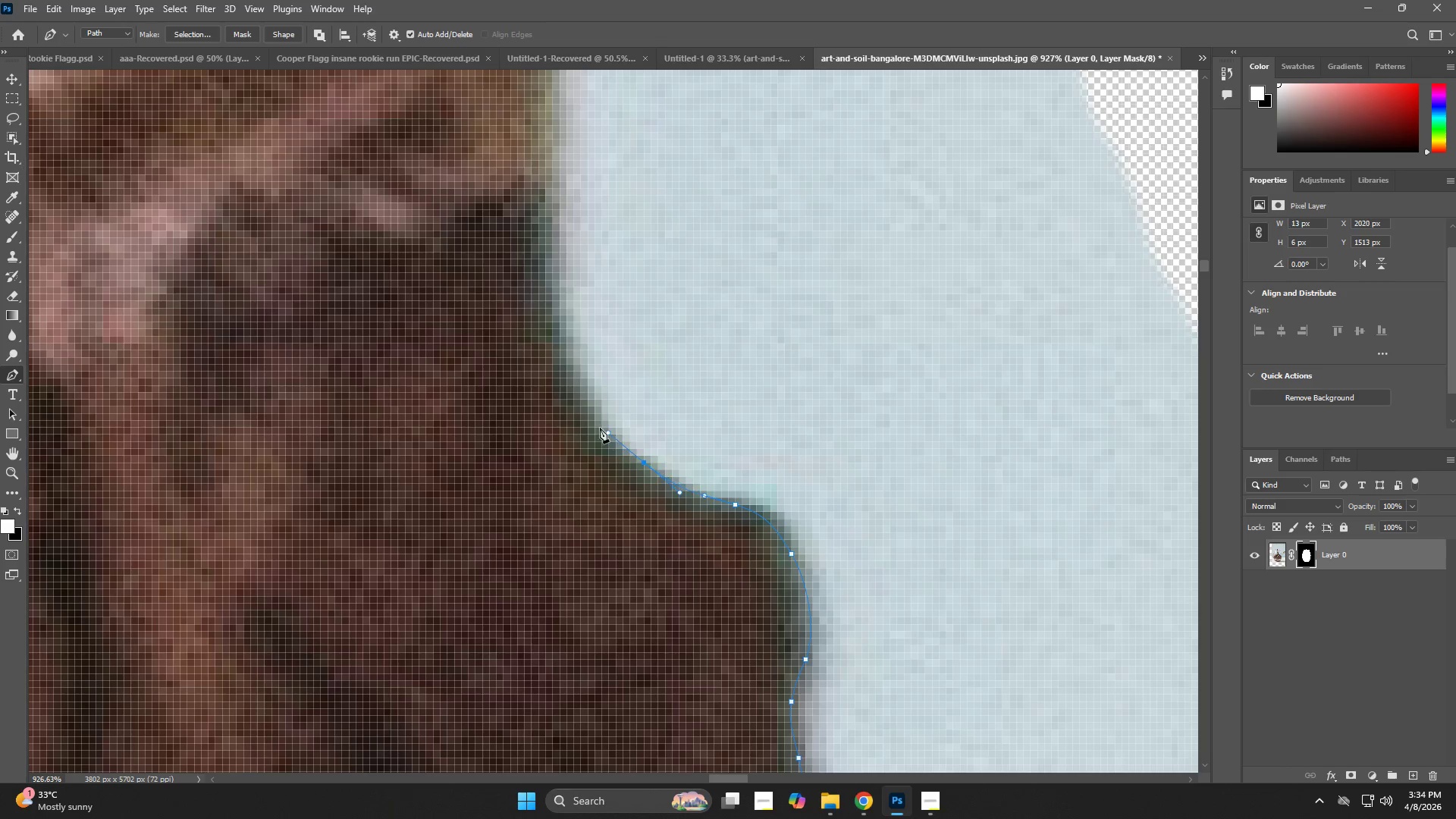 
hold_key(key=Space, duration=0.61)
 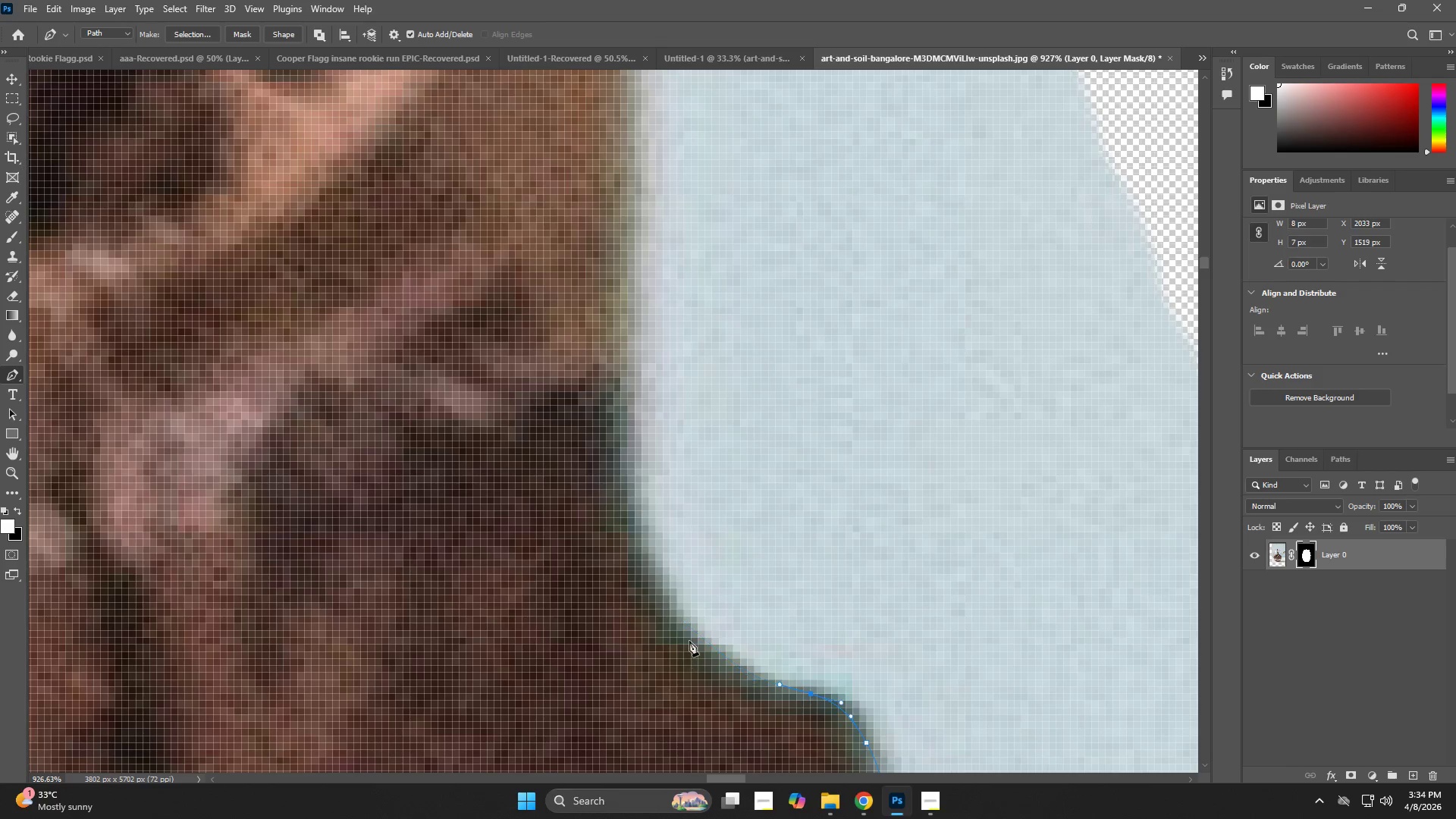 
left_click_drag(start_coordinate=[532, 394], to_coordinate=[607, 583])
 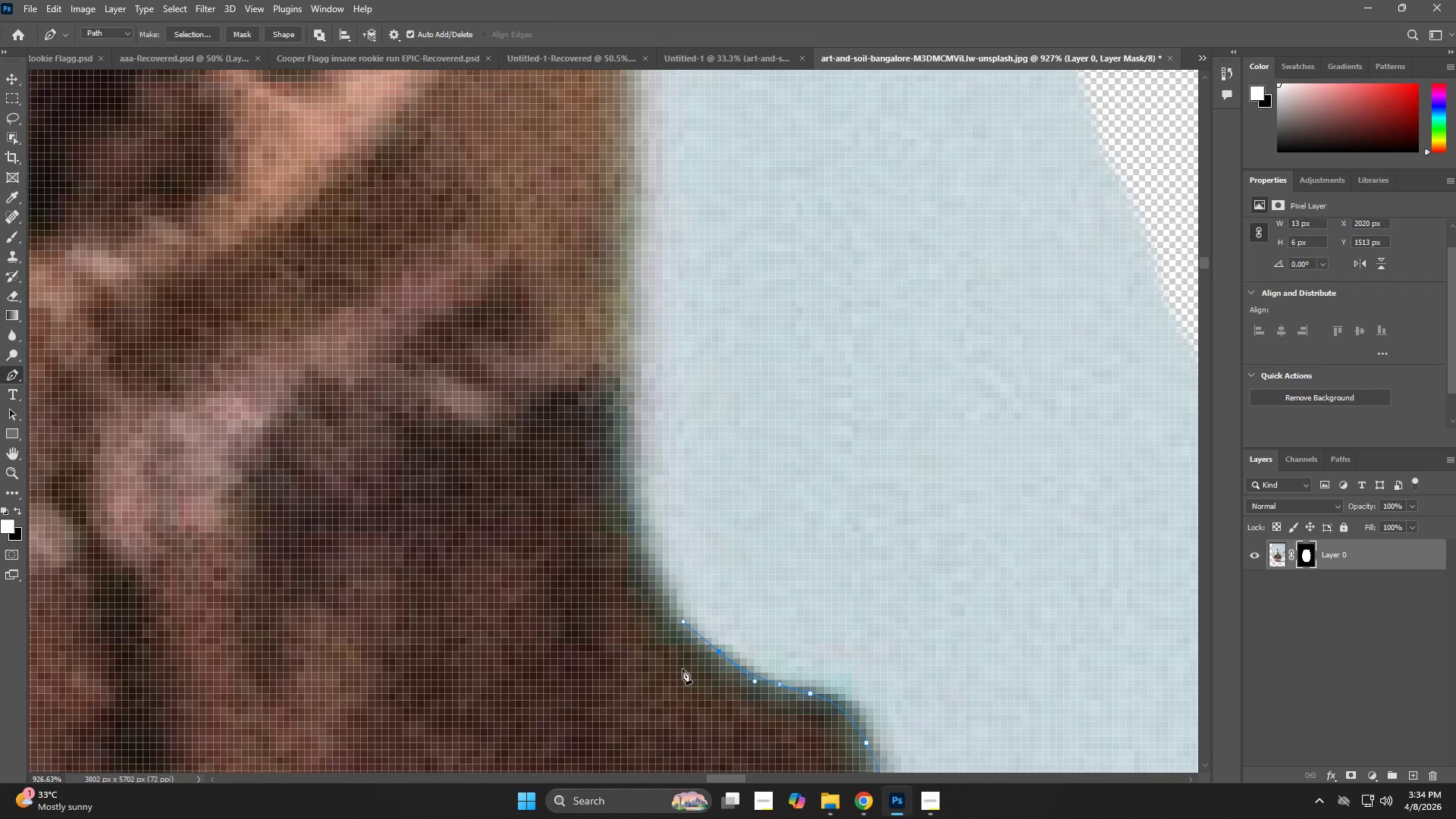 
key(Control+ControlLeft)
 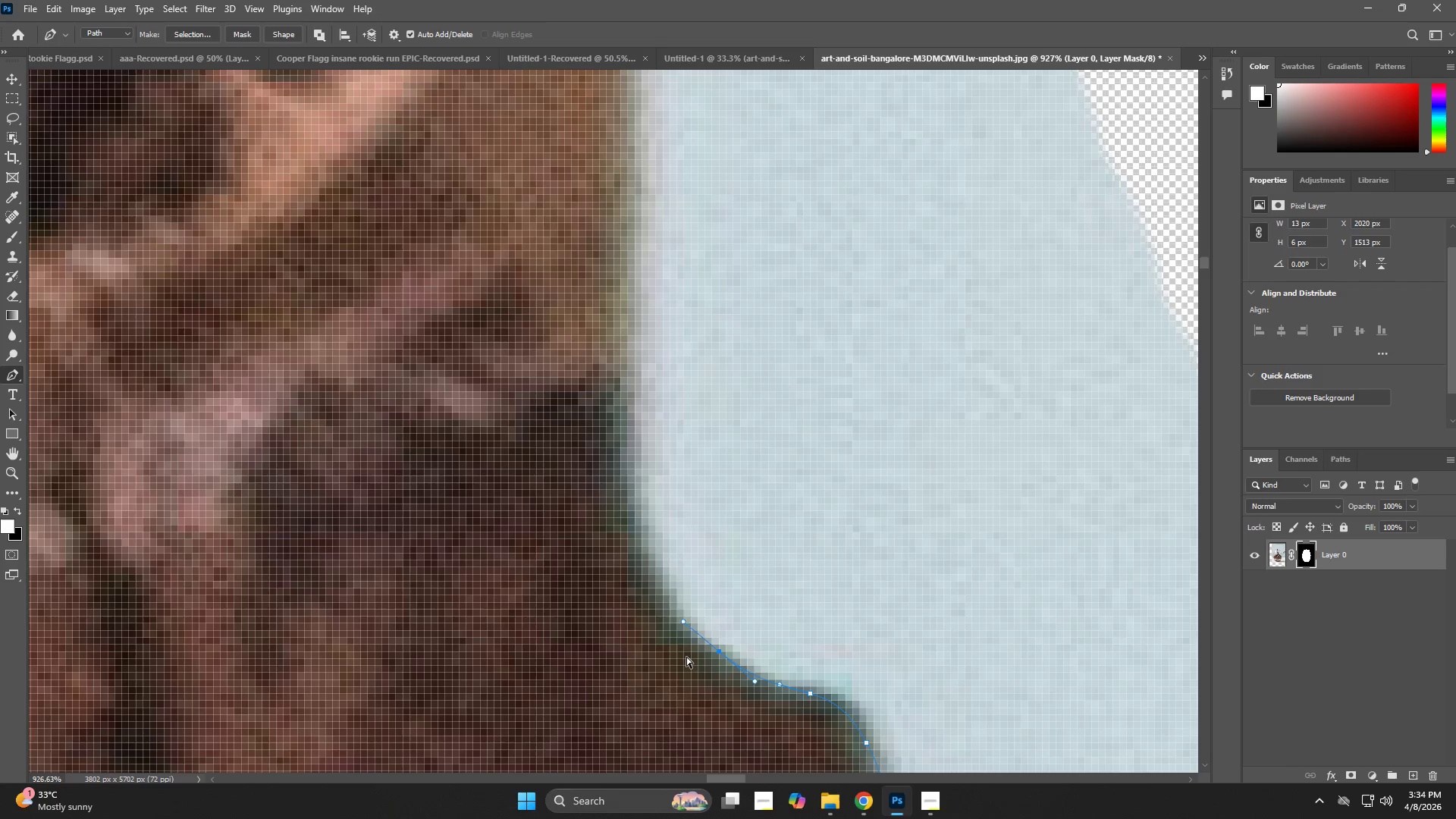 
key(Control+Z)
 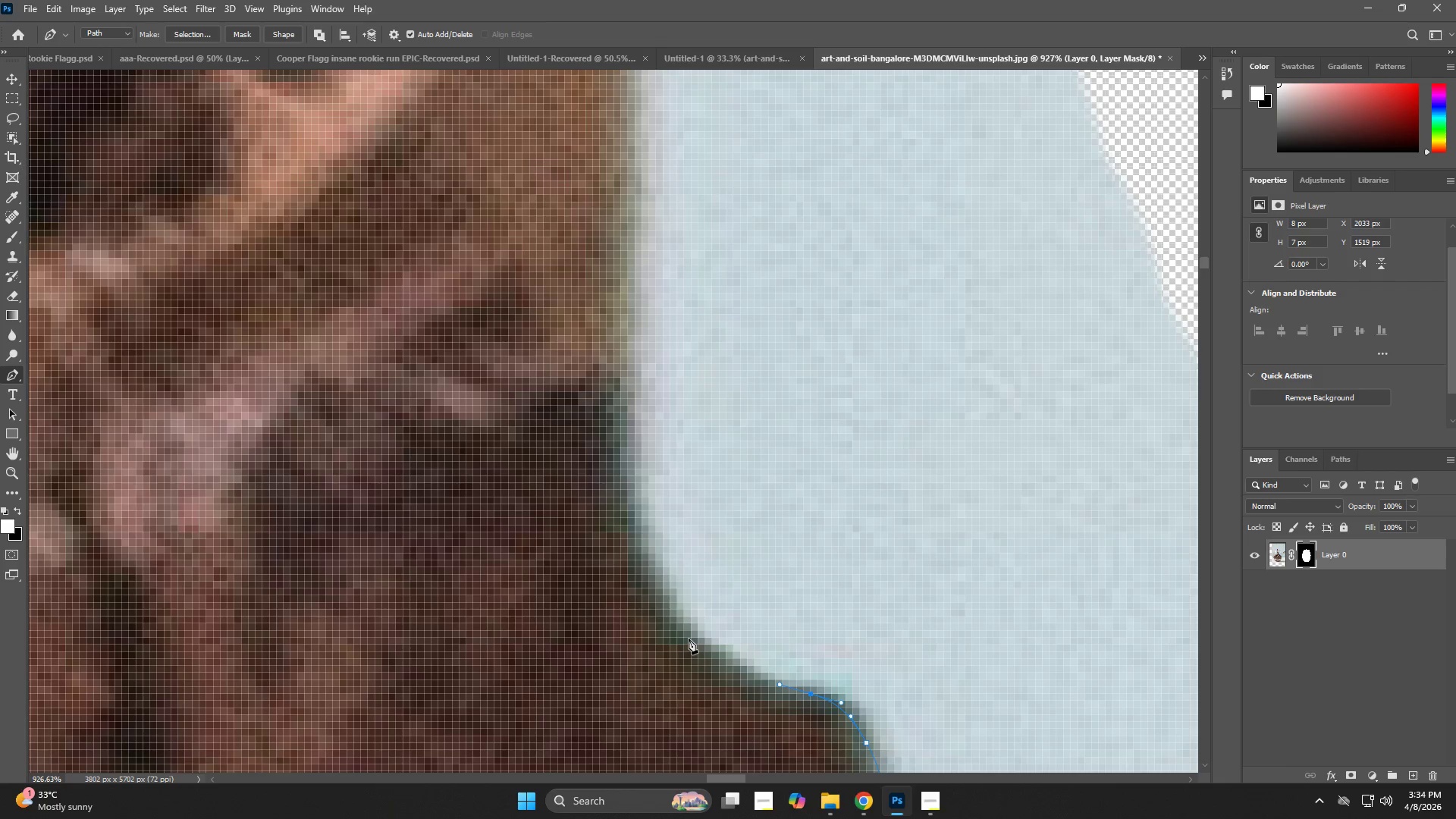 
left_click_drag(start_coordinate=[689, 639], to_coordinate=[666, 620])
 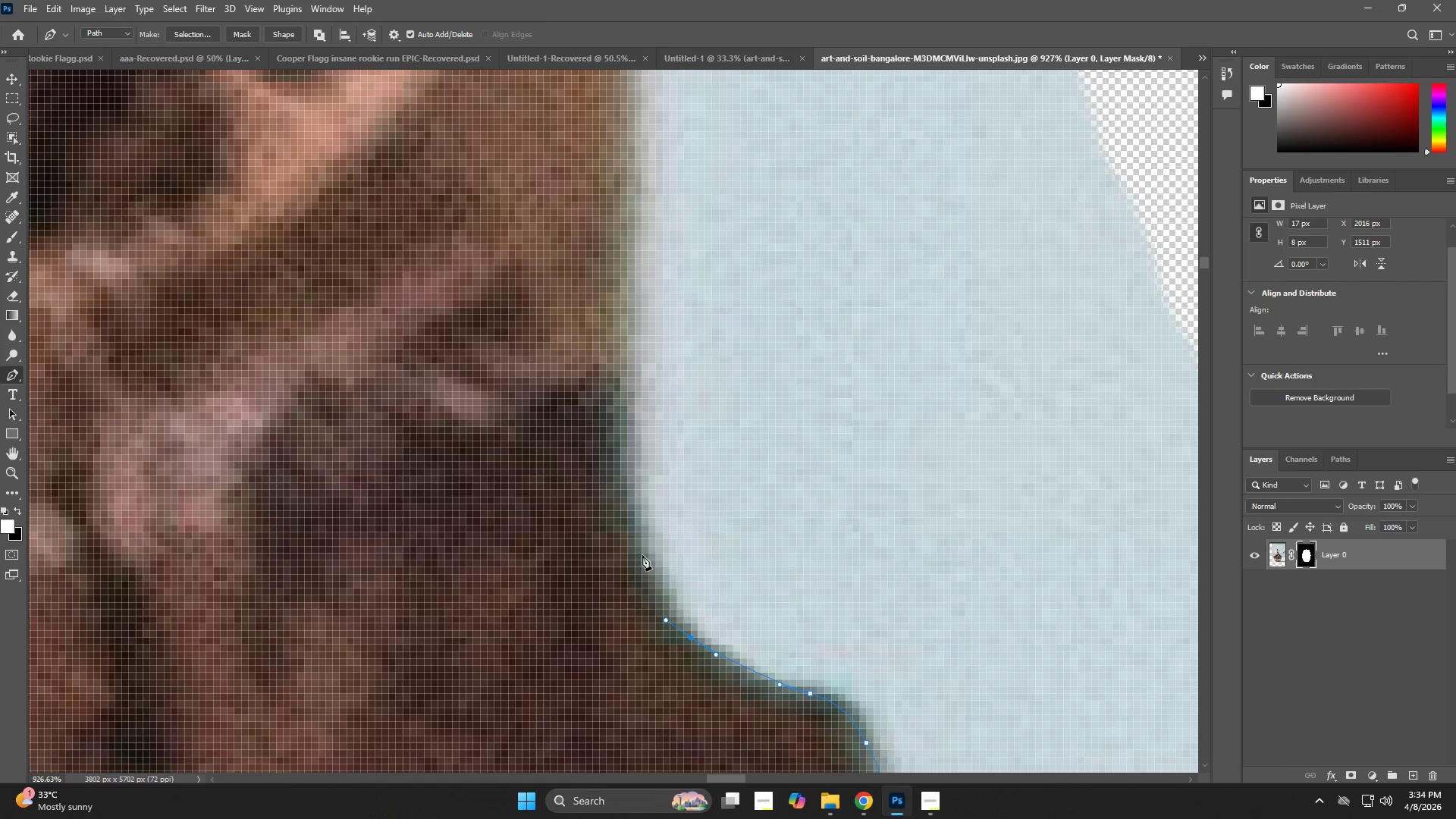 
left_click_drag(start_coordinate=[632, 525], to_coordinate=[629, 466])
 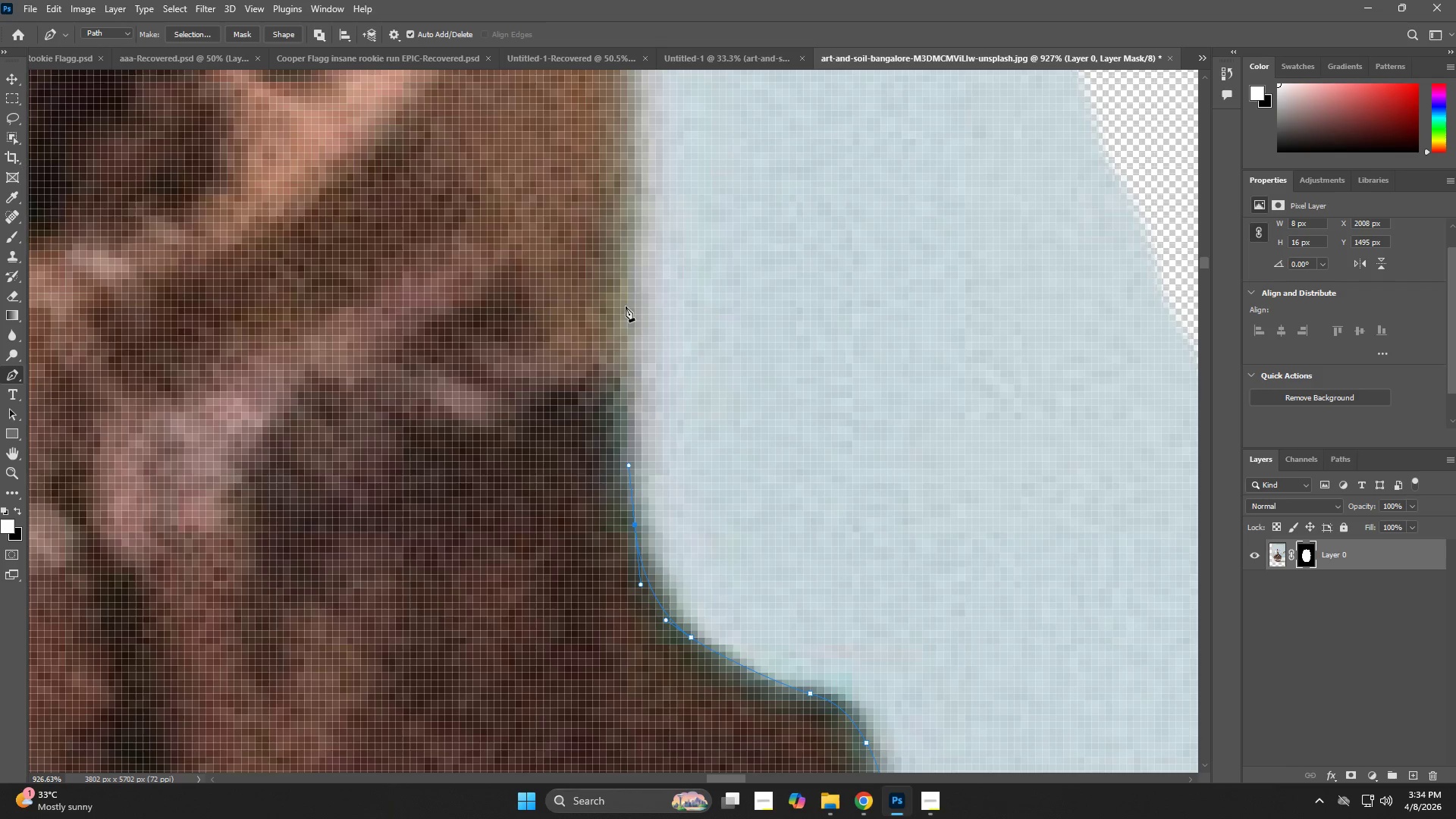 
left_click_drag(start_coordinate=[632, 271], to_coordinate=[634, 265])
 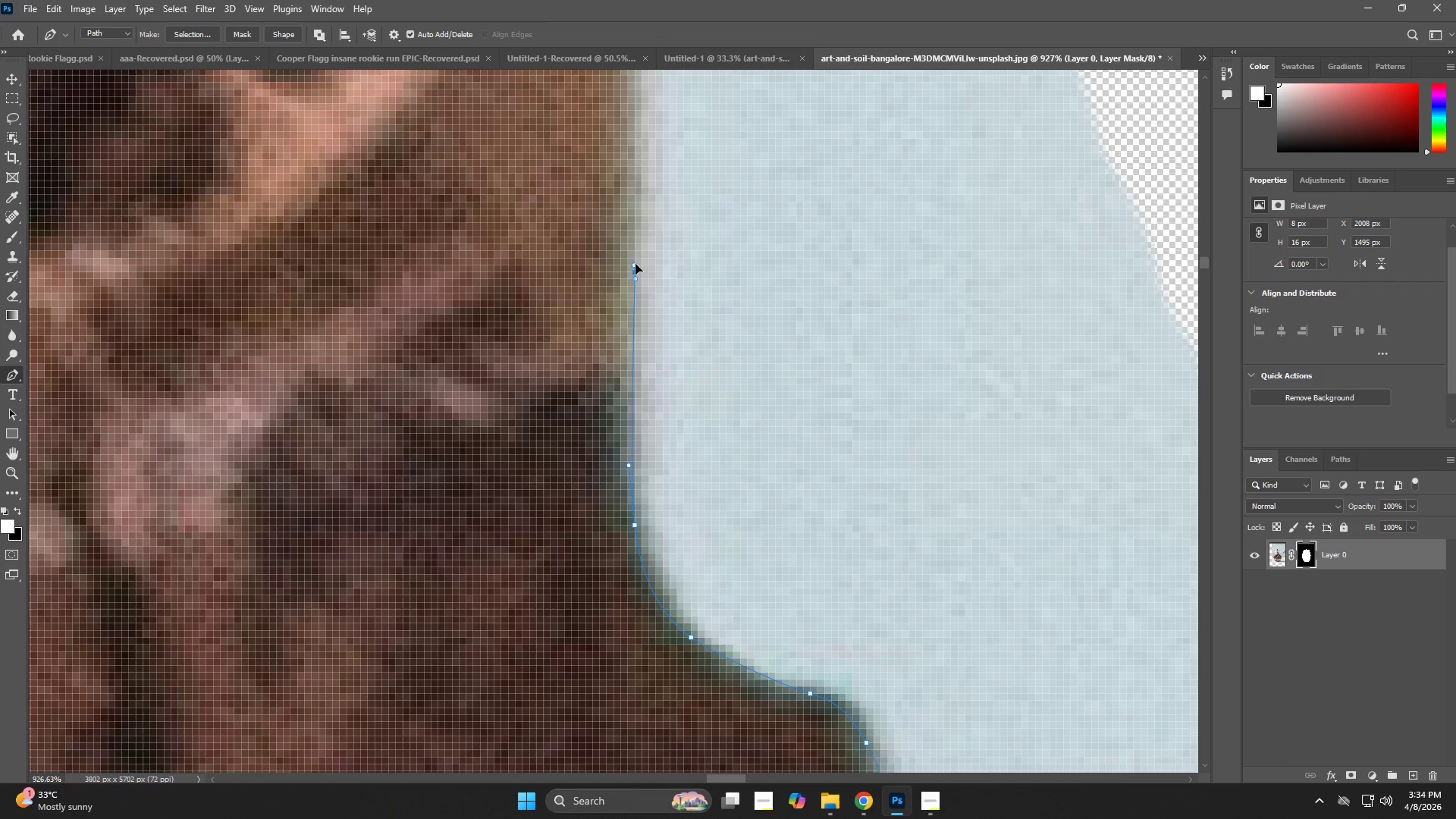 
hold_key(key=Space, duration=0.64)
 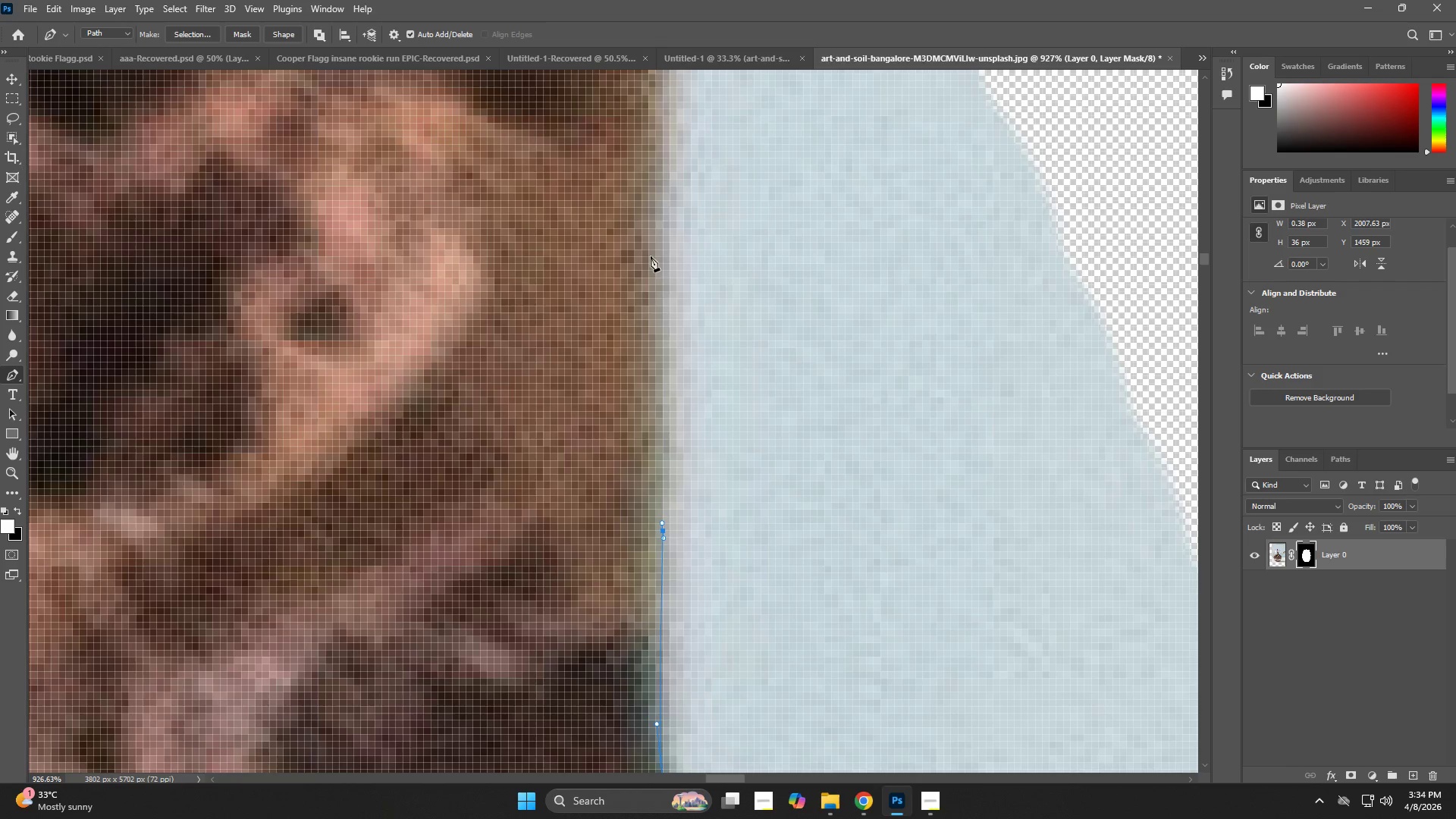 
left_click_drag(start_coordinate=[663, 261], to_coordinate=[689, 475])
 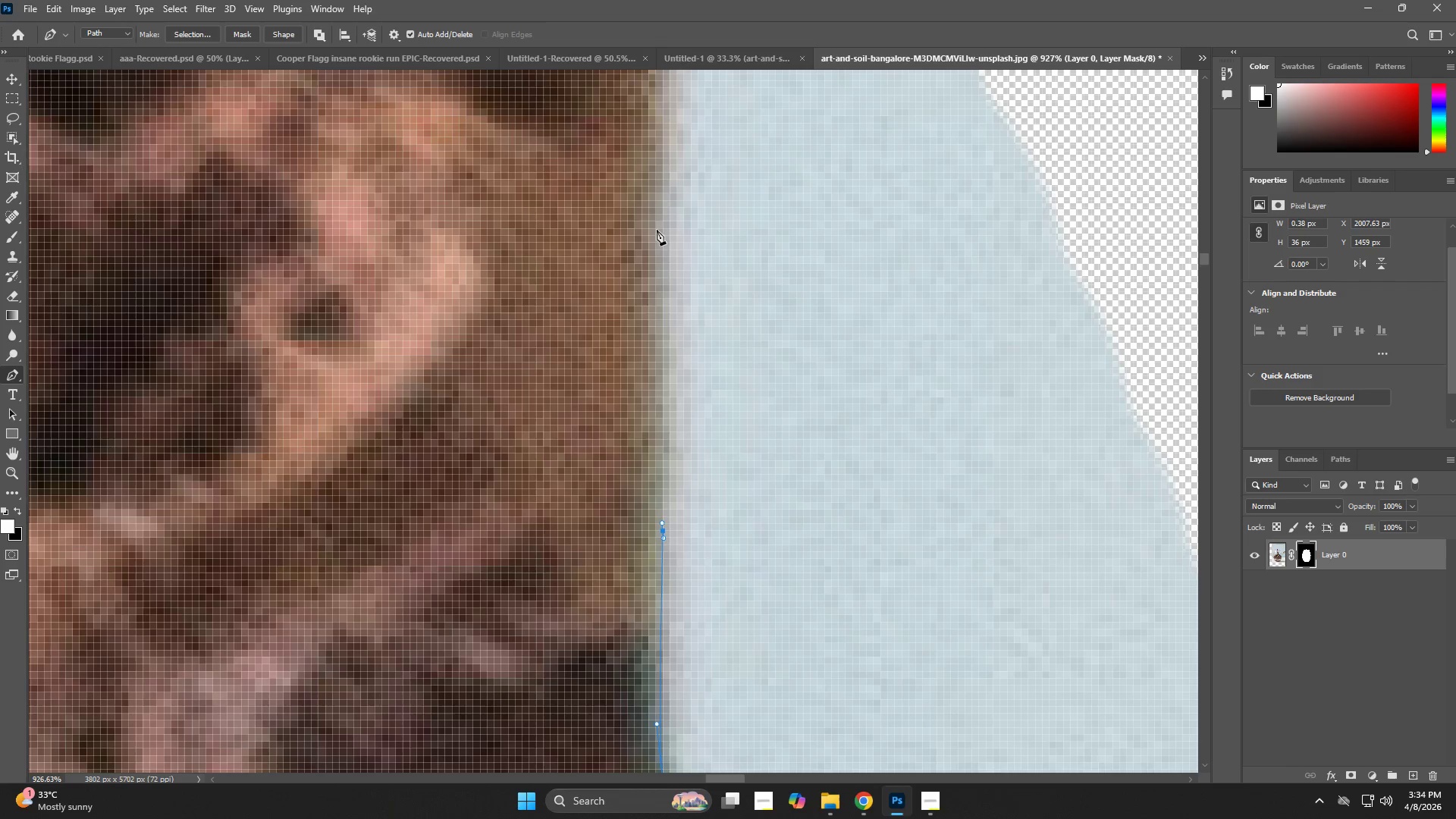 
key(Control+ControlLeft)
 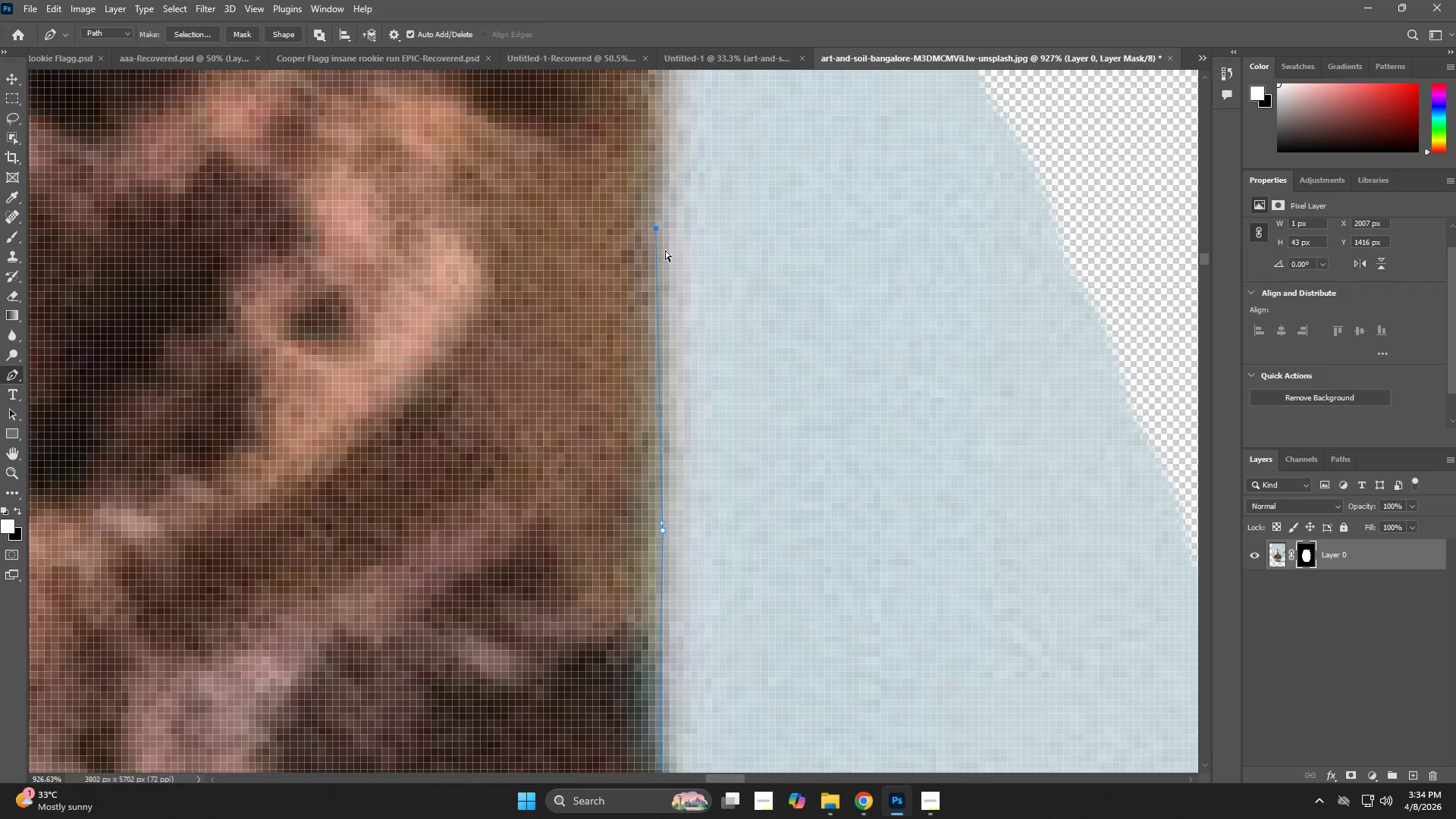 
key(Control+Z)
 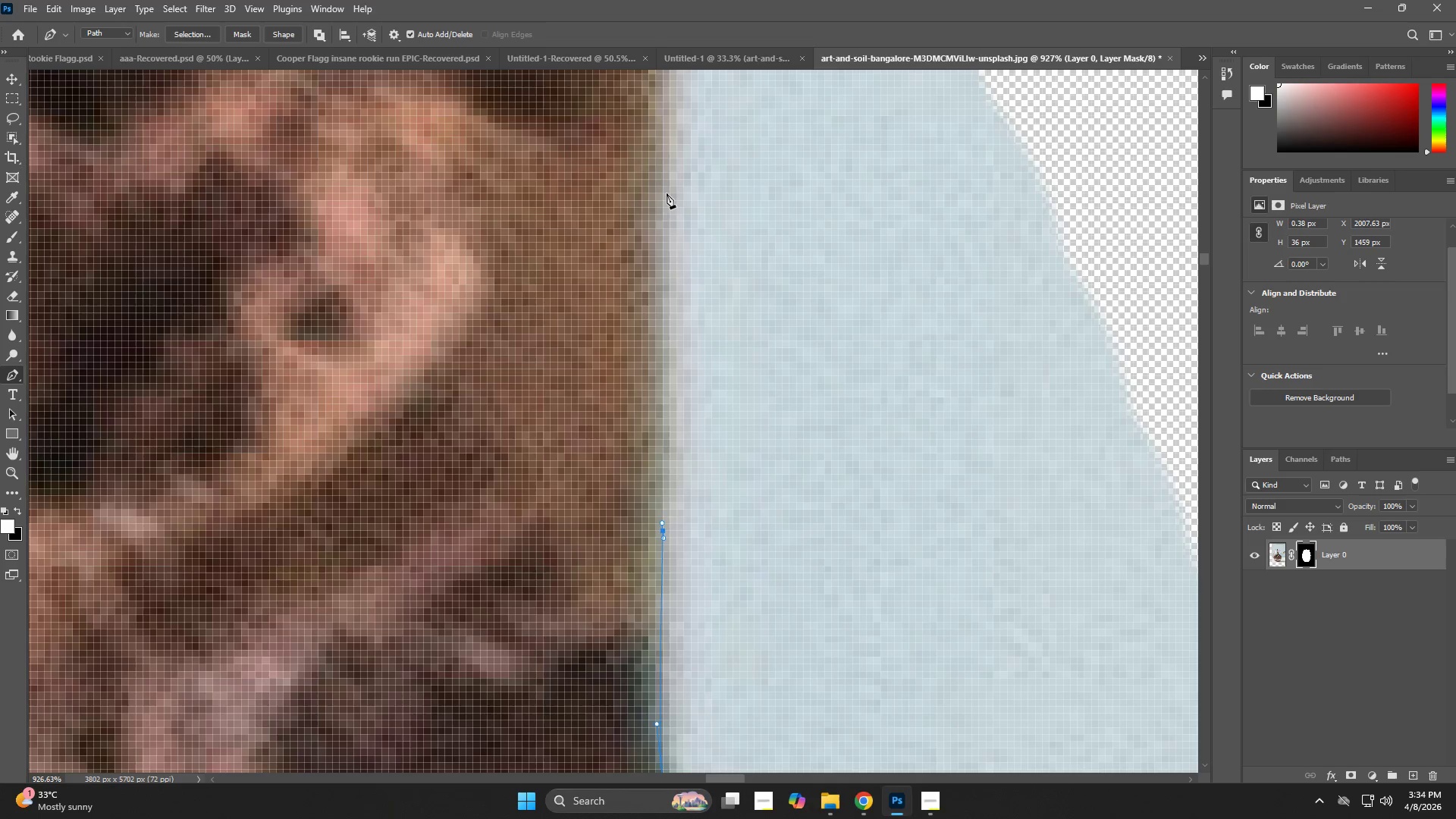 
left_click([667, 193])
 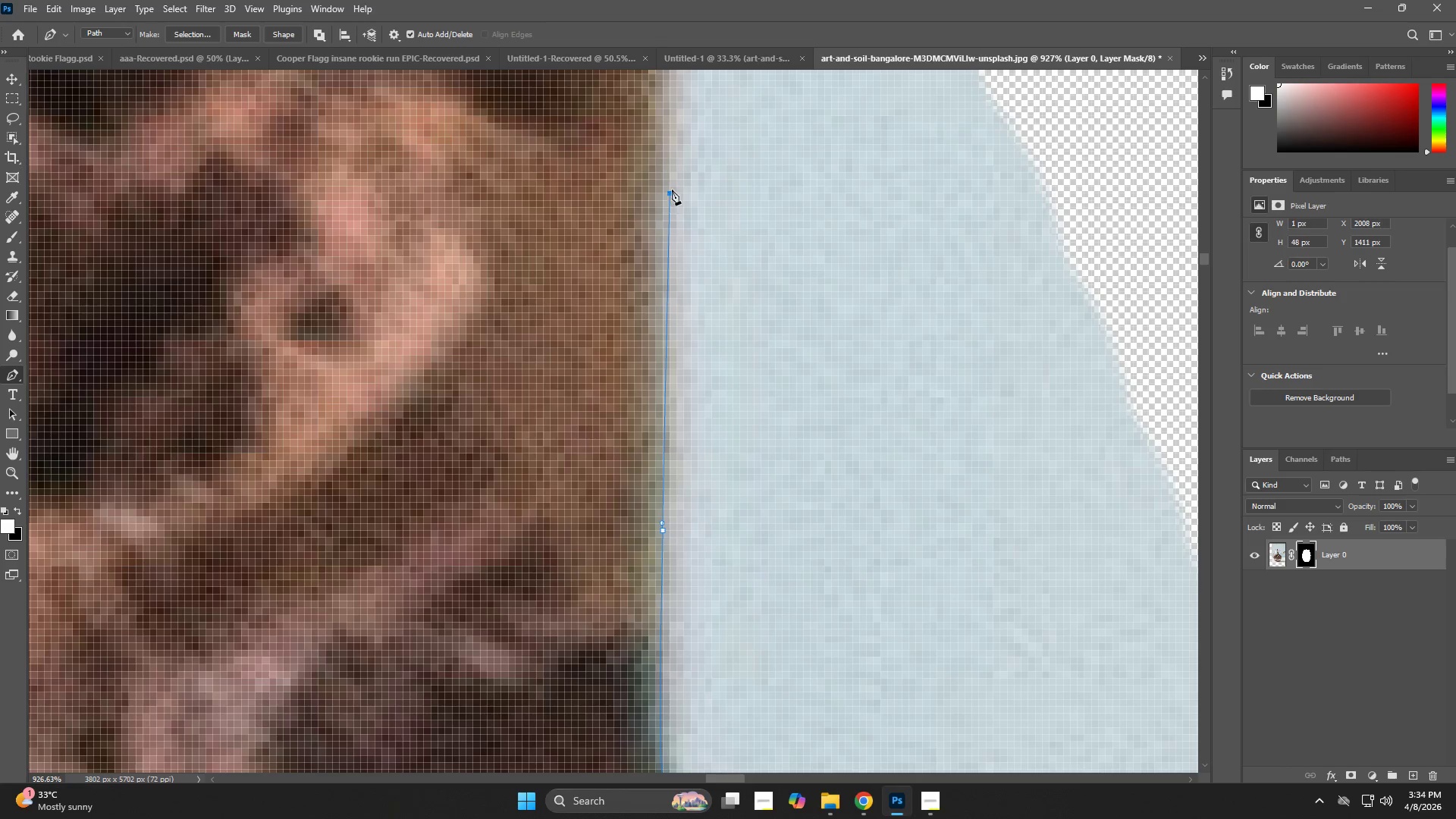 
hold_key(key=Space, duration=0.62)
 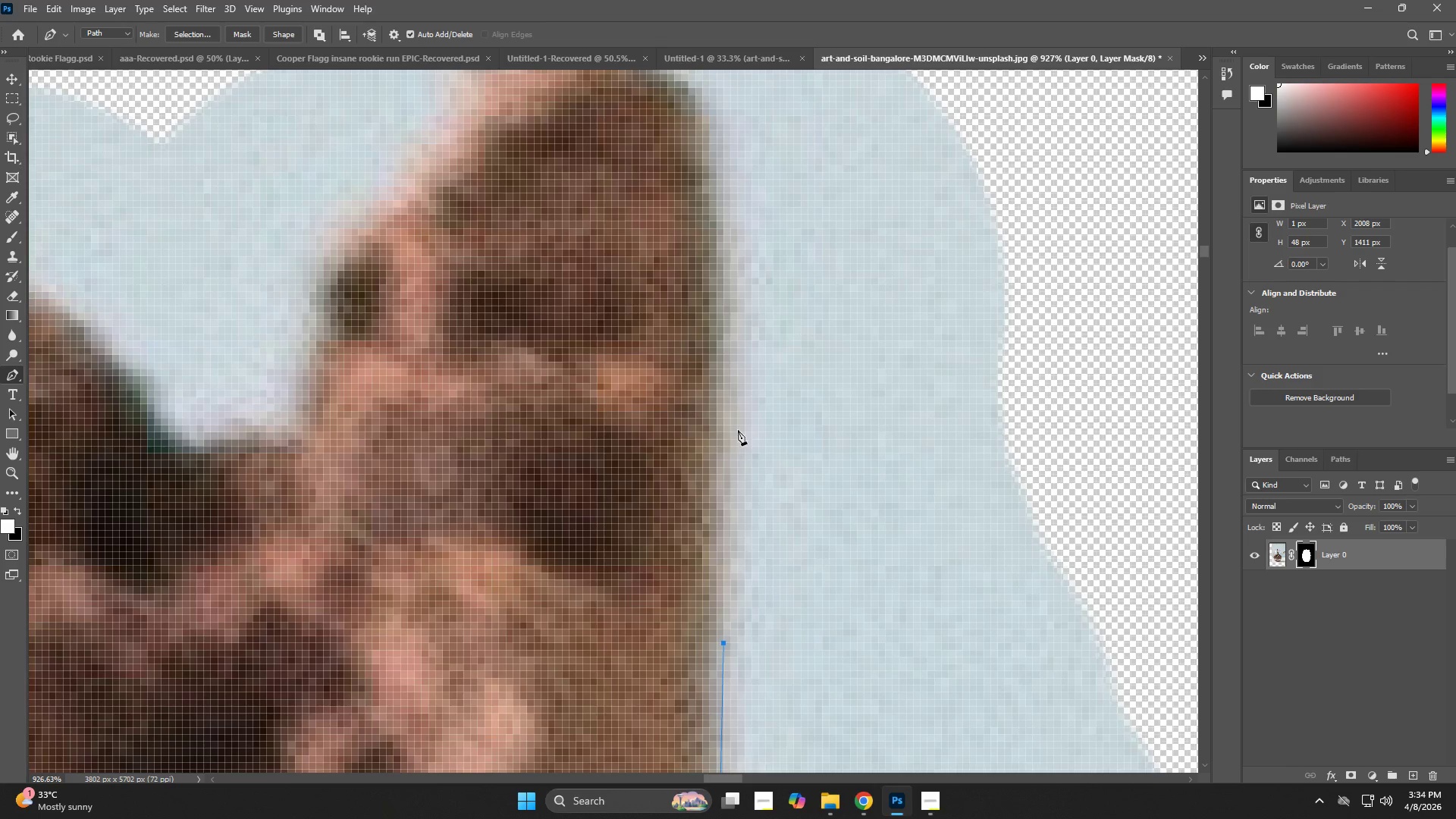 
left_click_drag(start_coordinate=[680, 184], to_coordinate=[729, 592])
 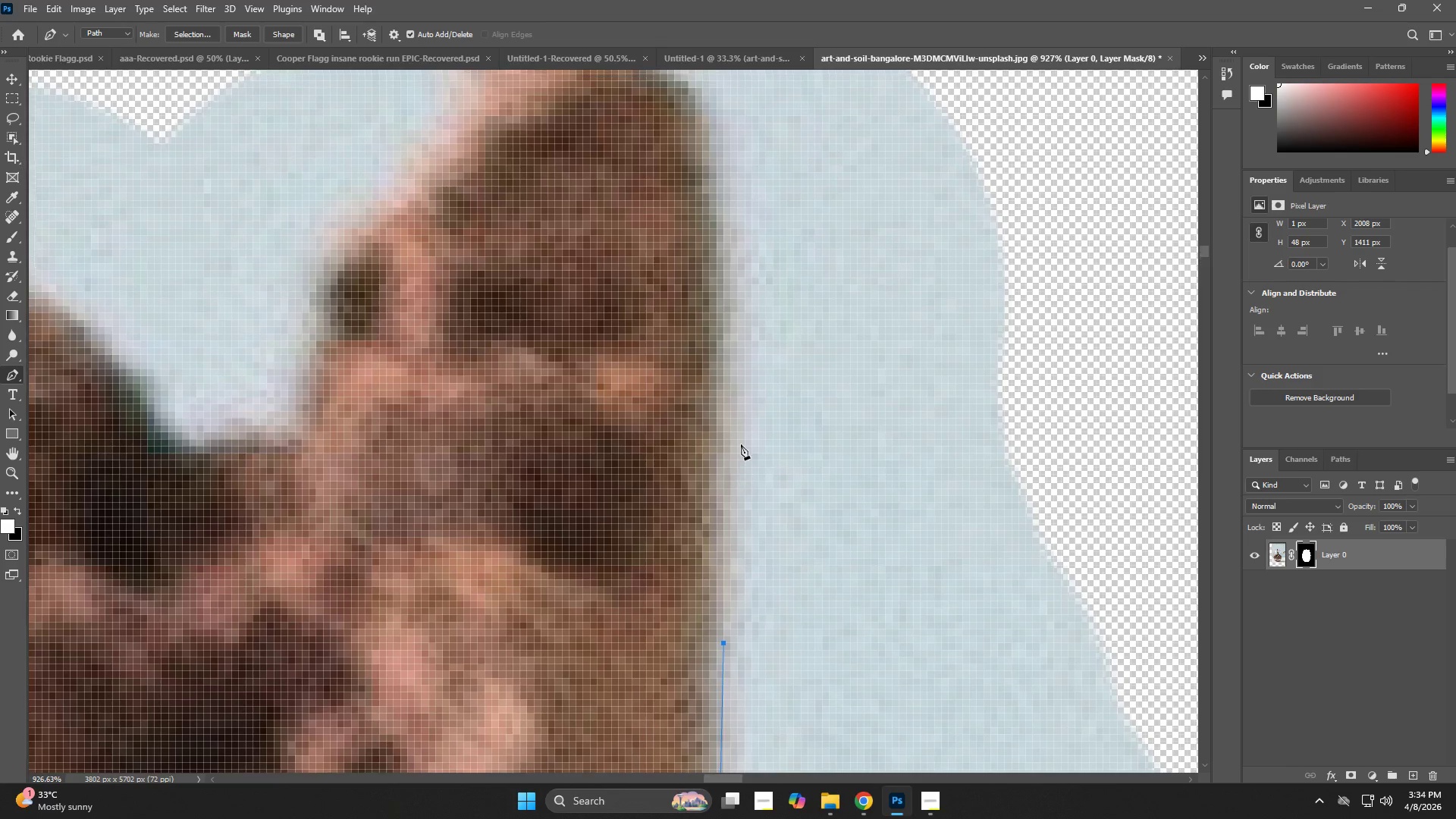 
left_click_drag(start_coordinate=[736, 419], to_coordinate=[736, 411])
 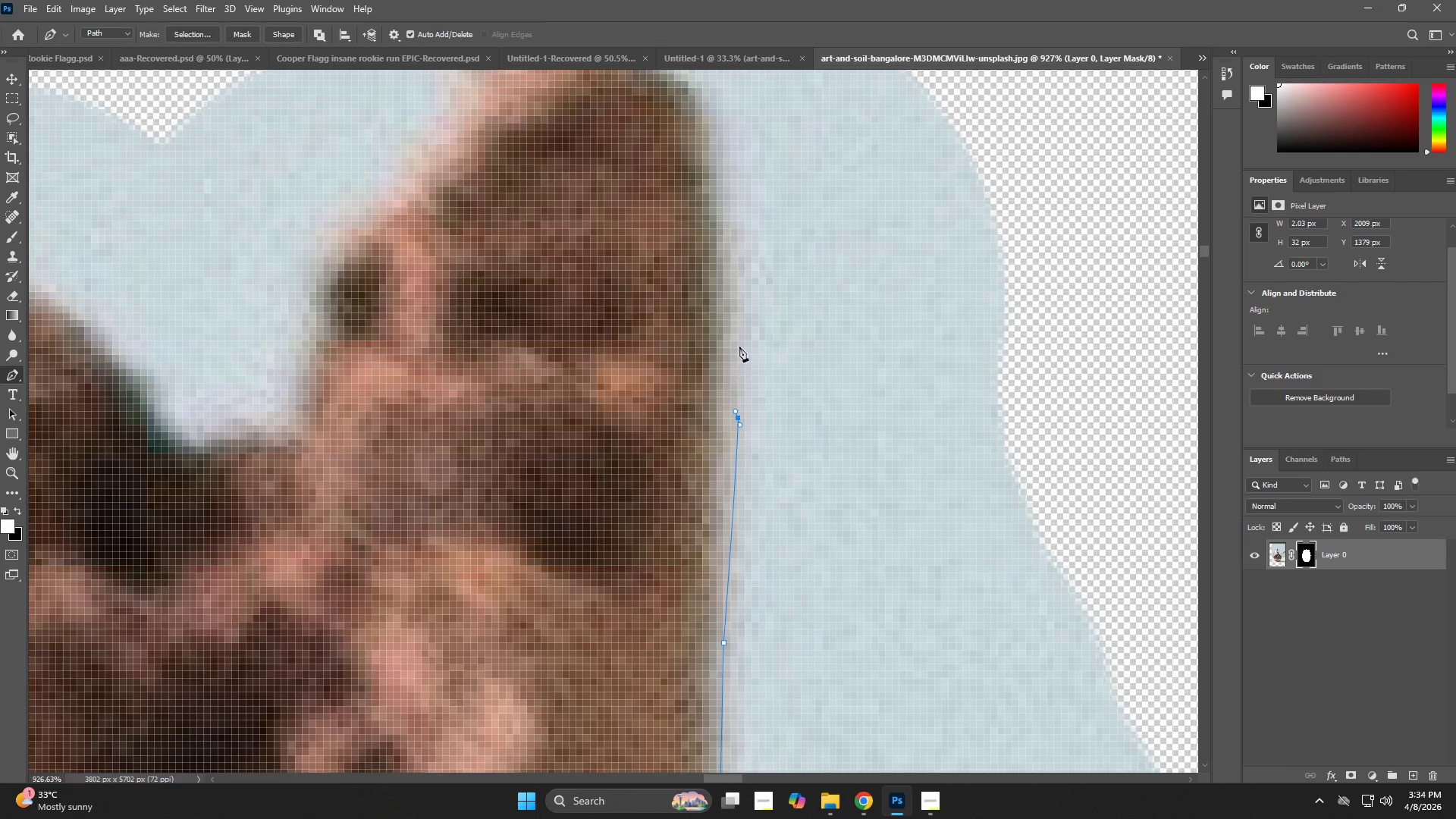 
left_click_drag(start_coordinate=[731, 280], to_coordinate=[726, 226])
 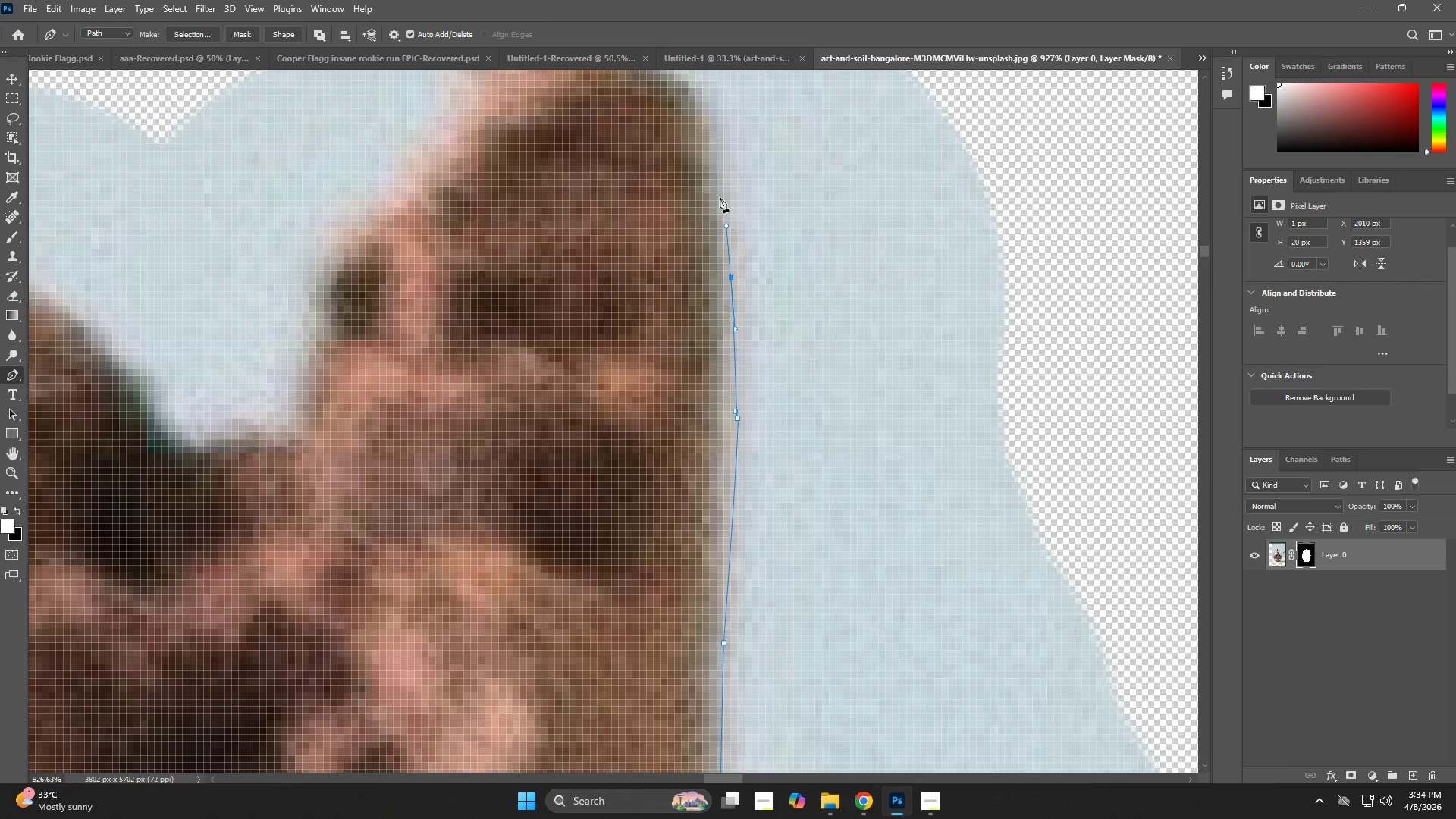 
hold_key(key=Space, duration=0.52)
 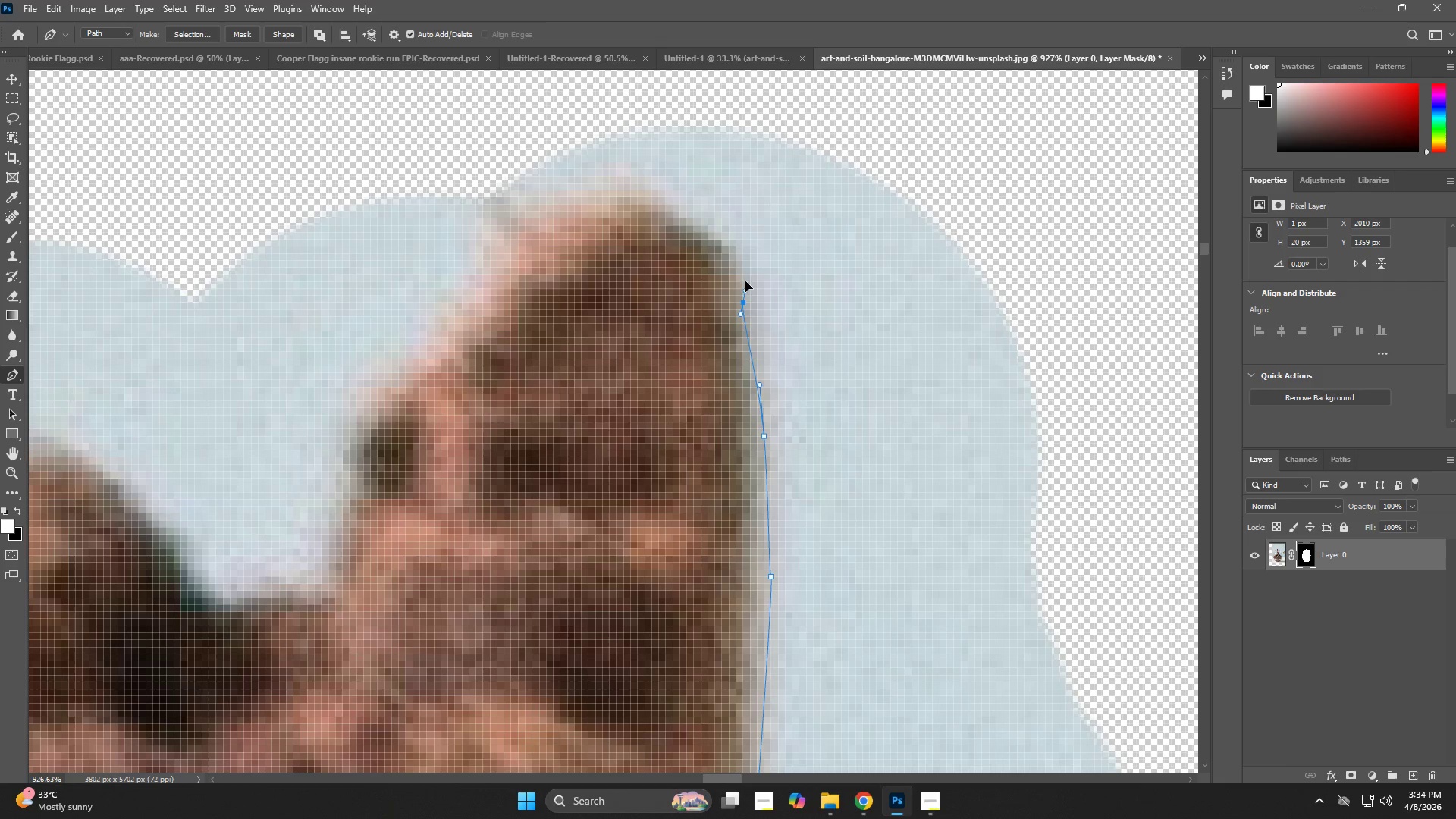 
left_click_drag(start_coordinate=[719, 190], to_coordinate=[752, 348])
 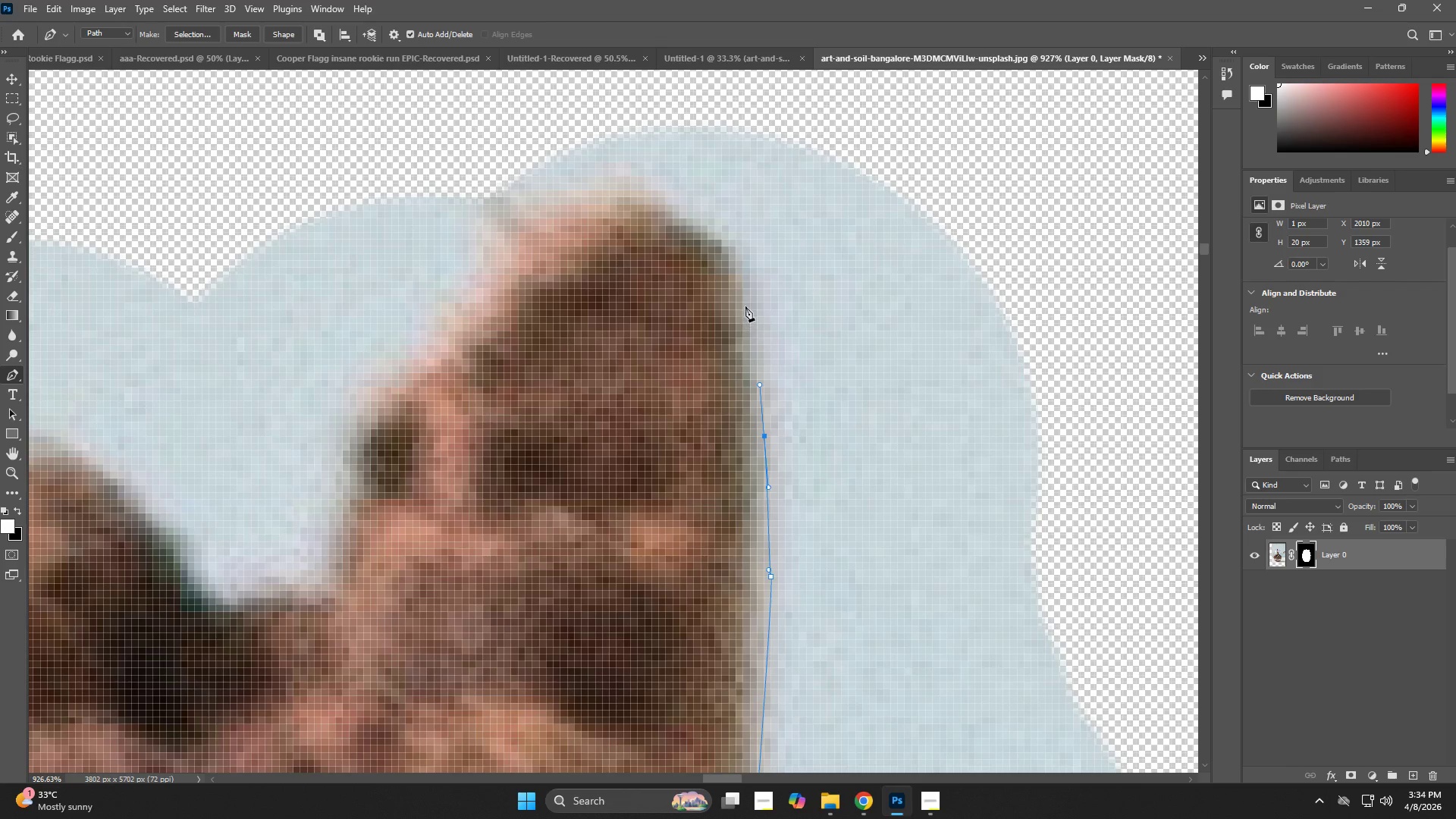 
left_click_drag(start_coordinate=[745, 299], to_coordinate=[743, 274])
 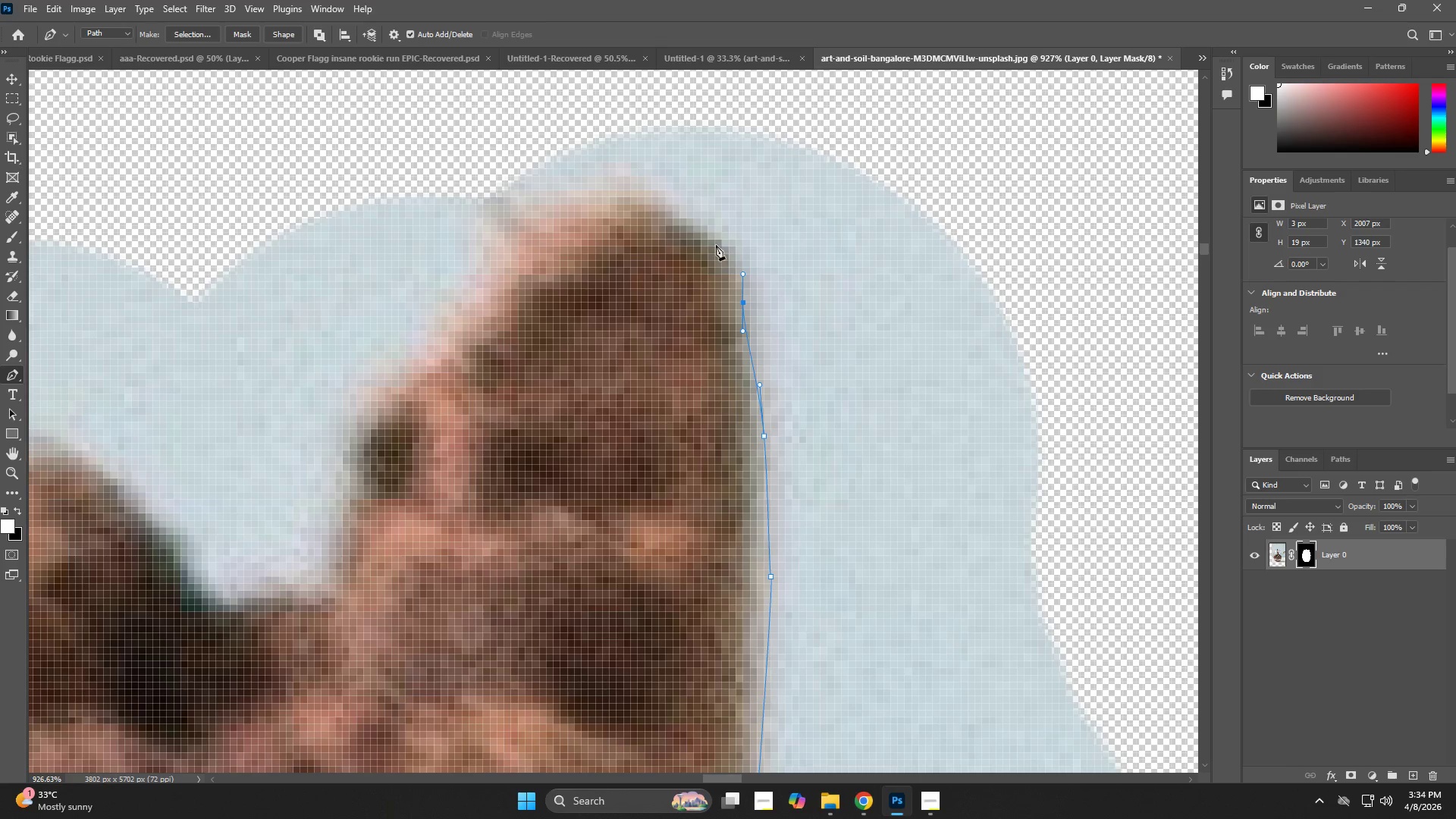 
left_click_drag(start_coordinate=[710, 241], to_coordinate=[700, 234])
 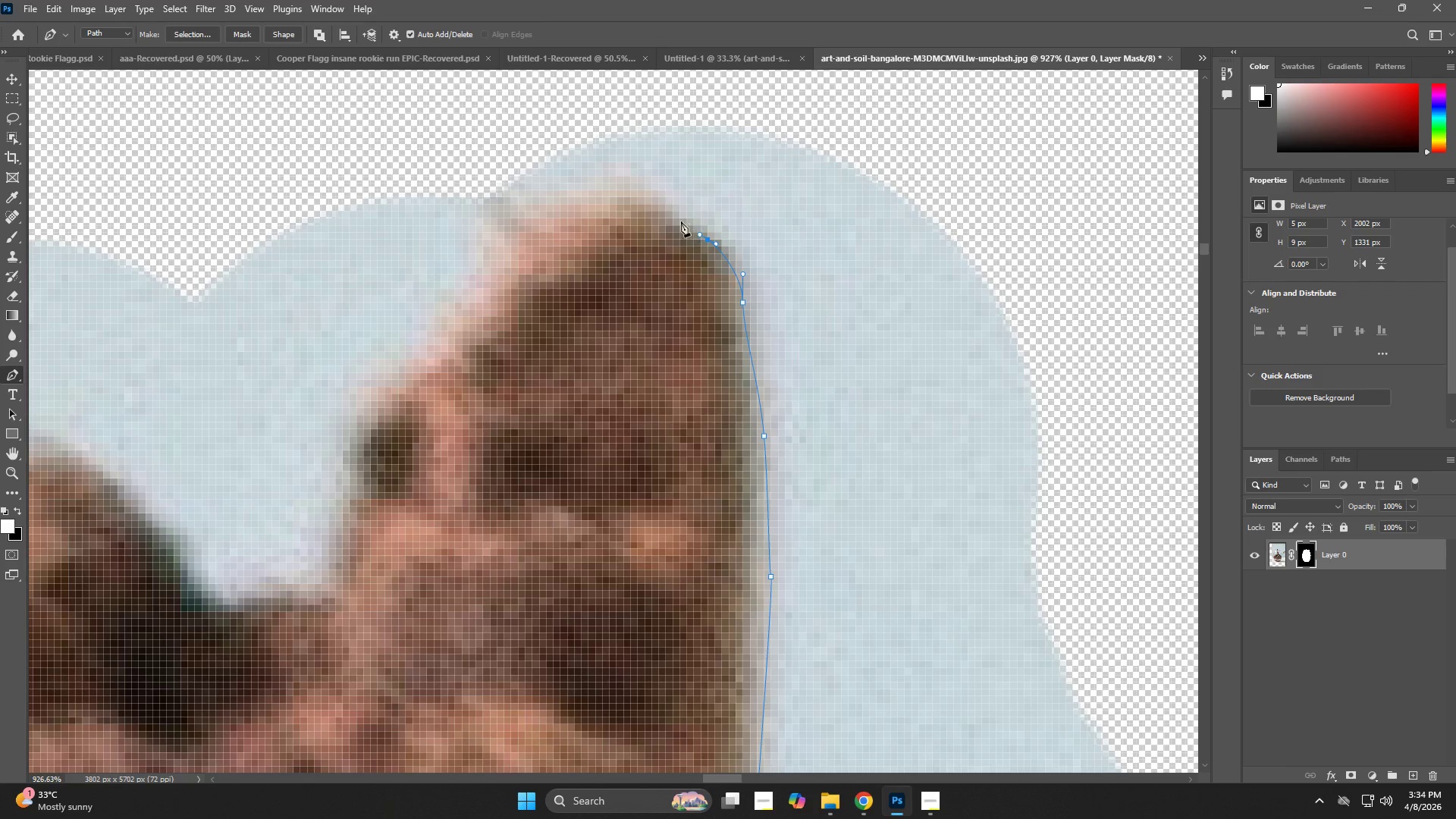 
left_click_drag(start_coordinate=[656, 215], to_coordinate=[650, 212])
 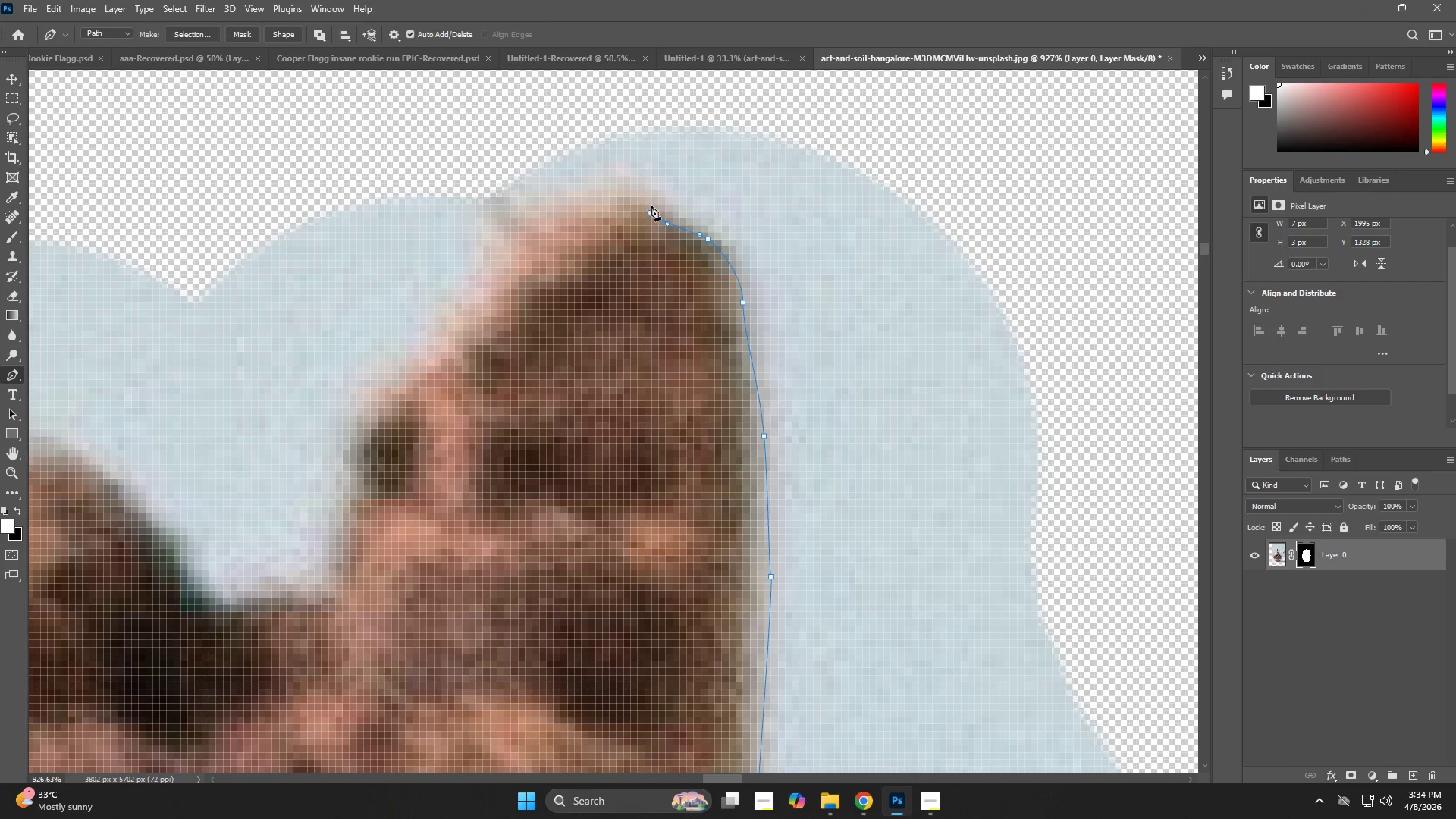 
key(Control+ControlLeft)
 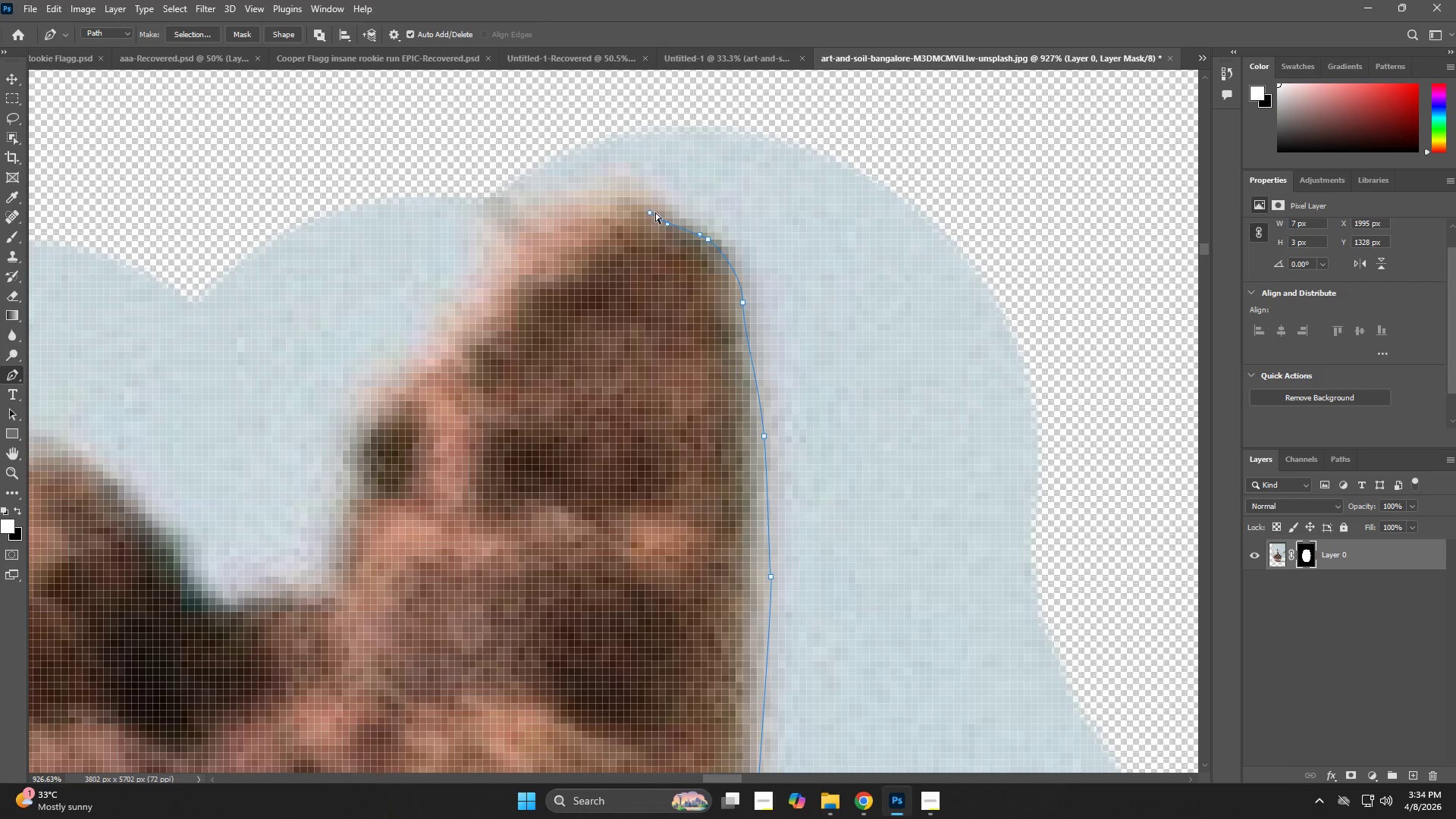 
key(Control+Z)
 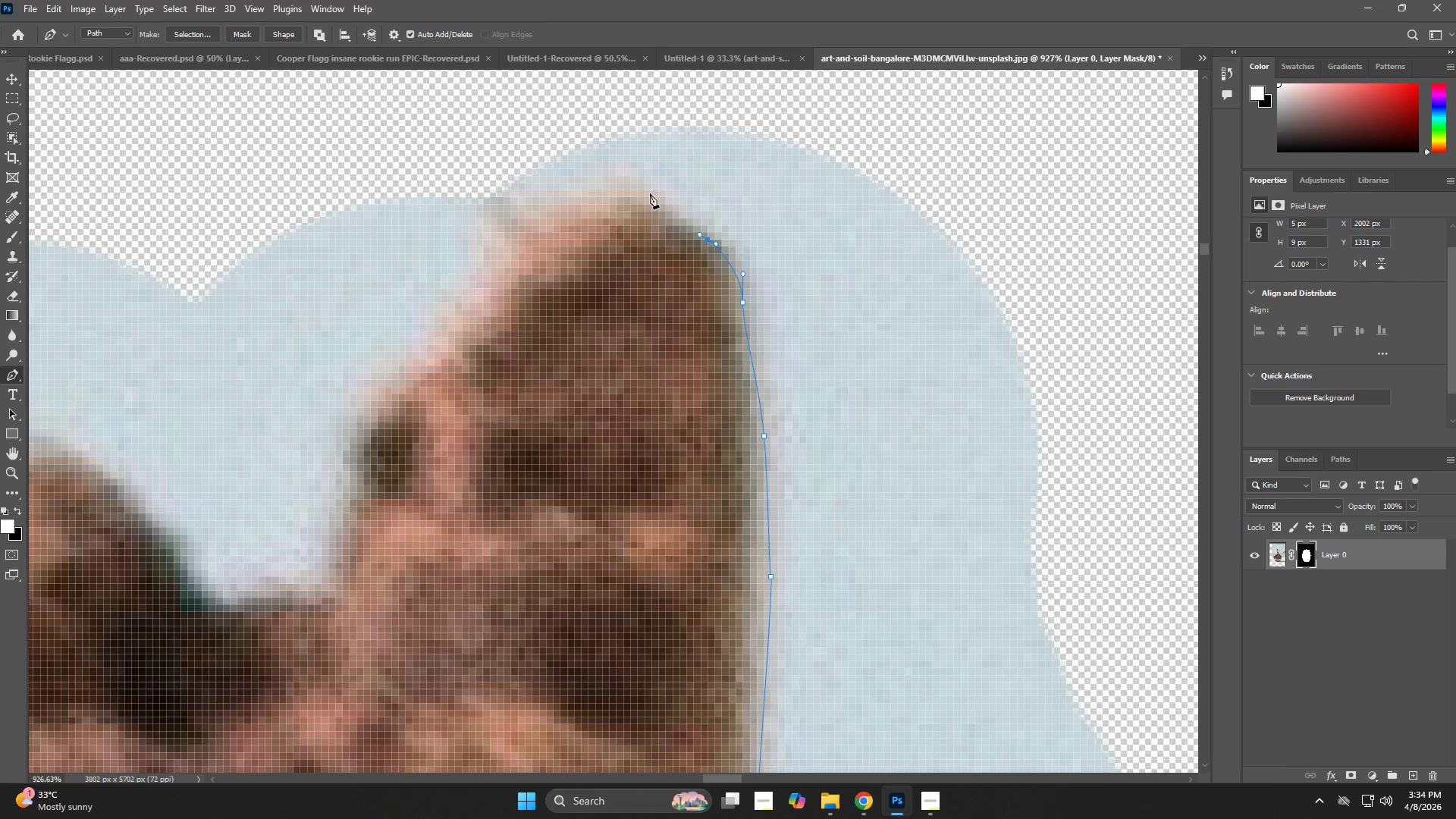 
left_click_drag(start_coordinate=[648, 192], to_coordinate=[644, 185])
 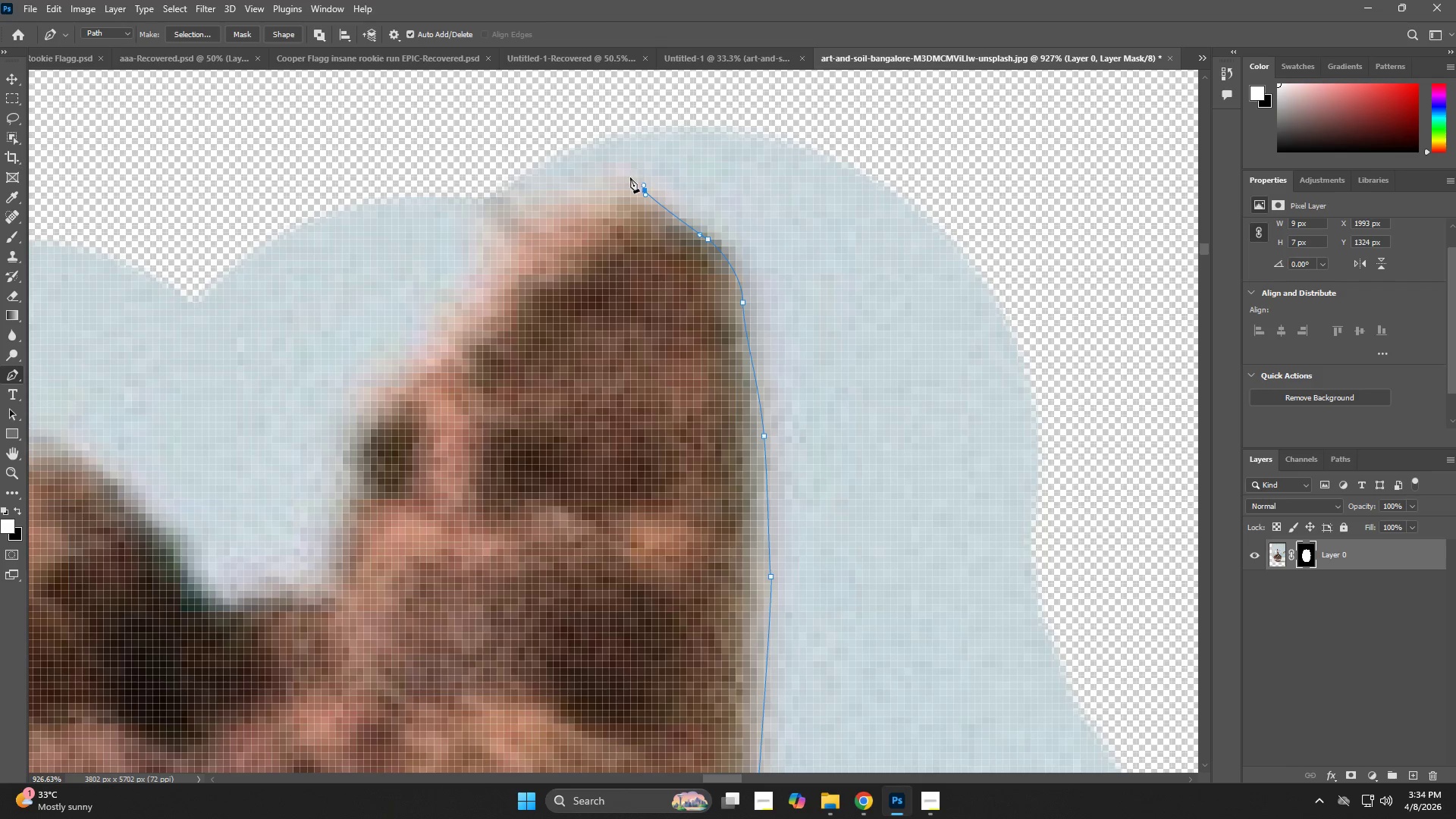 
left_click_drag(start_coordinate=[620, 177], to_coordinate=[608, 186])
 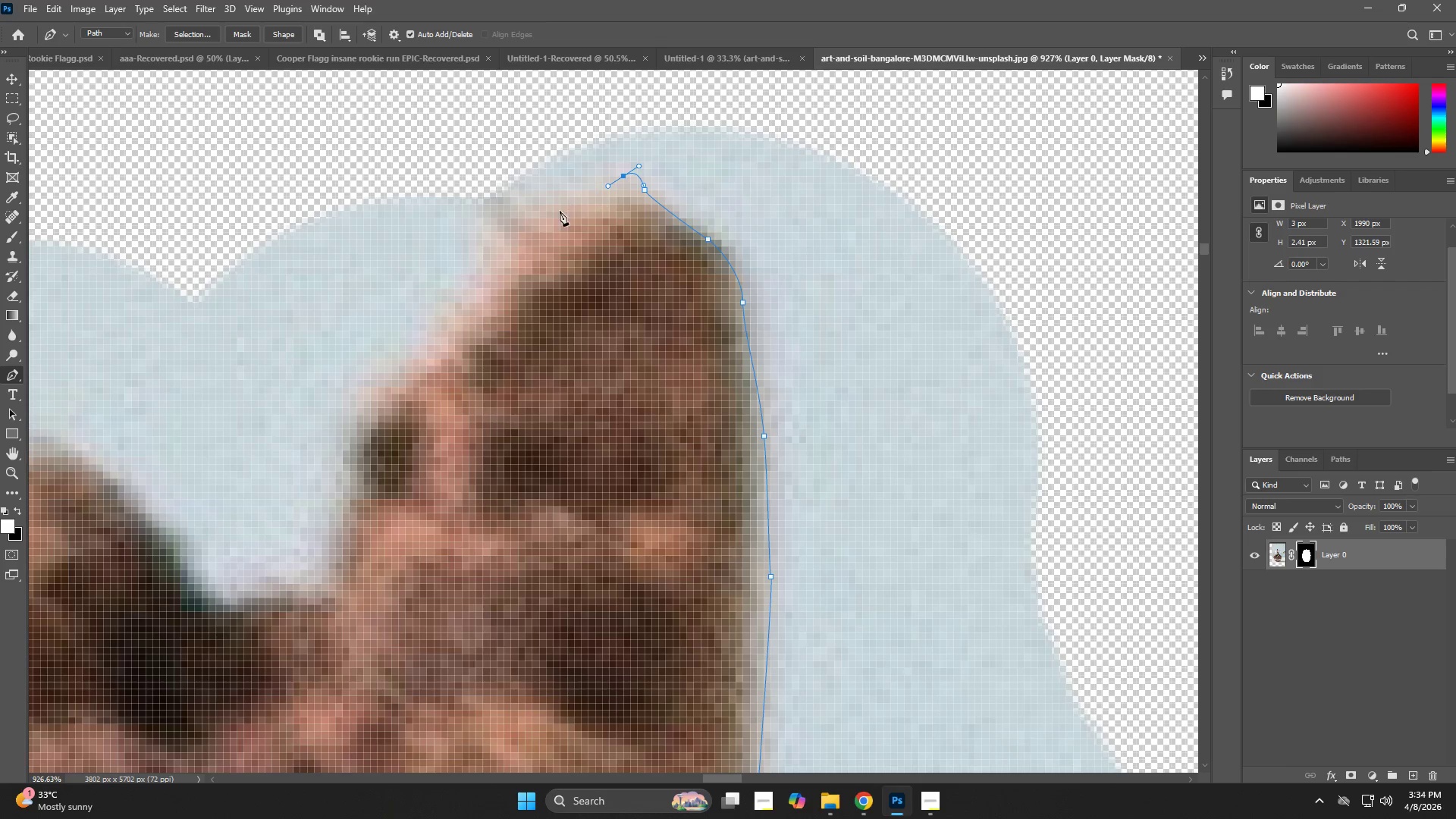 
left_click_drag(start_coordinate=[551, 221], to_coordinate=[537, 232])
 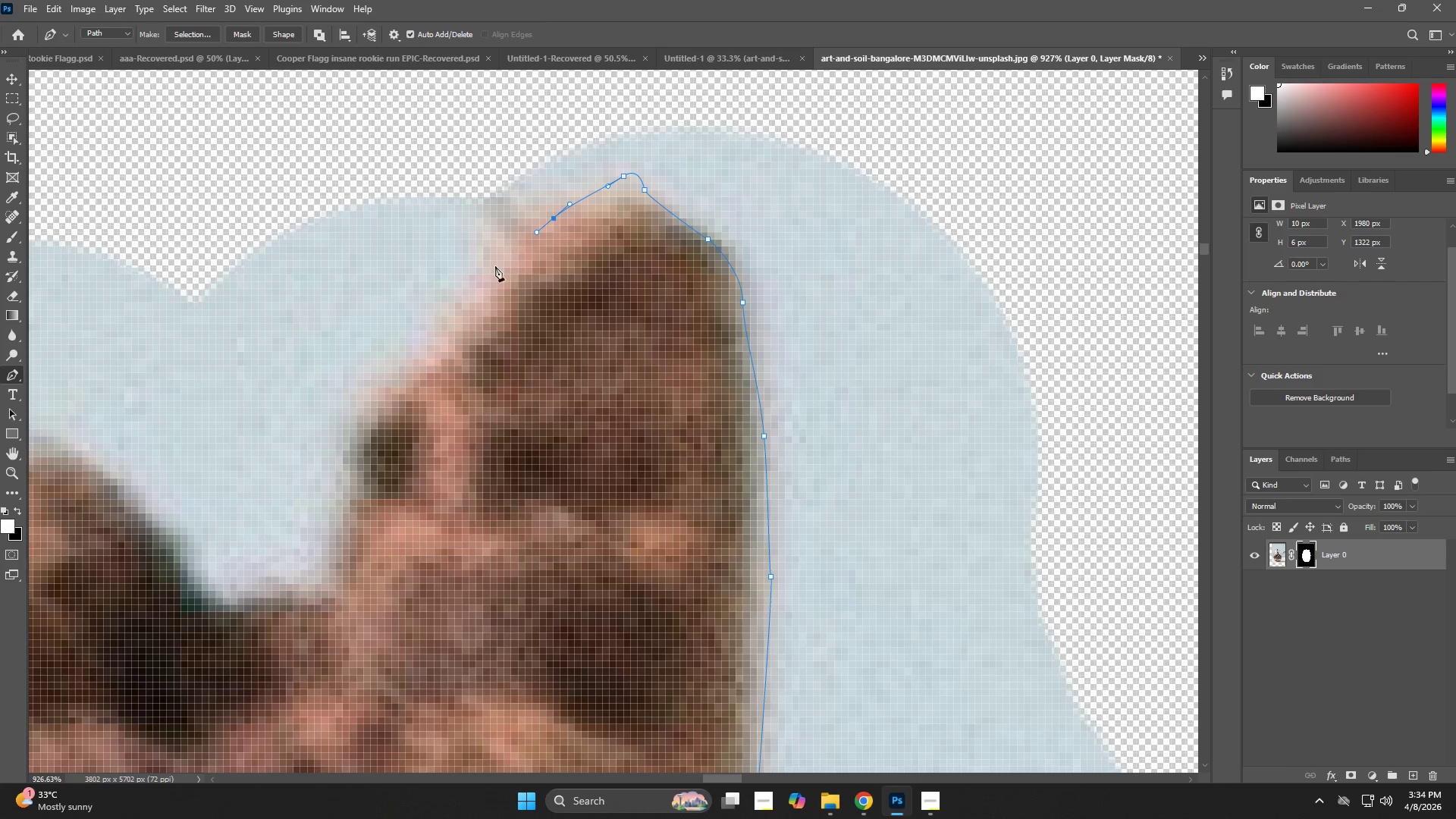 
left_click_drag(start_coordinate=[482, 277], to_coordinate=[463, 310])
 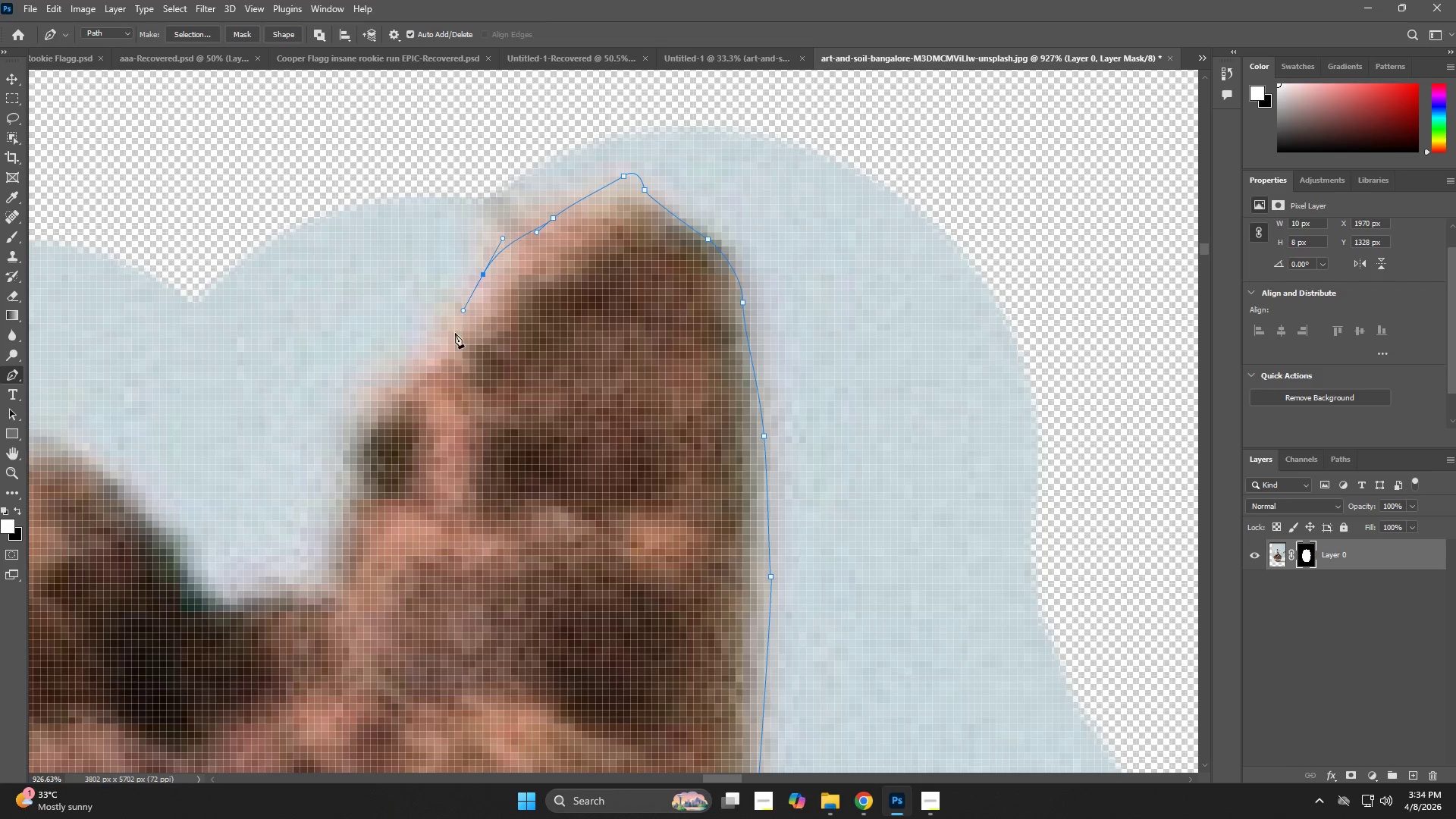 
hold_key(key=Space, duration=0.52)
 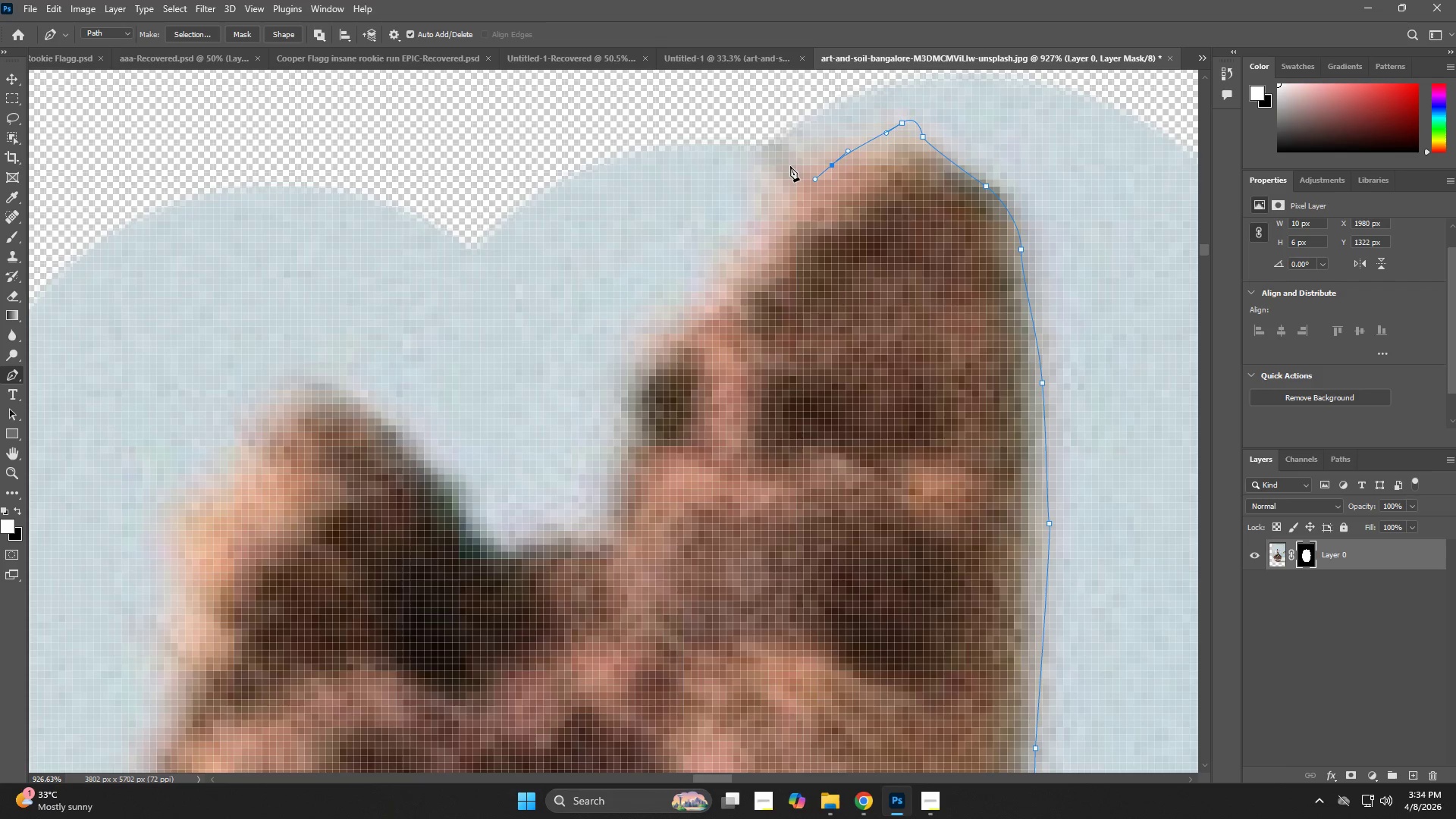 
left_click_drag(start_coordinate=[463, 354], to_coordinate=[736, 304])
 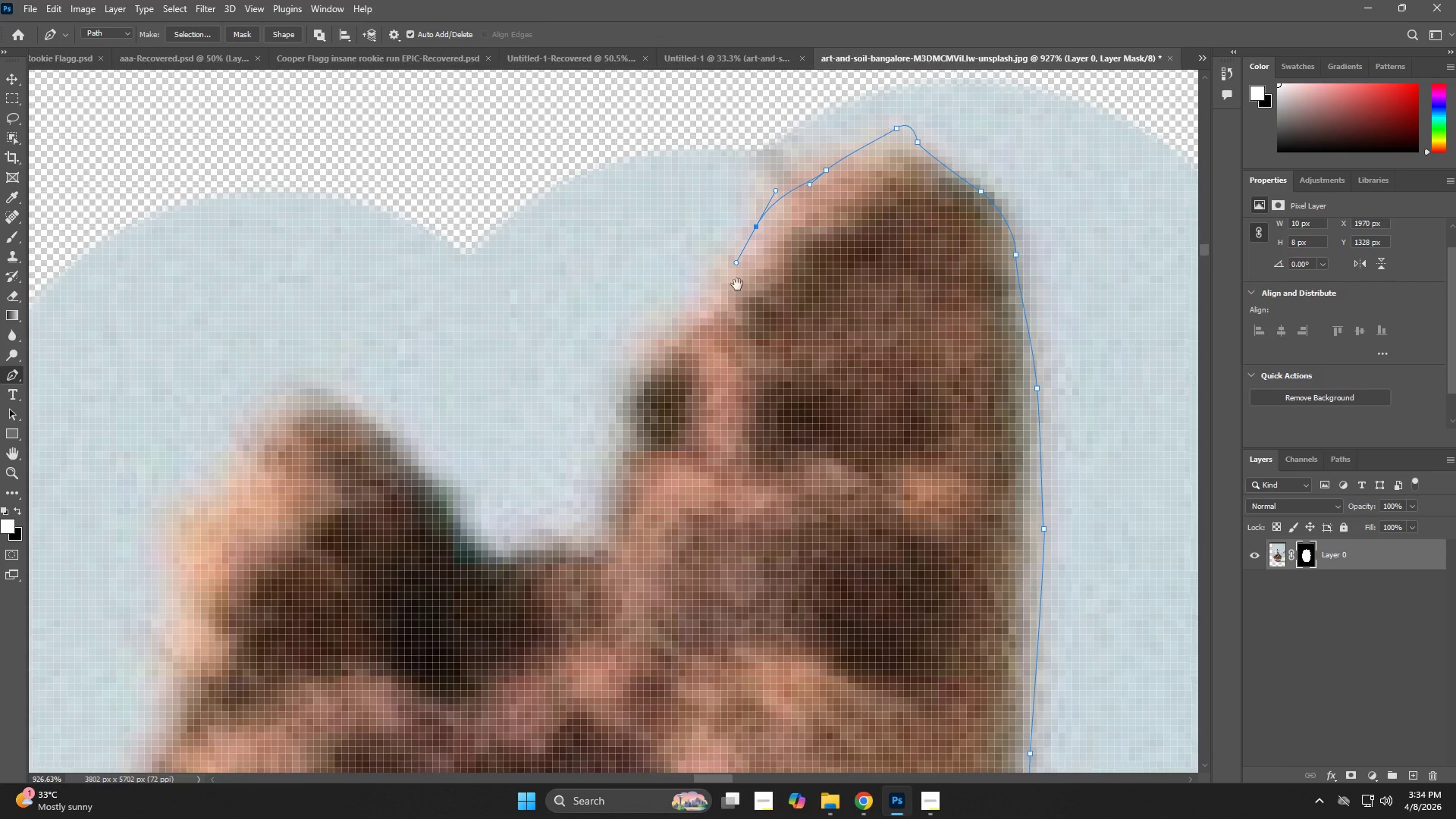 
hold_key(key=Space, duration=4.16)
 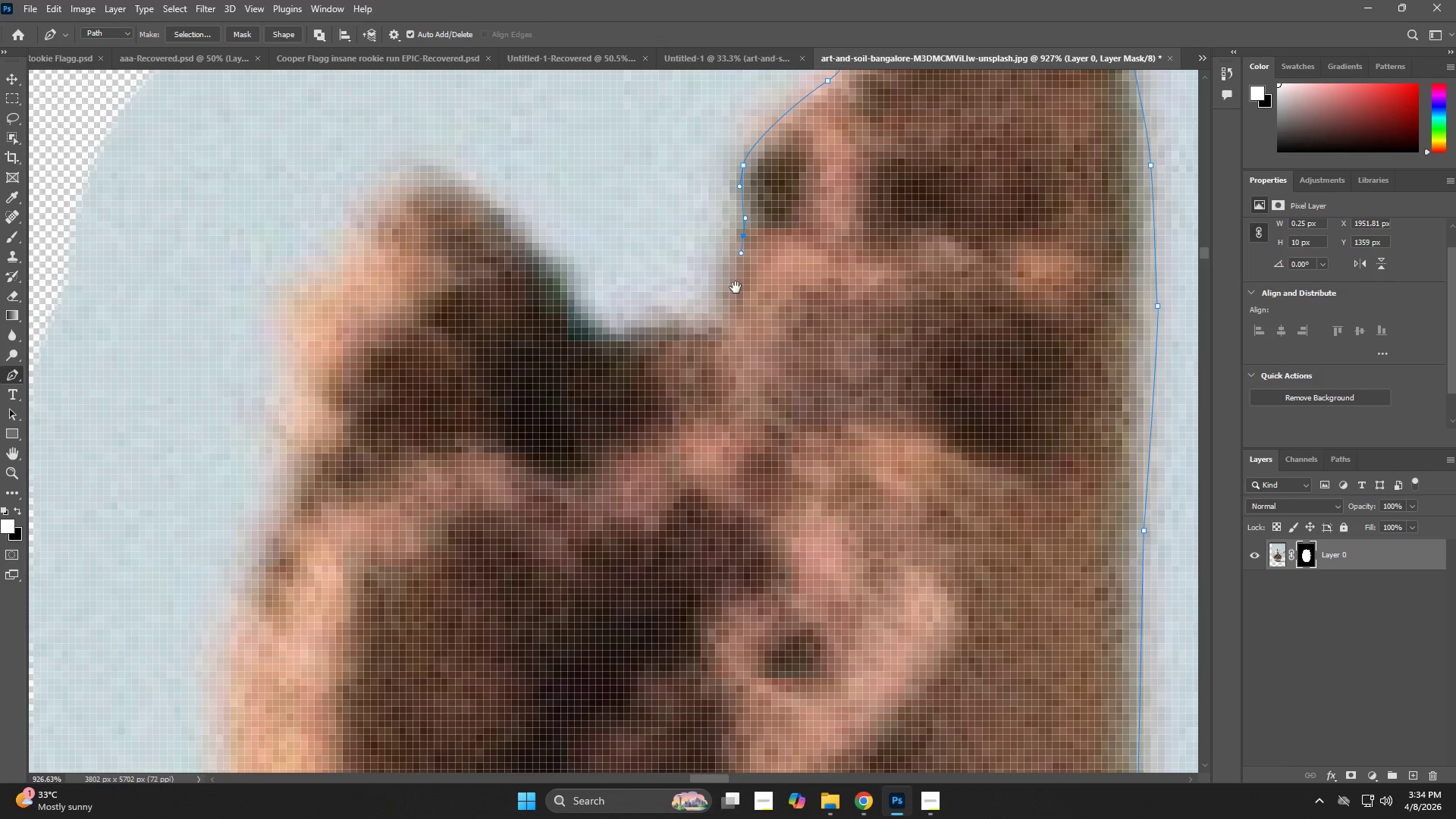 
key(Control+ControlLeft)
 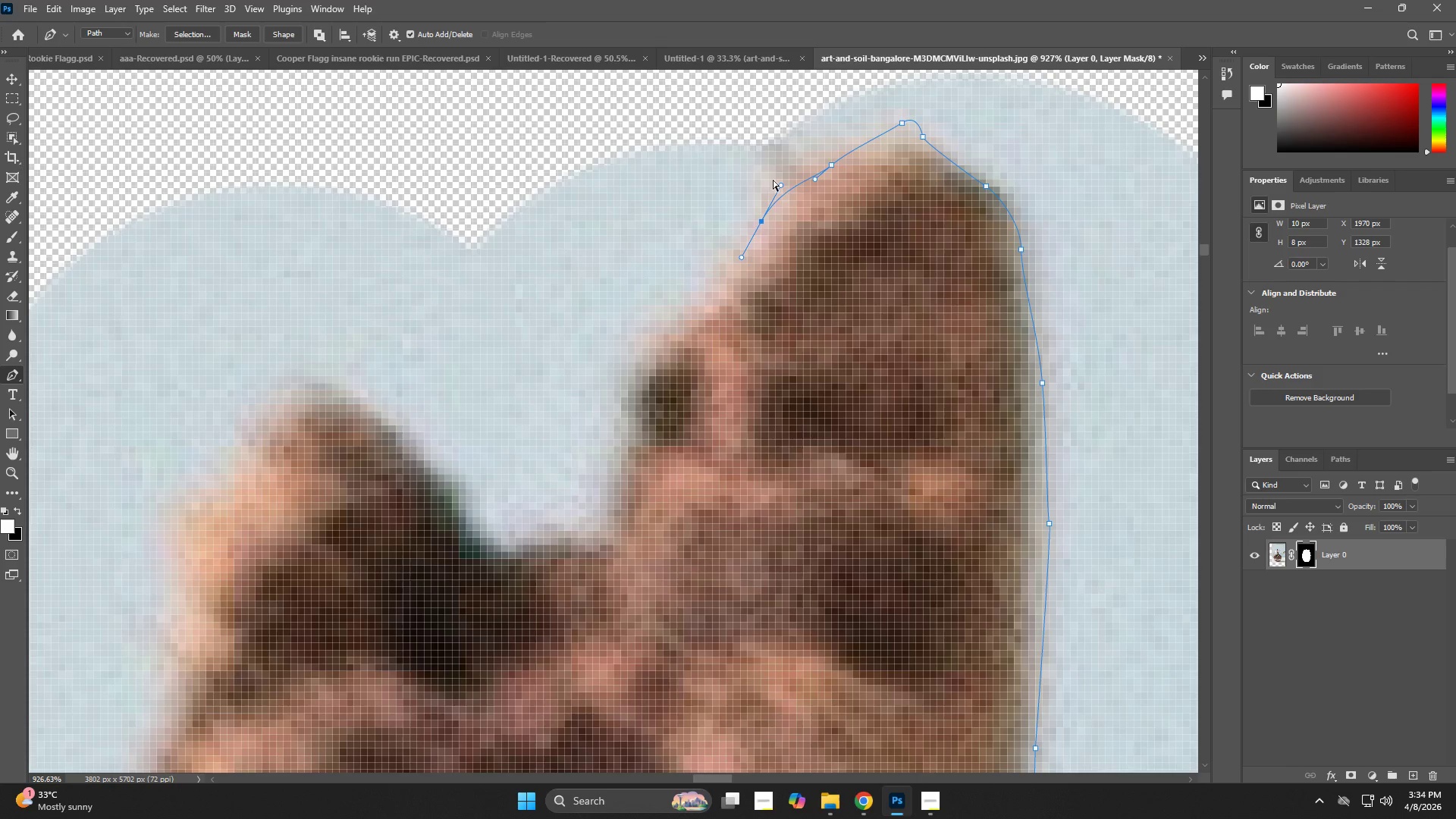 
key(Control+Z)
 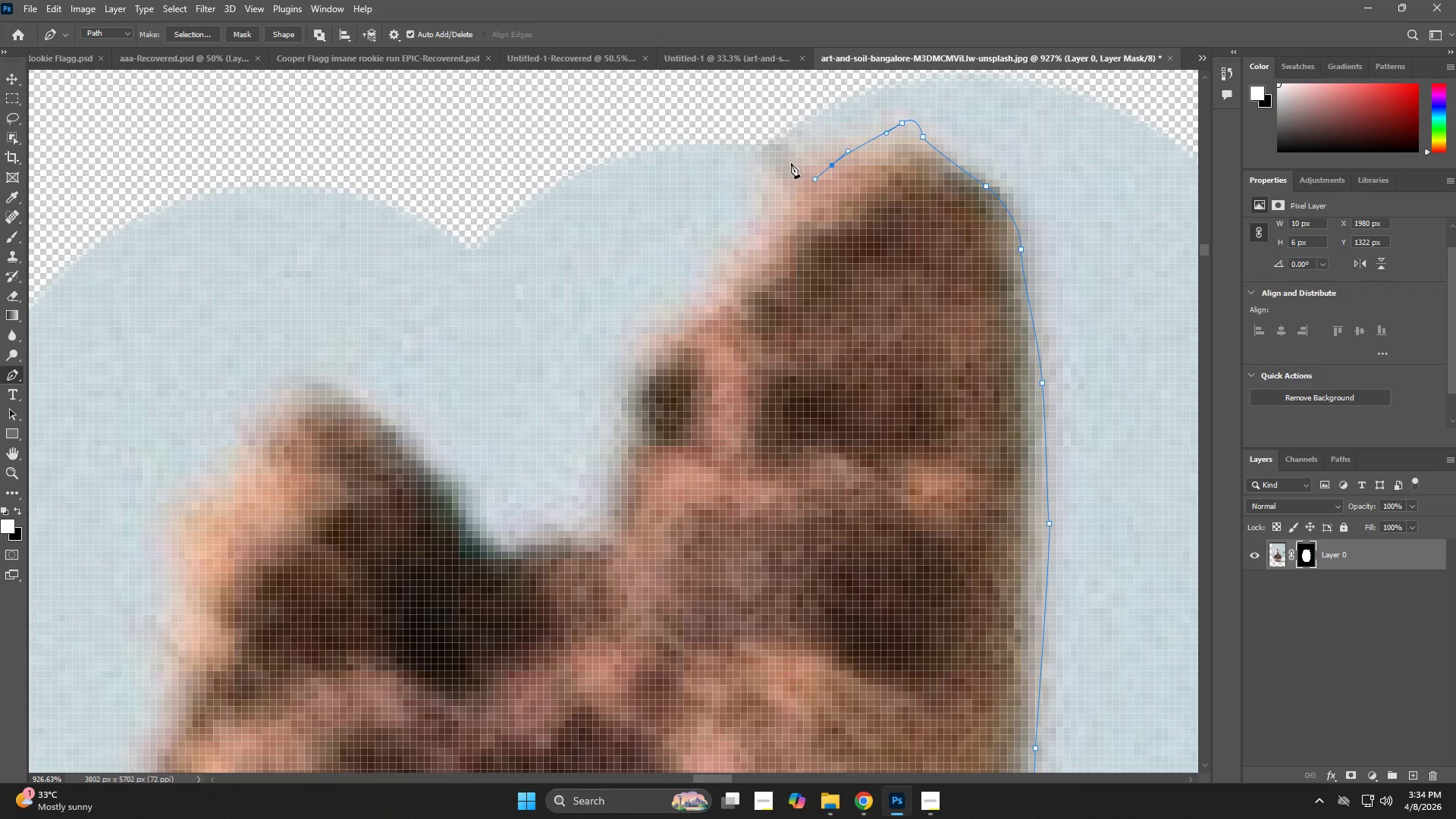 
left_click_drag(start_coordinate=[790, 161], to_coordinate=[786, 161])
 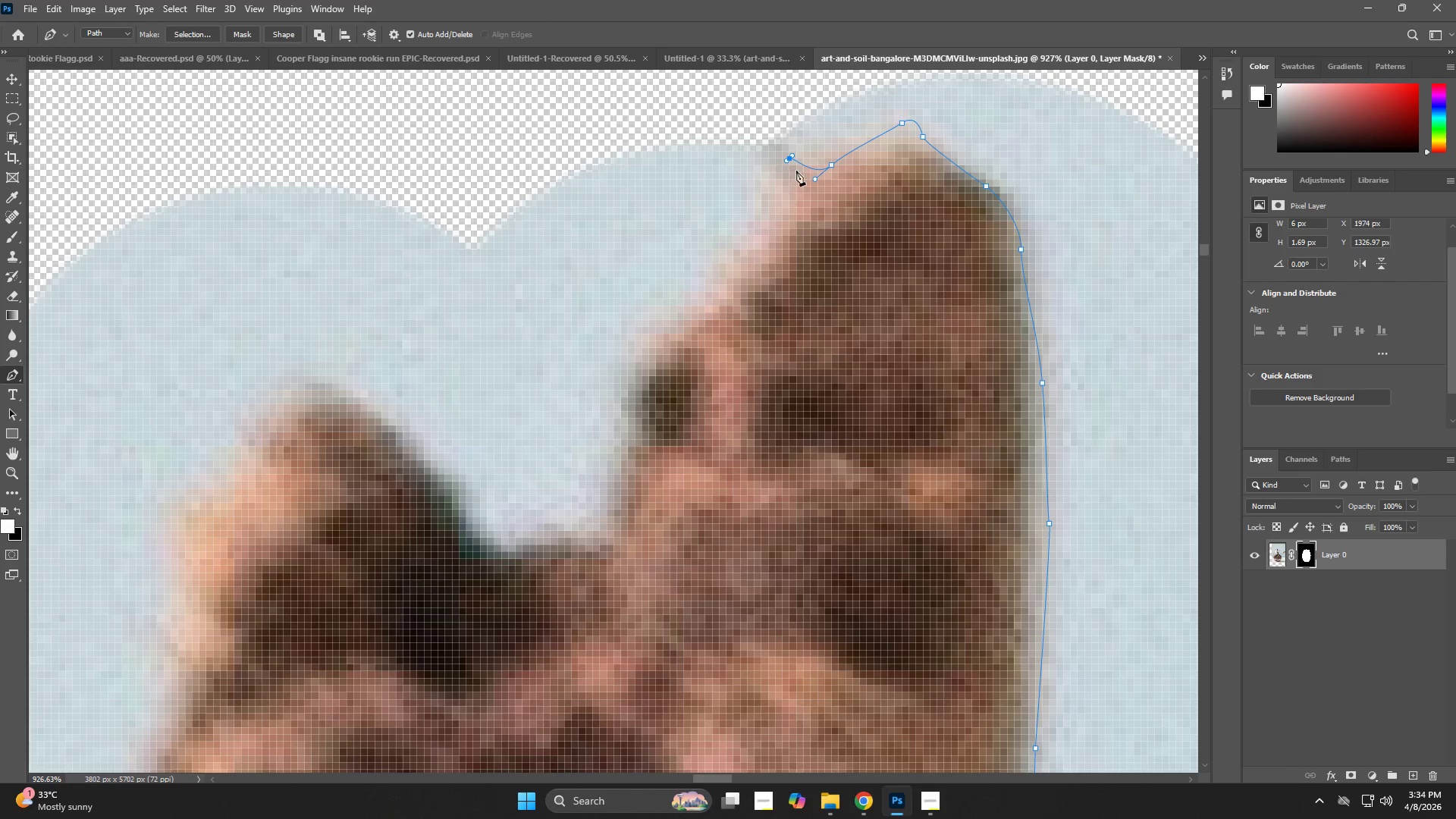 
key(Control+Z)
 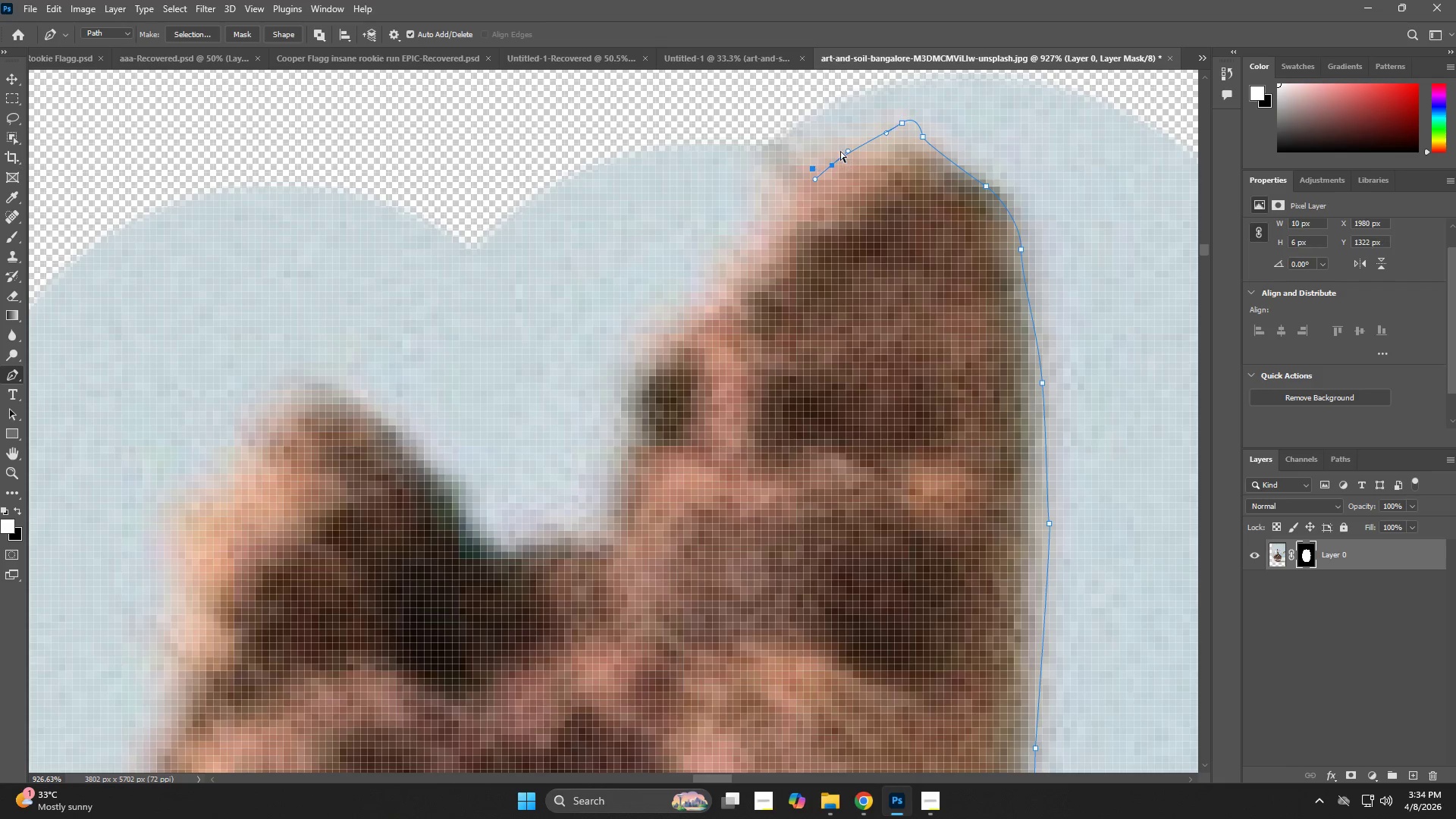 
key(Control+Z)
 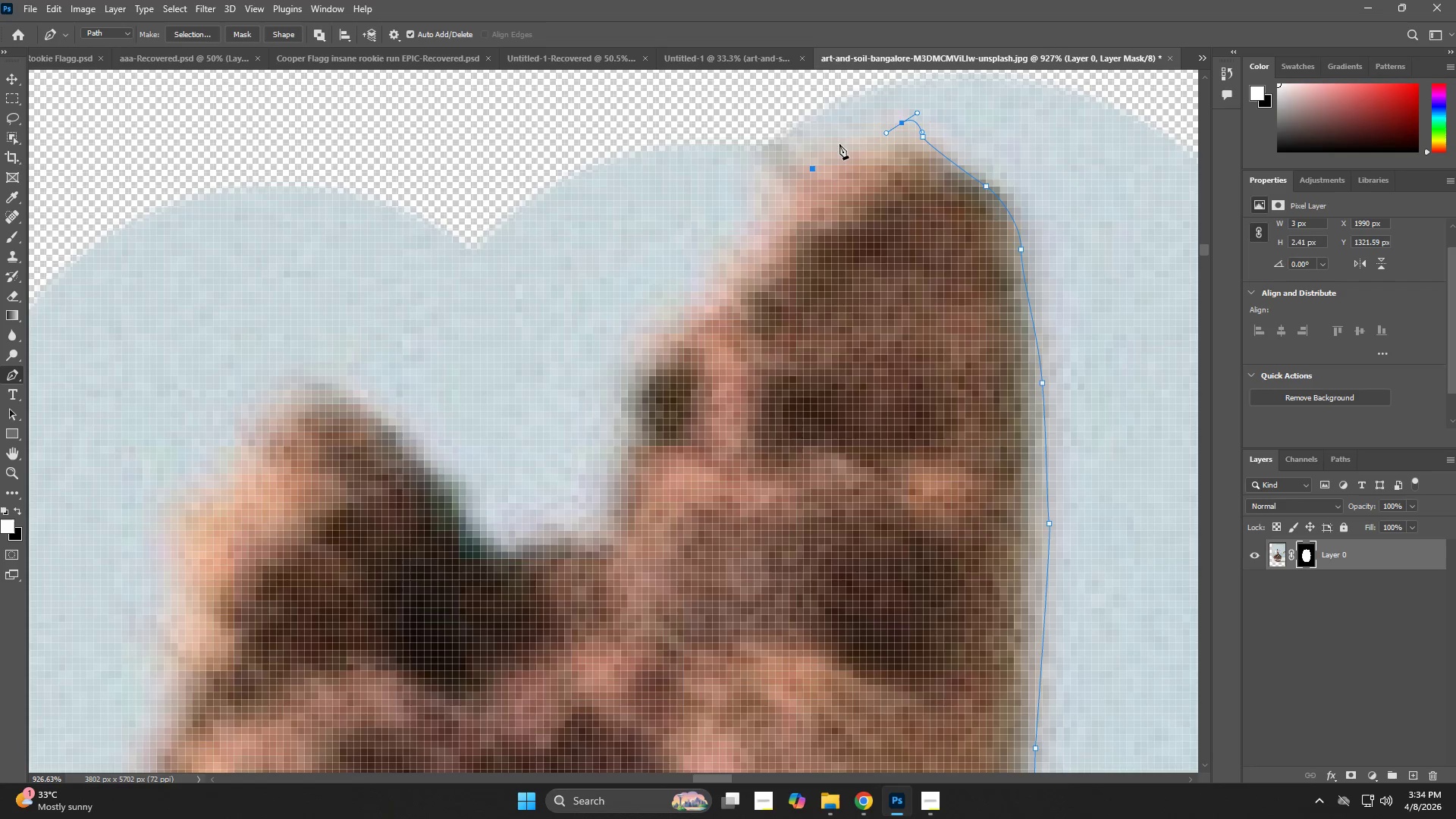 
left_click([839, 144])
 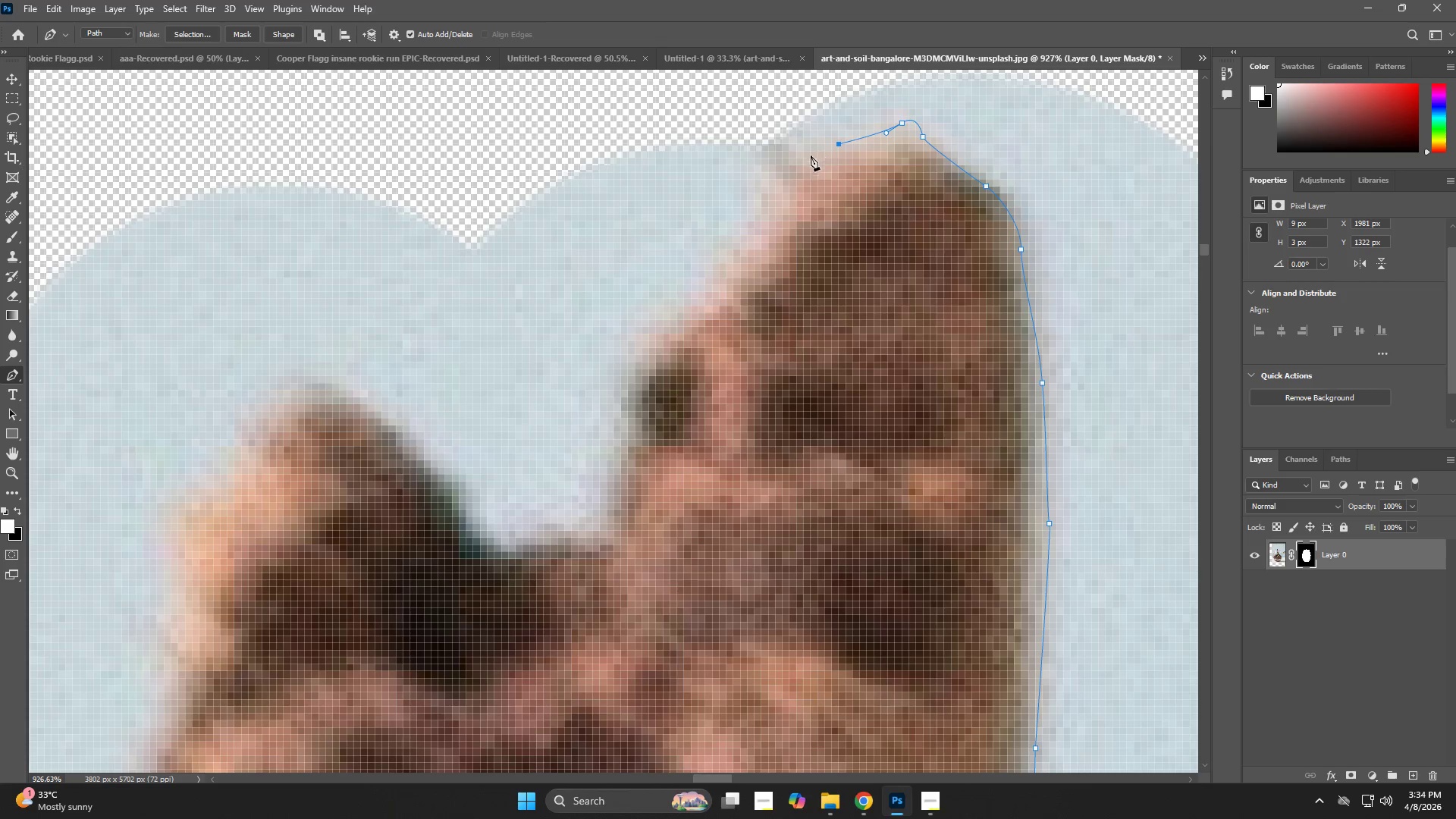 
left_click_drag(start_coordinate=[788, 164], to_coordinate=[774, 181])
 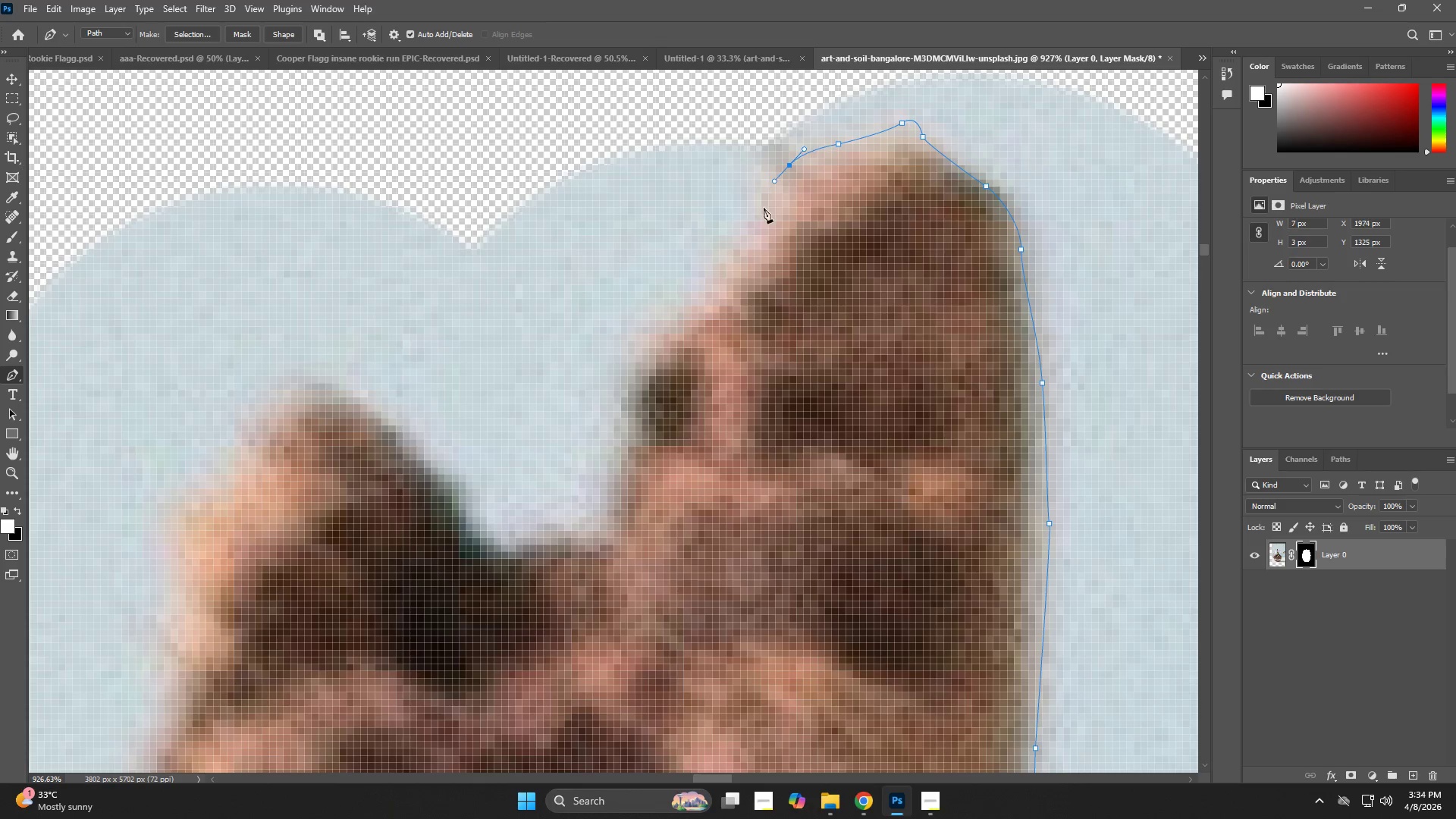 
left_click_drag(start_coordinate=[763, 215], to_coordinate=[754, 243])
 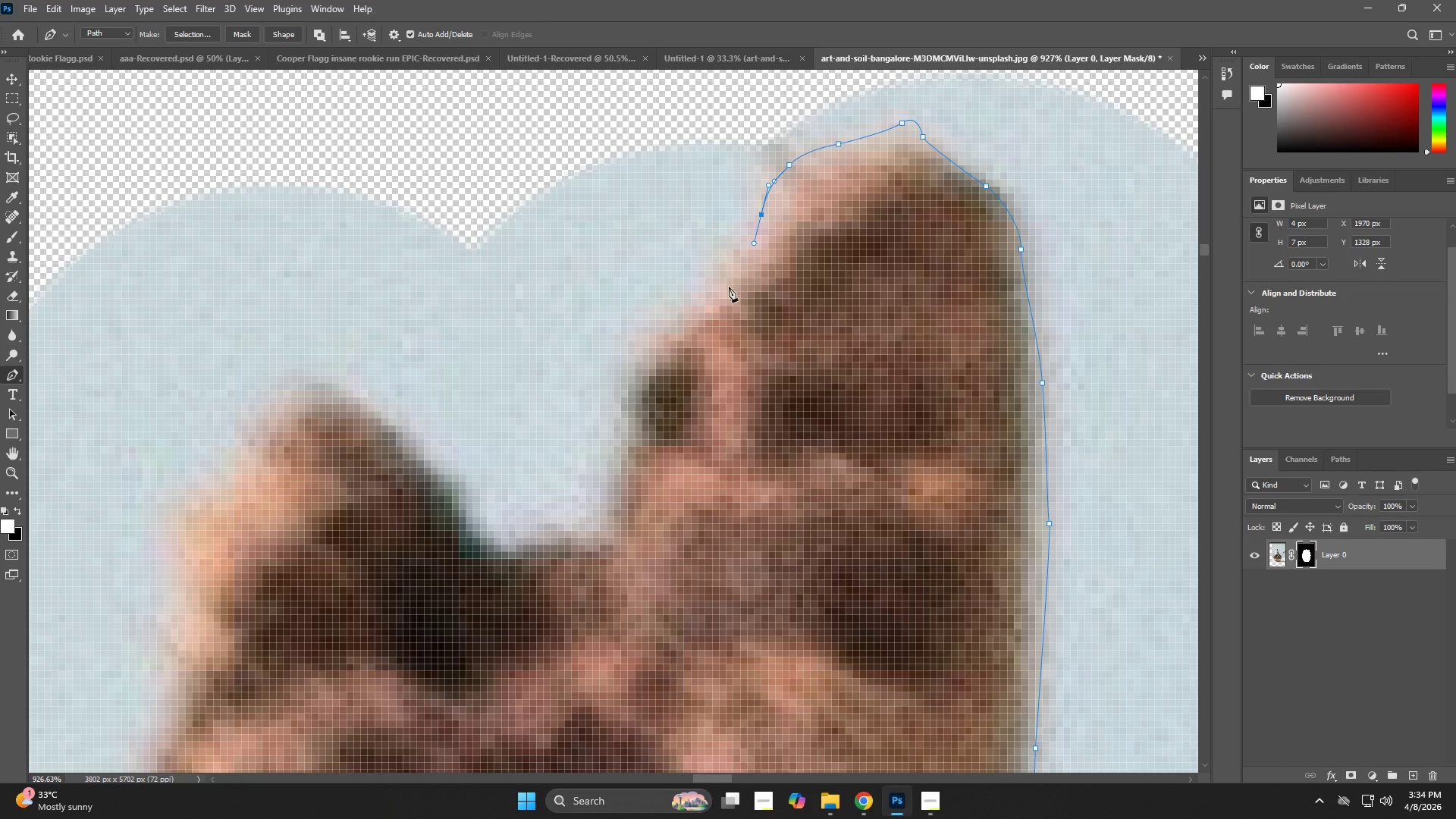 
left_click_drag(start_coordinate=[720, 296], to_coordinate=[695, 313])
 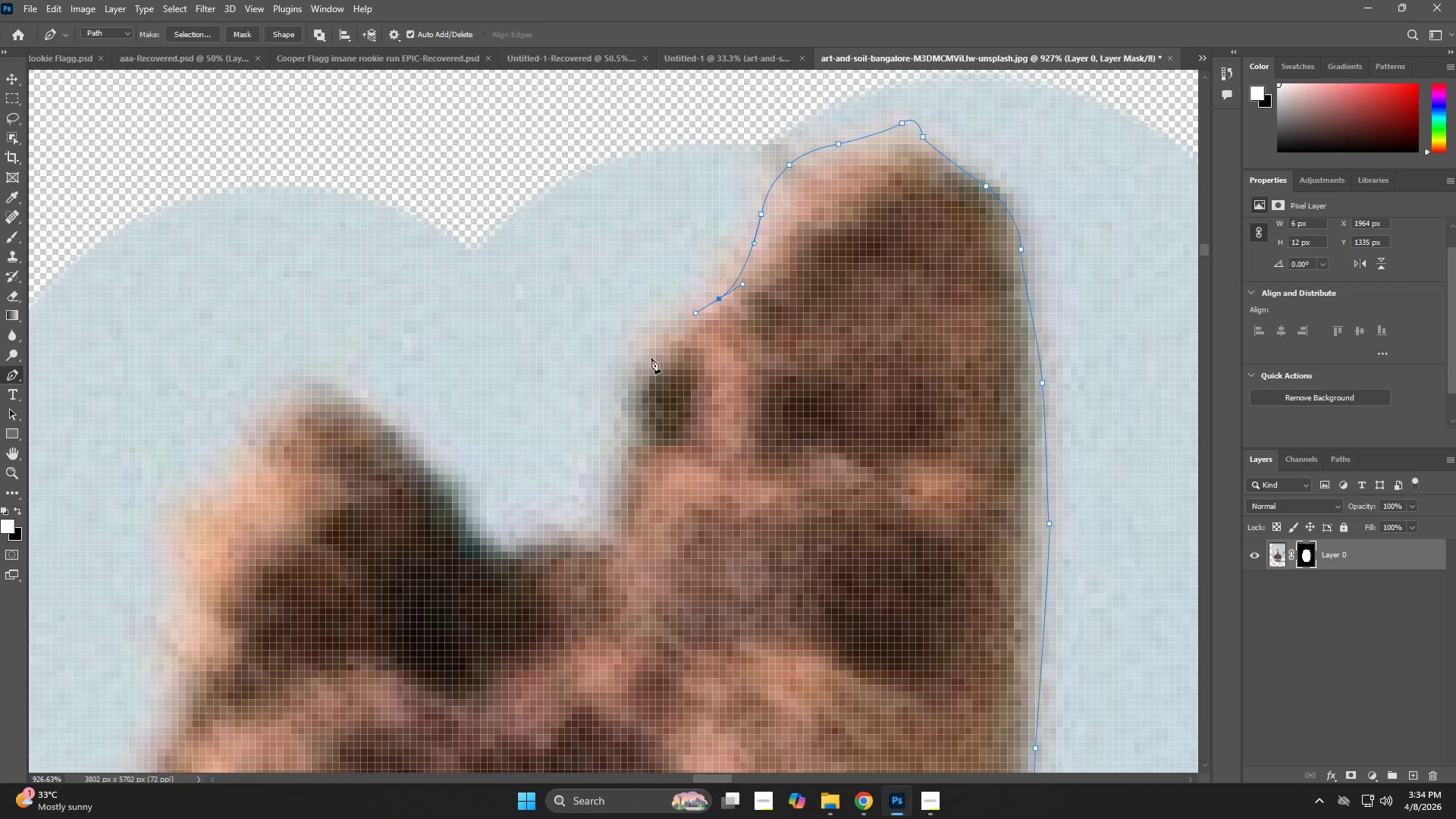 
left_click_drag(start_coordinate=[635, 384], to_coordinate=[631, 404])
 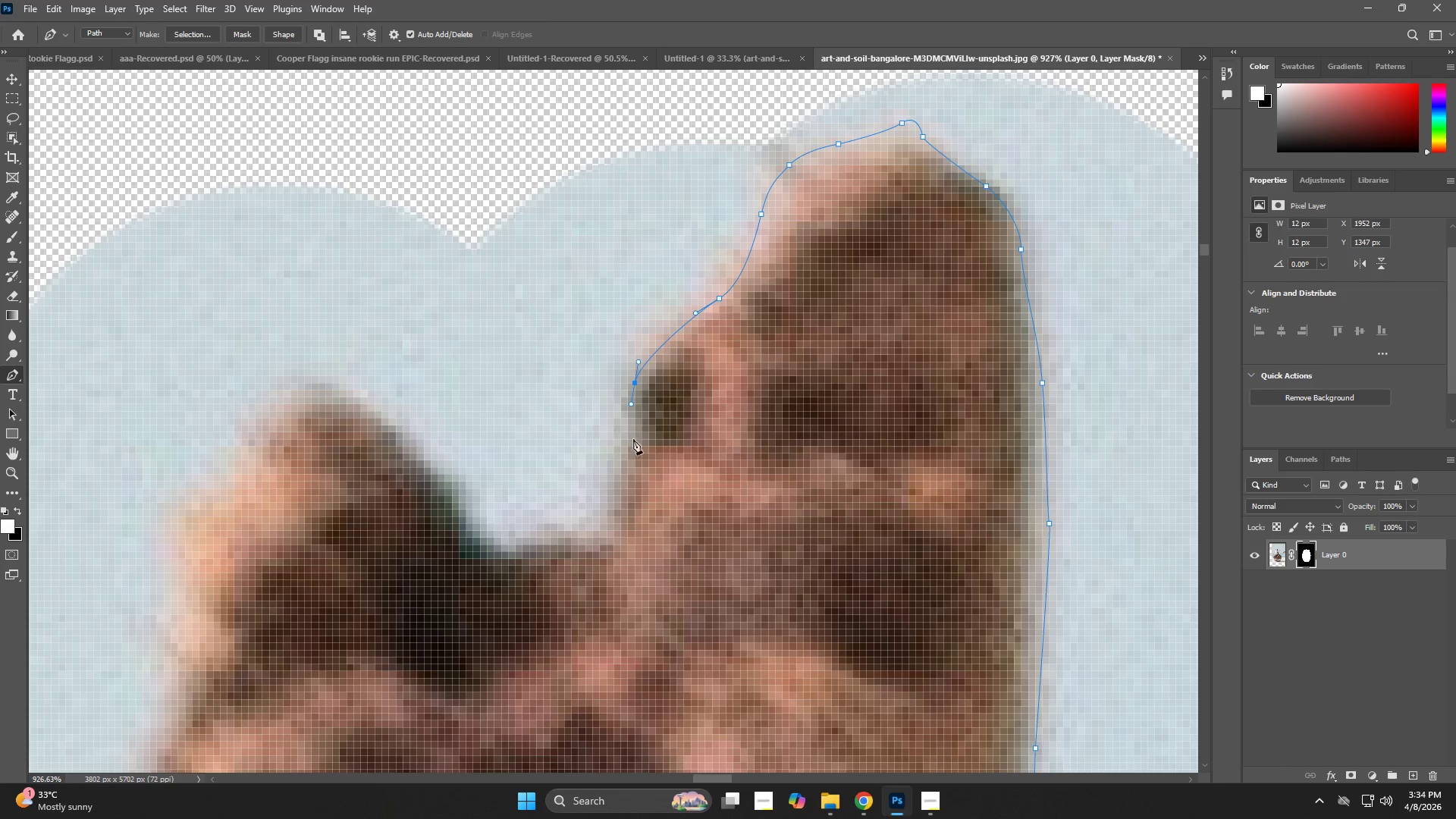 
left_click_drag(start_coordinate=[634, 451], to_coordinate=[632, 471])
 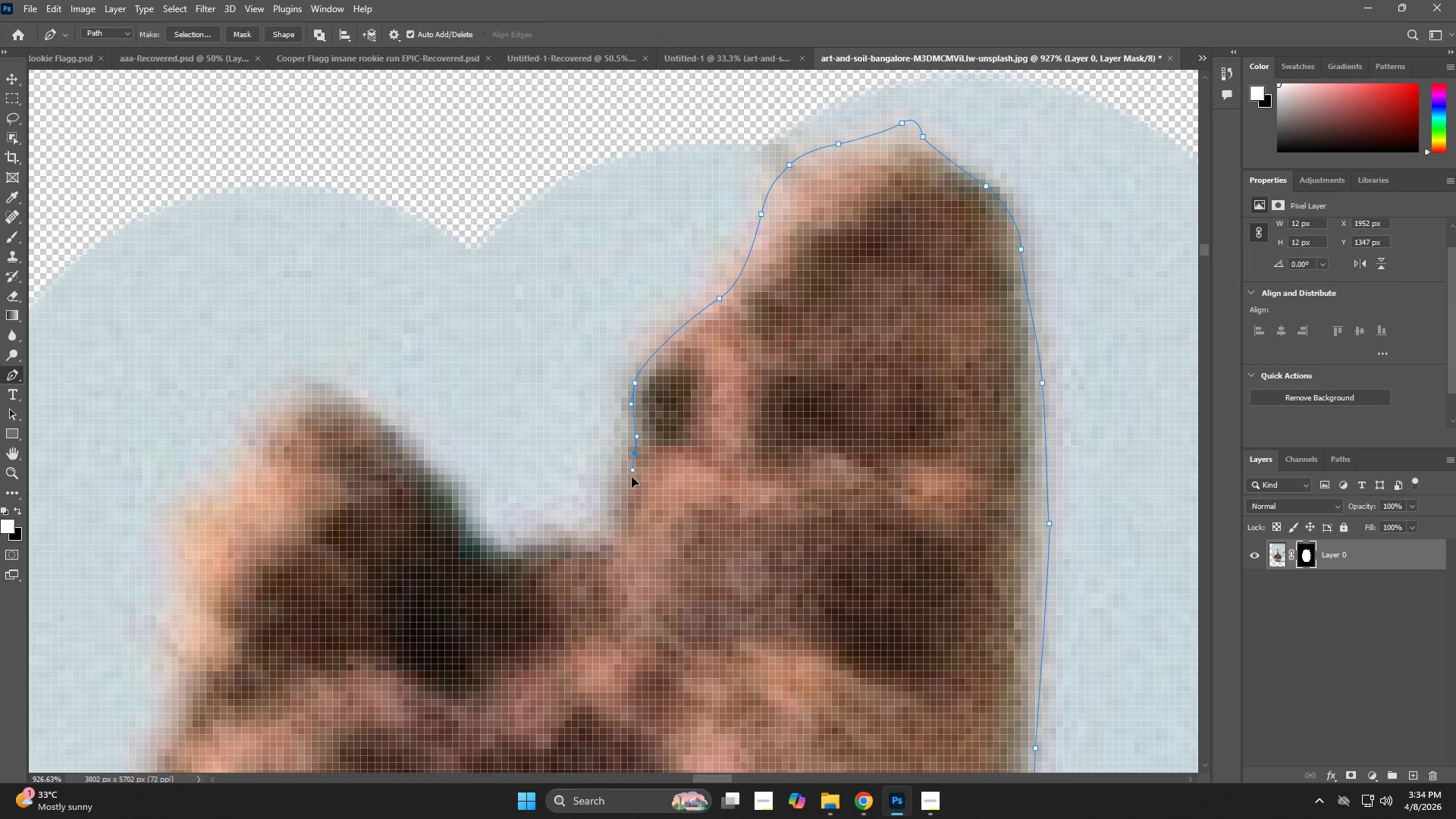 
hold_key(key=Space, duration=0.62)
 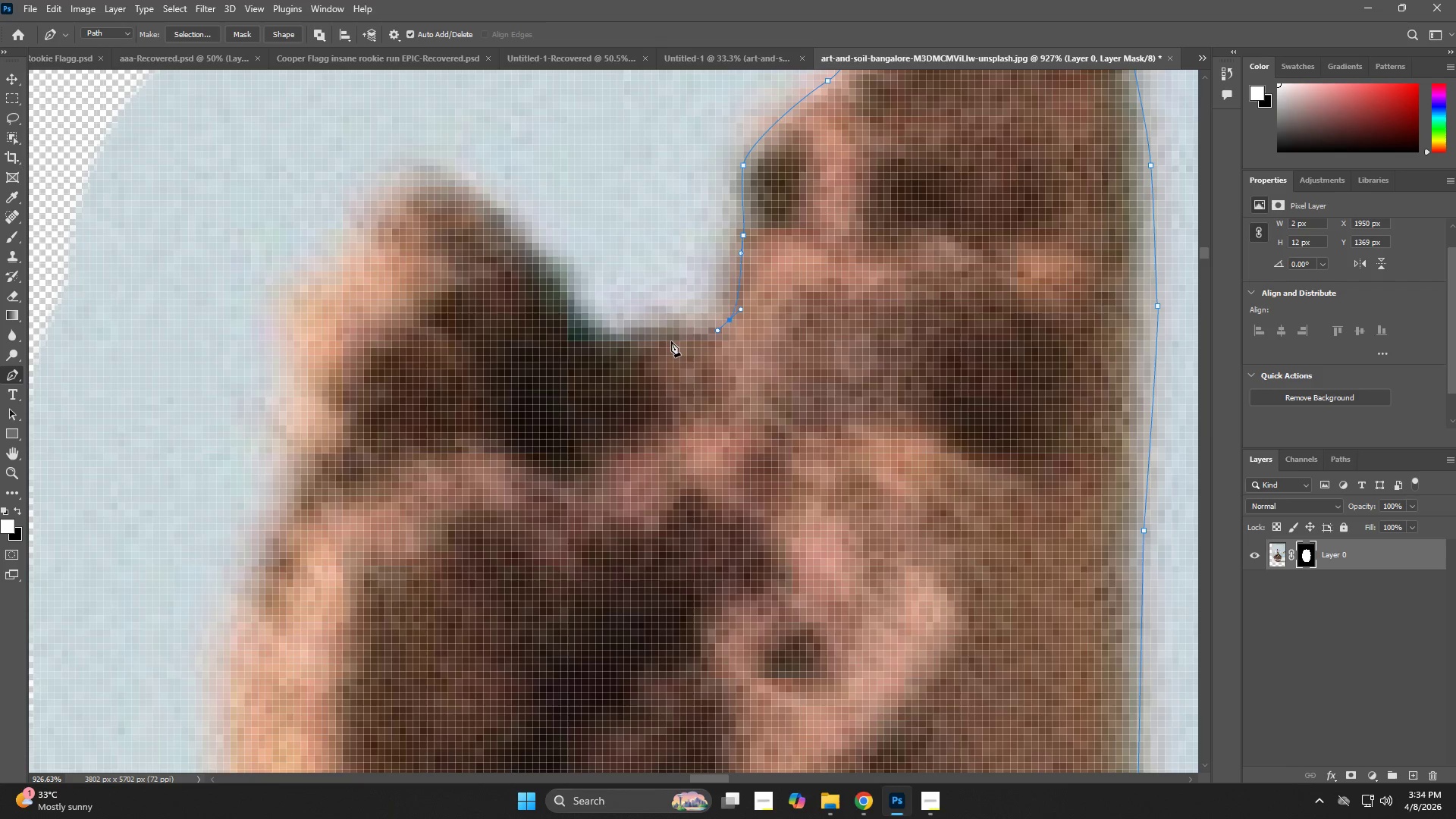 
left_click_drag(start_coordinate=[627, 505], to_coordinate=[736, 287])
 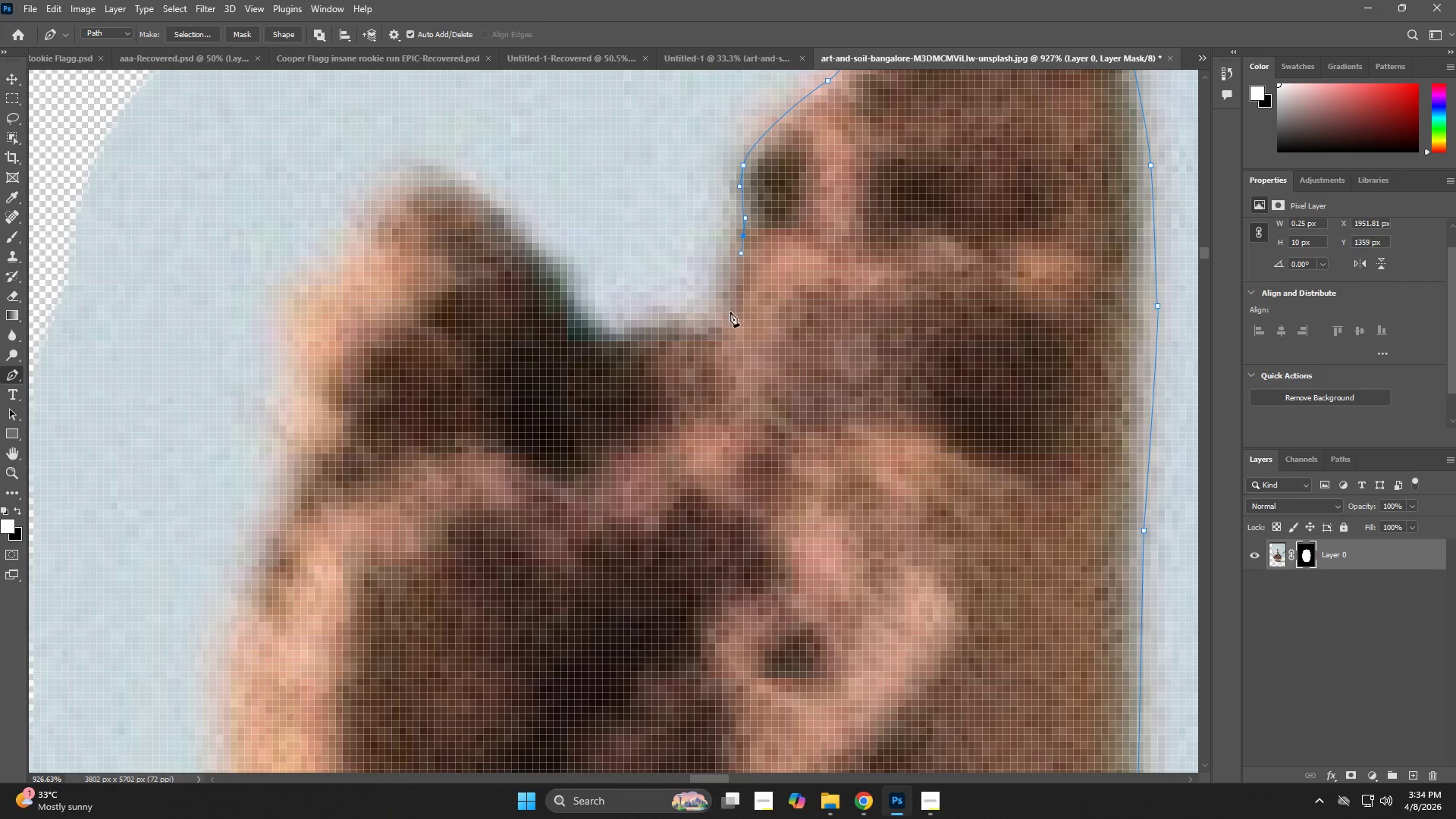 
left_click_drag(start_coordinate=[727, 322], to_coordinate=[717, 331])
 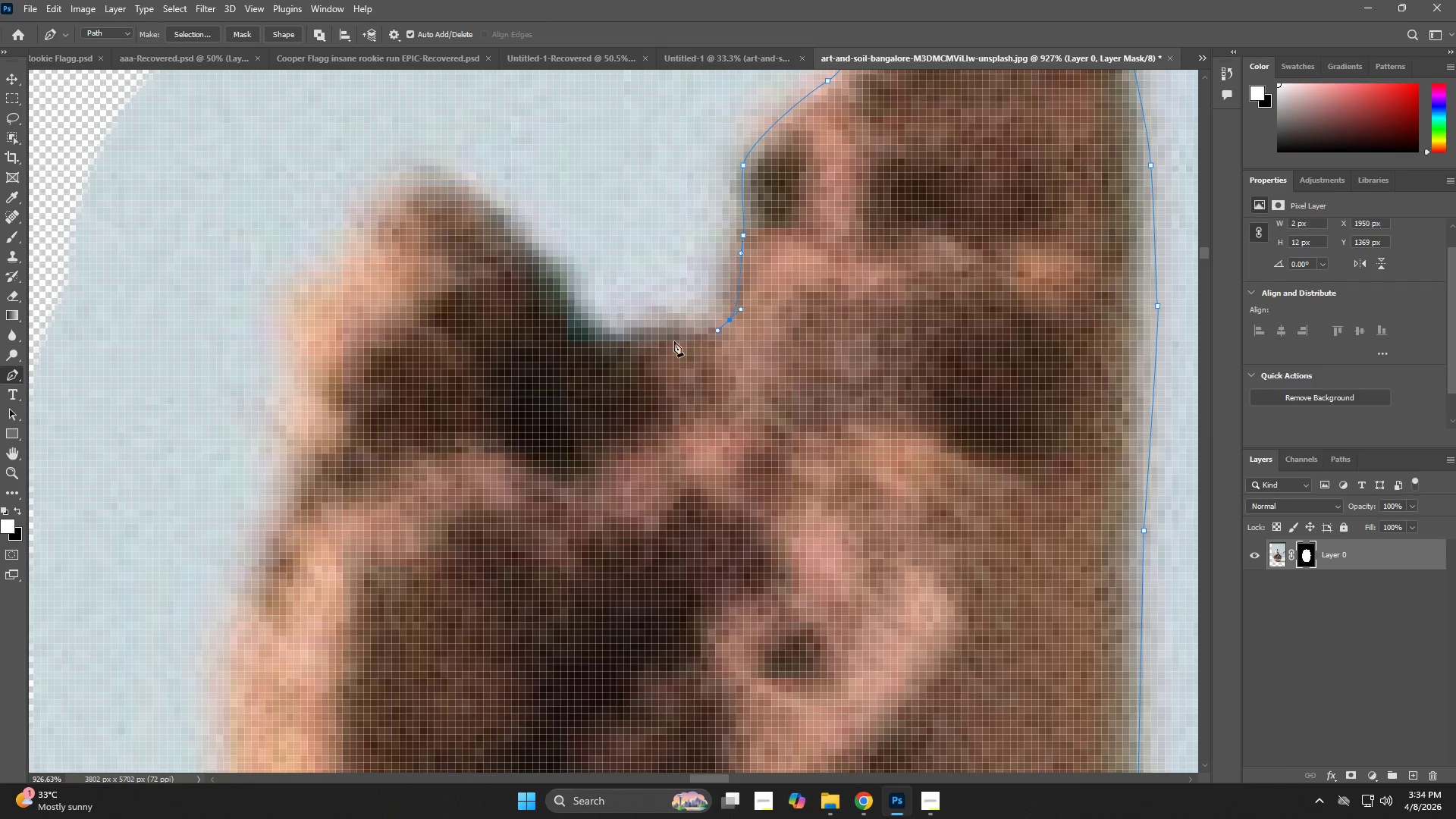 
left_click_drag(start_coordinate=[671, 341], to_coordinate=[665, 340])
 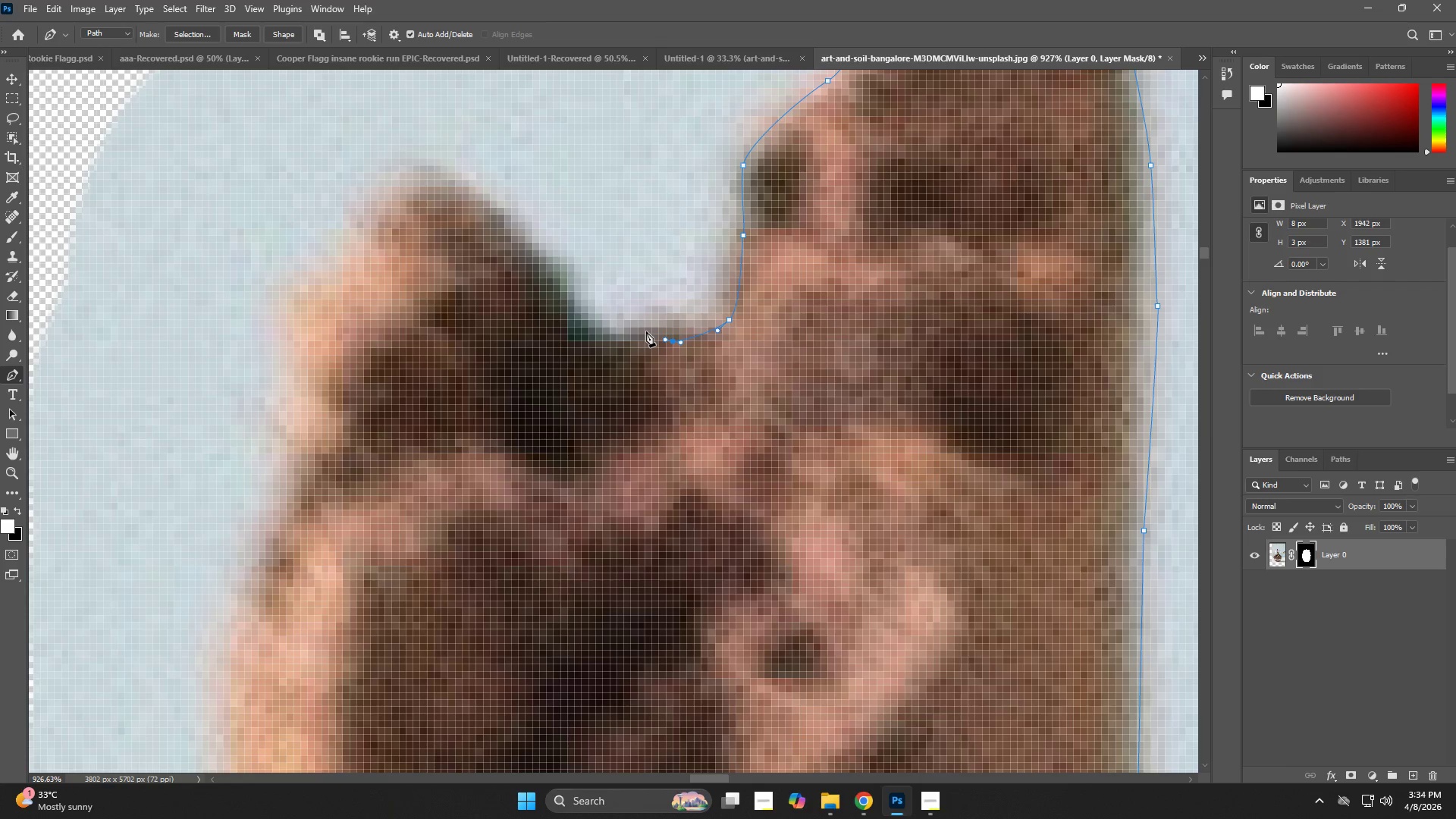 
left_click_drag(start_coordinate=[642, 331], to_coordinate=[625, 339])
 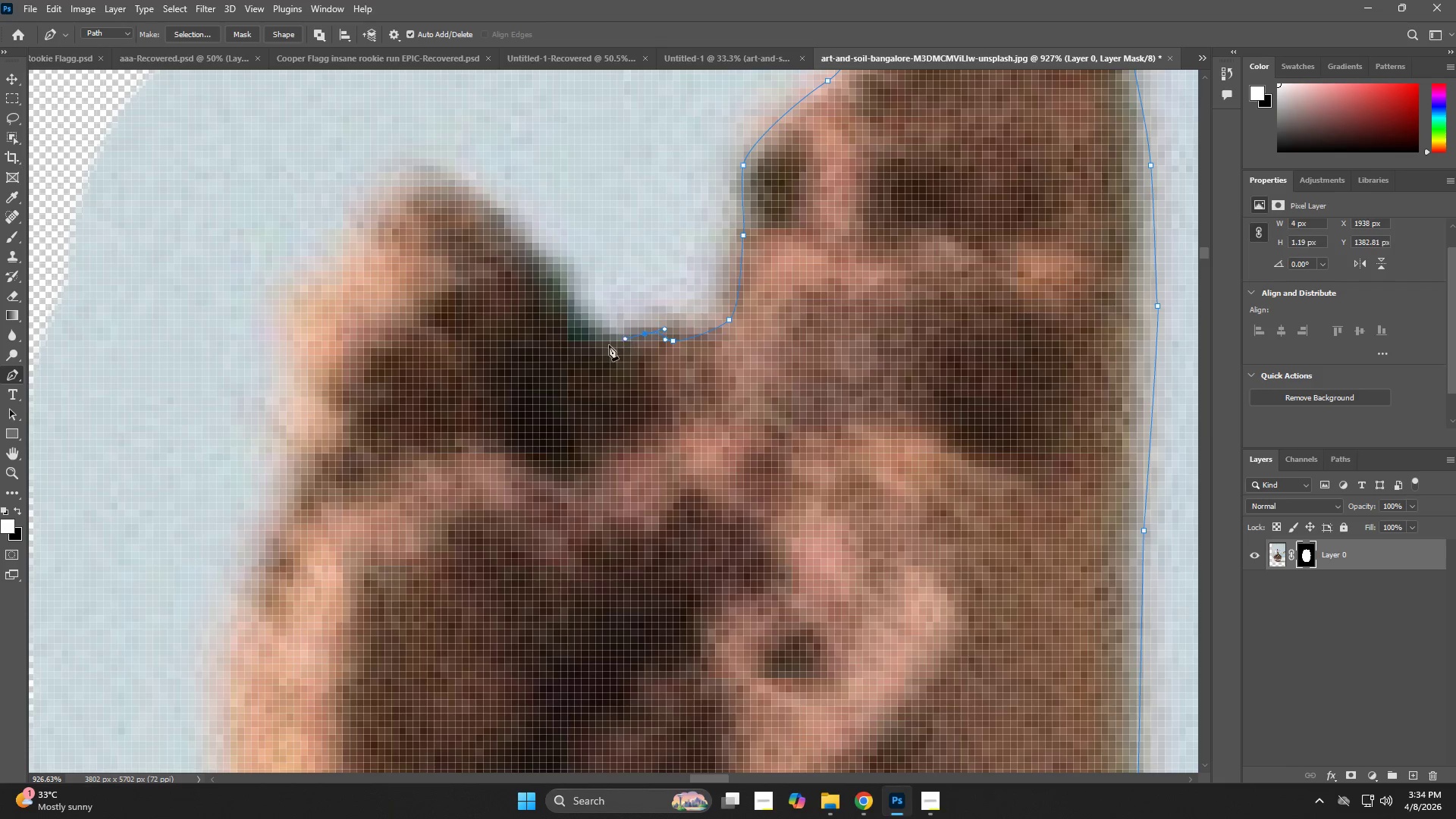 
left_click_drag(start_coordinate=[609, 345], to_coordinate=[601, 341])
 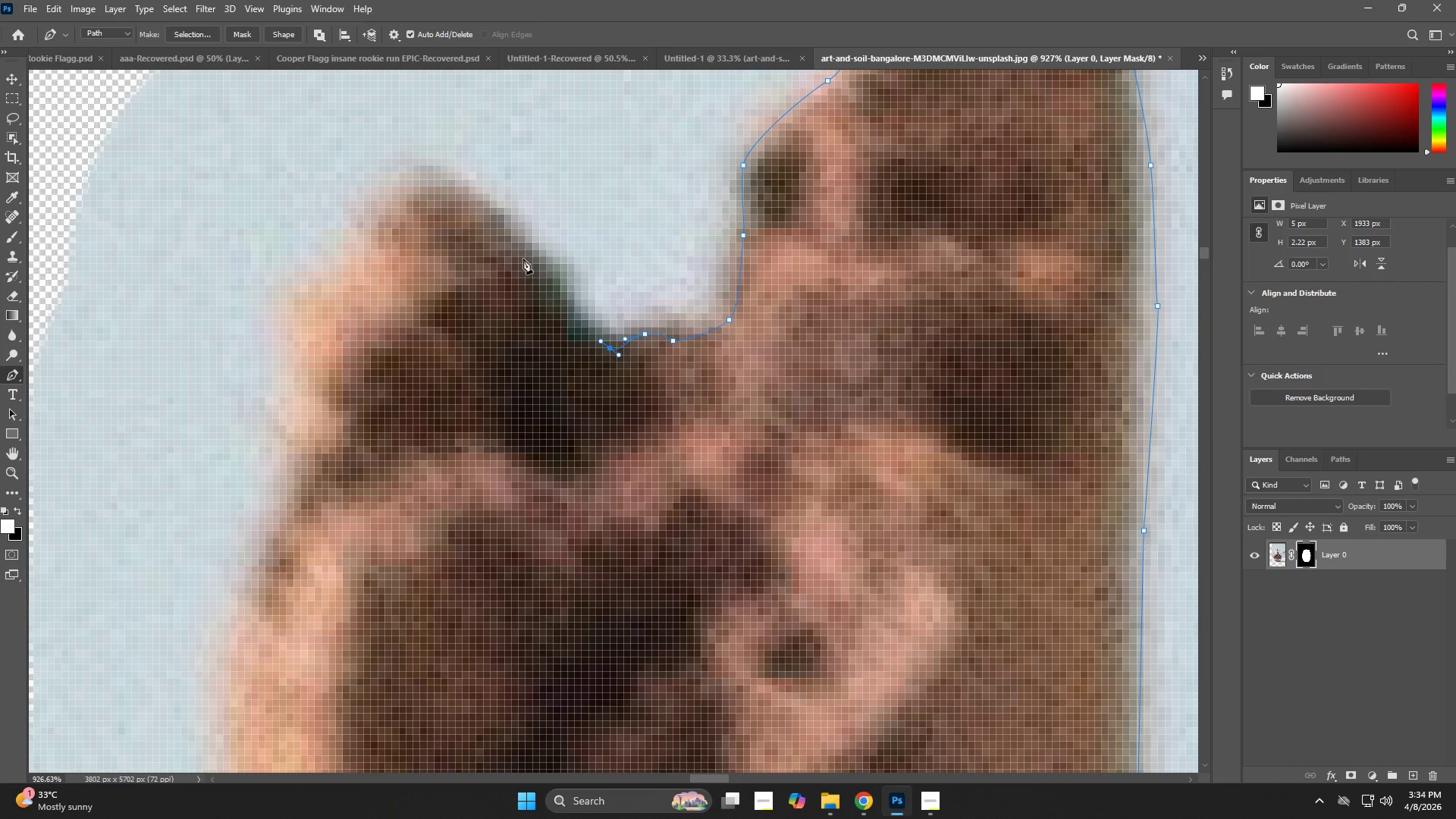 
left_click_drag(start_coordinate=[519, 234], to_coordinate=[507, 212])
 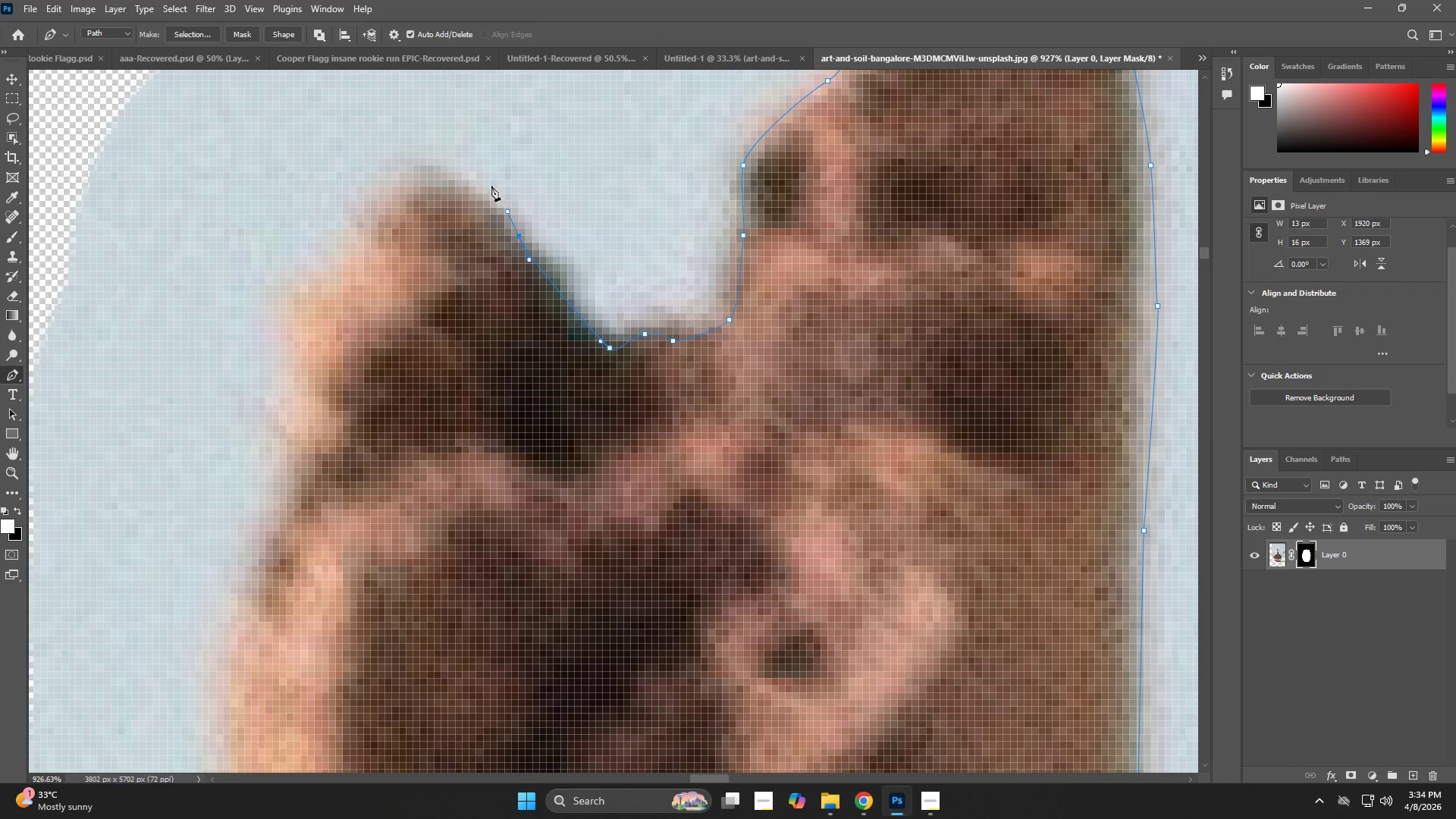 
left_click_drag(start_coordinate=[484, 177], to_coordinate=[433, 164])
 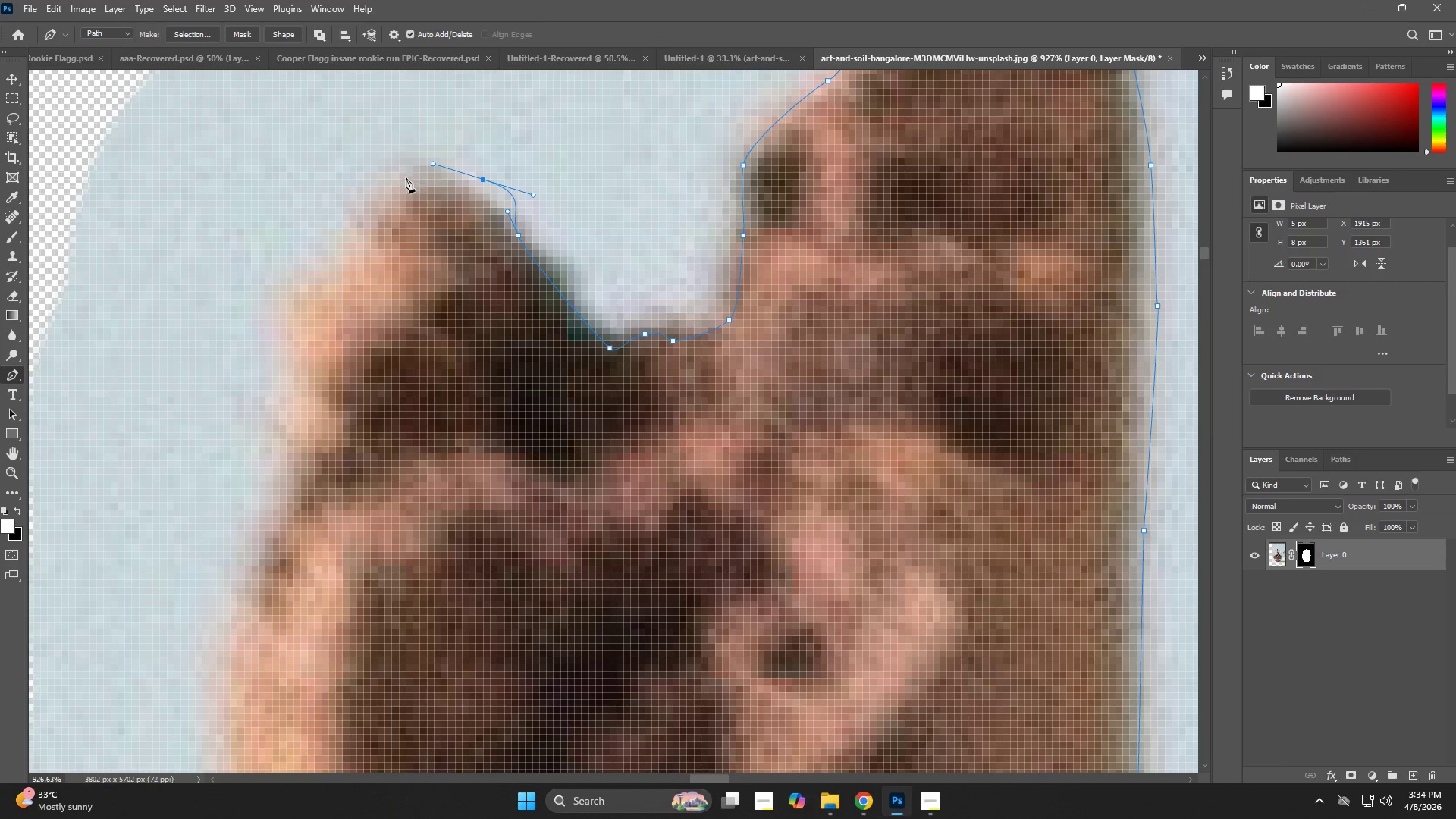 
left_click_drag(start_coordinate=[393, 184], to_coordinate=[372, 207])
 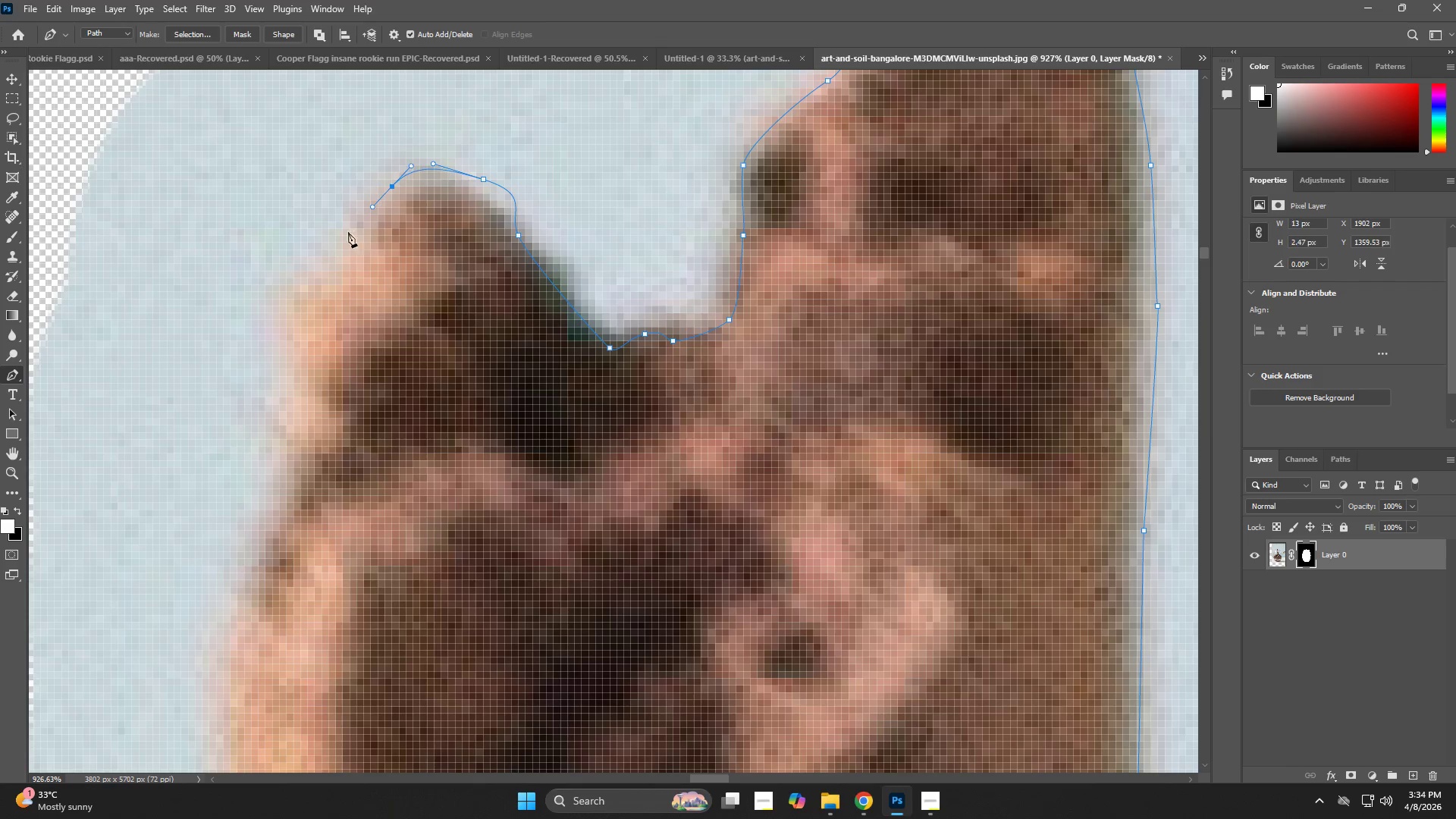 
hold_key(key=Space, duration=0.58)
 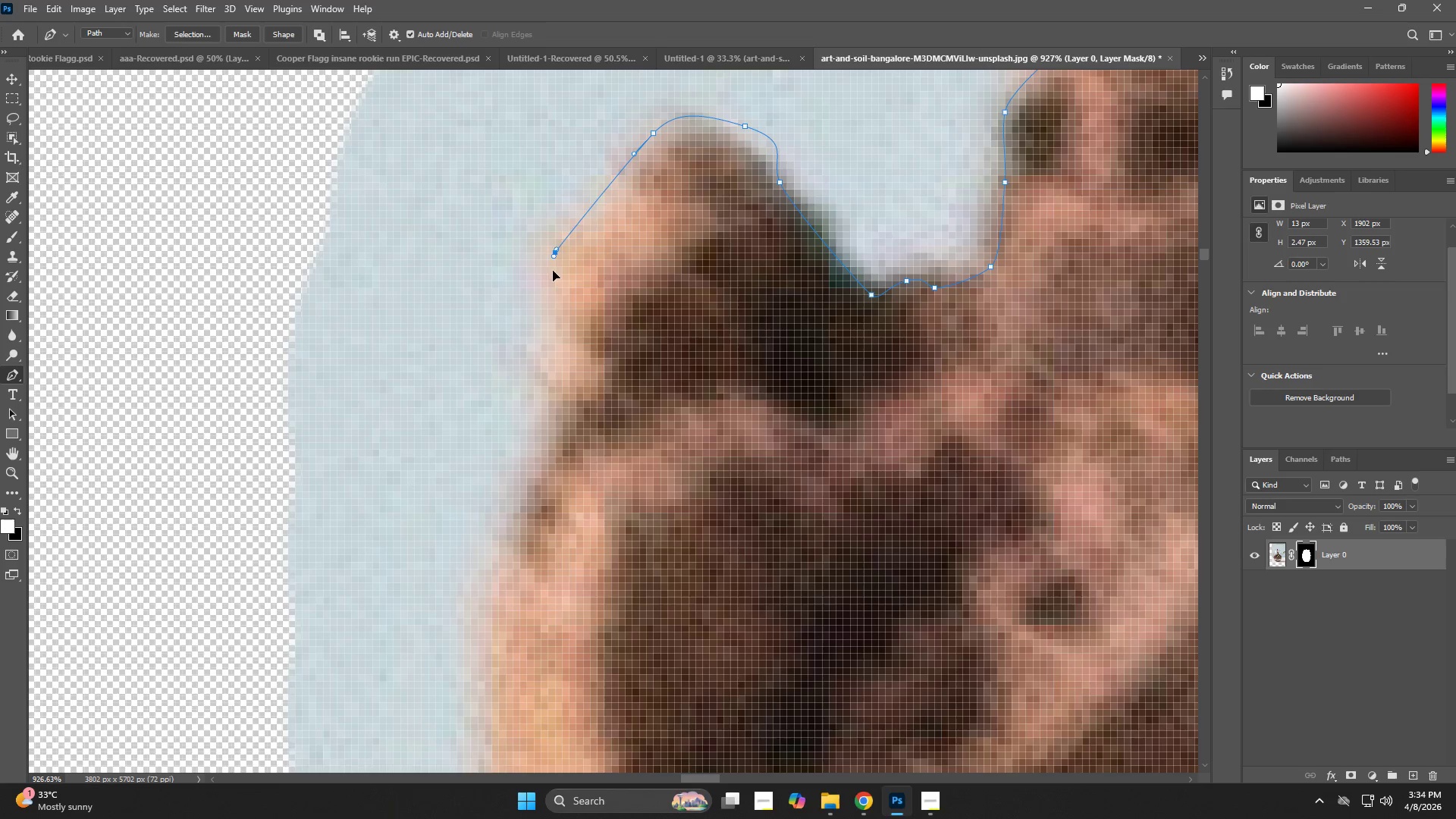 
left_click_drag(start_coordinate=[327, 356], to_coordinate=[588, 303])
 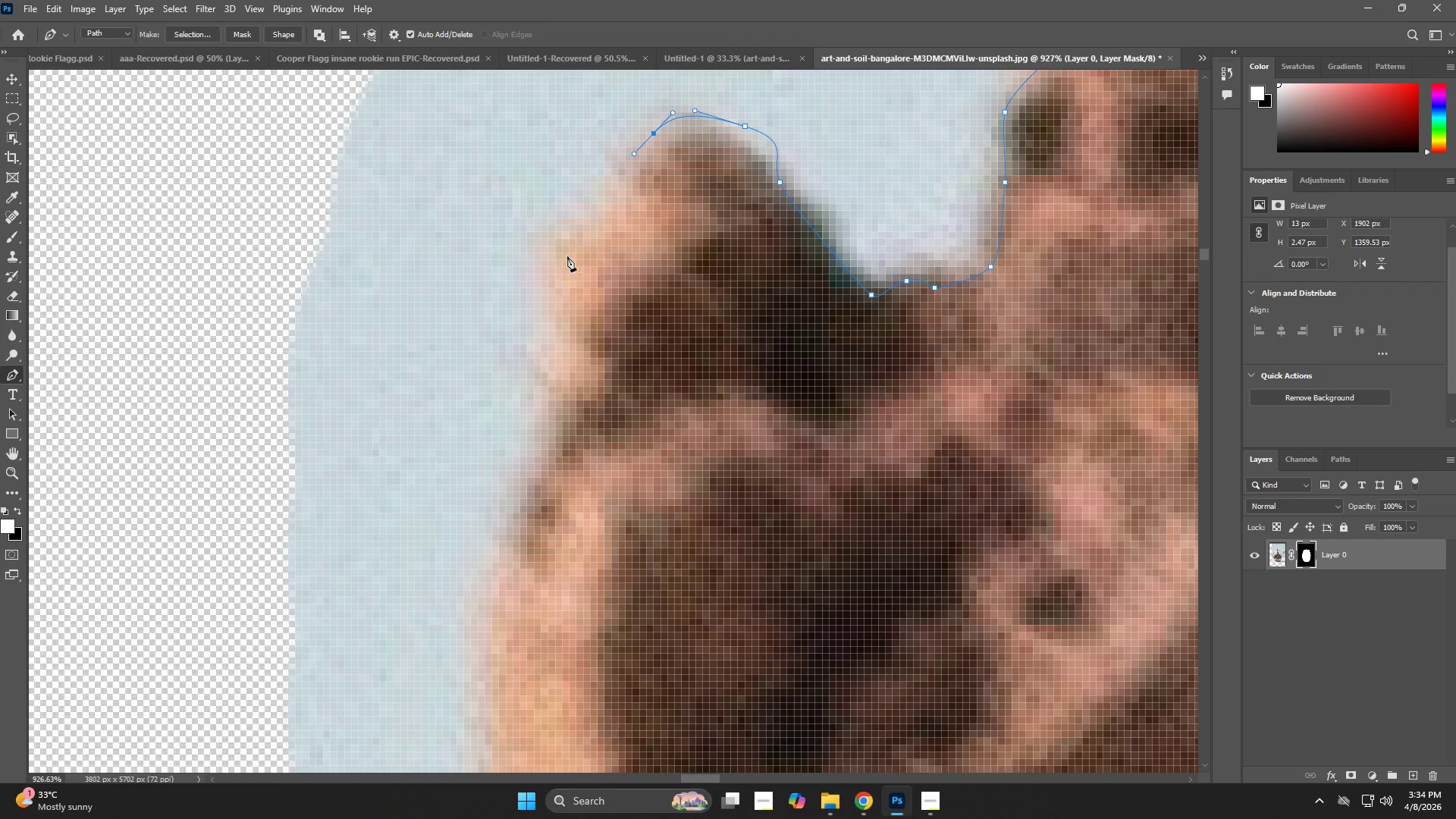 
left_click_drag(start_coordinate=[556, 249], to_coordinate=[558, 300])
 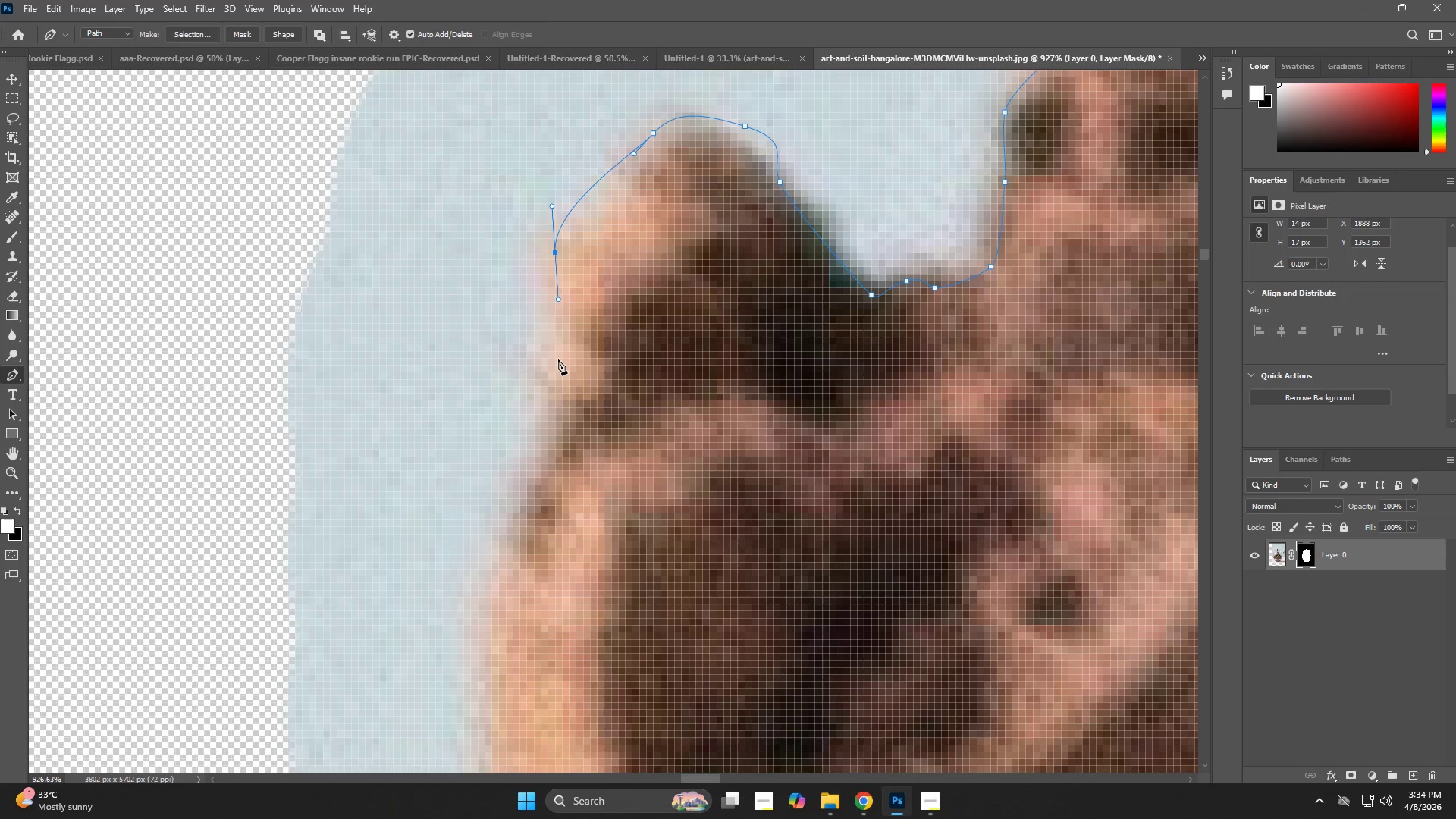 
left_click_drag(start_coordinate=[556, 389], to_coordinate=[561, 412])
 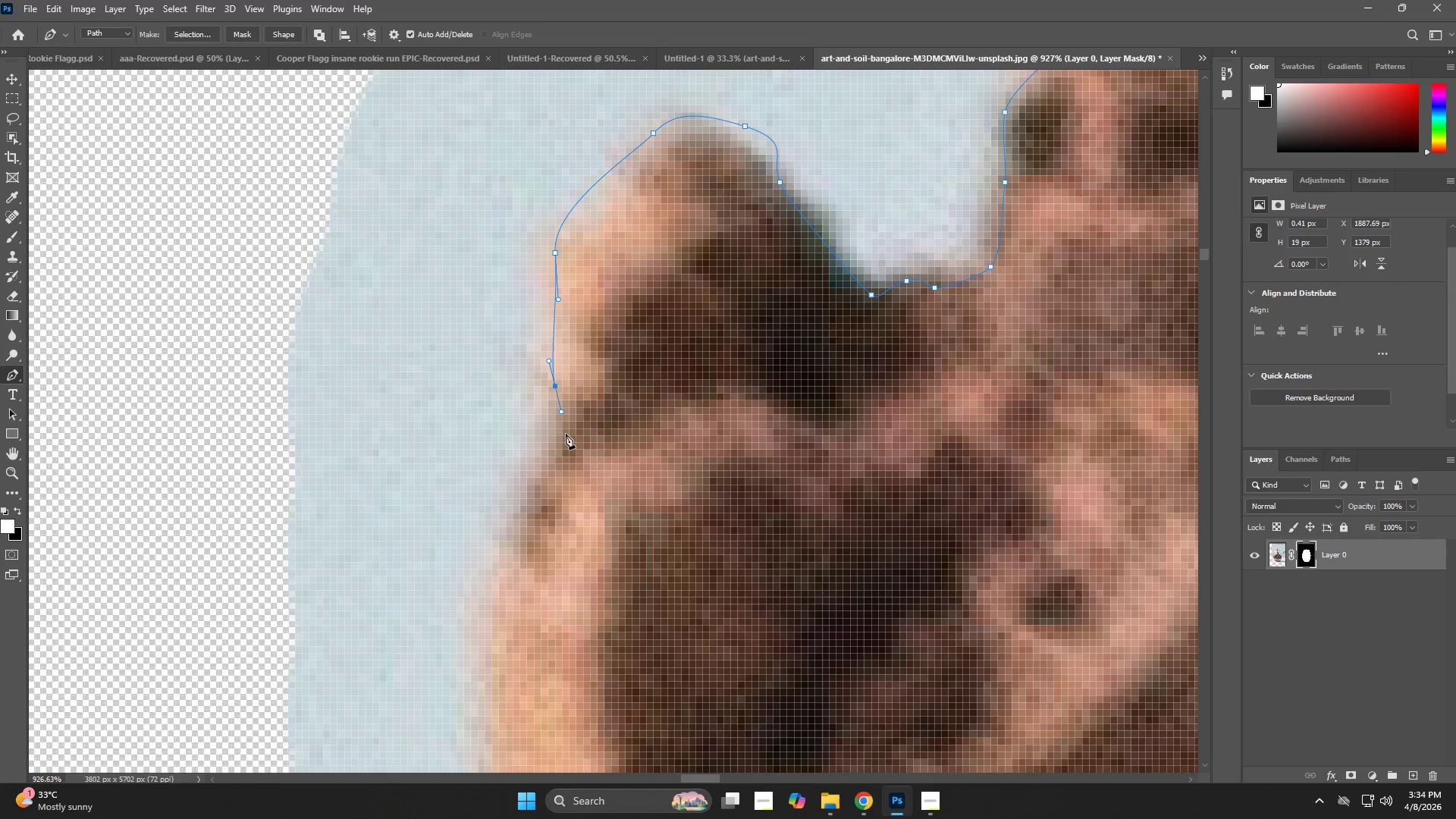 
hold_key(key=Space, duration=0.56)
 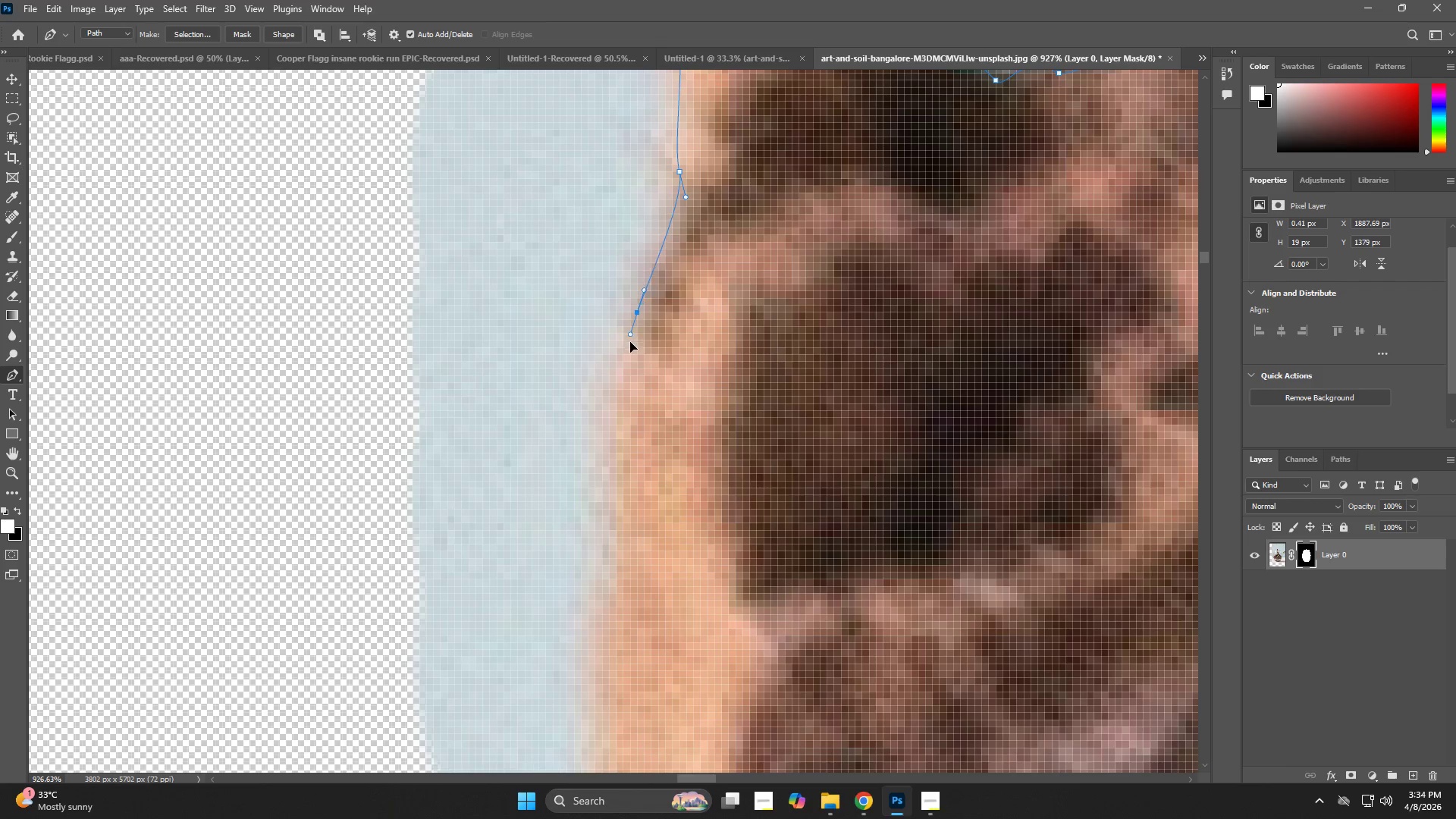 
left_click_drag(start_coordinate=[573, 483], to_coordinate=[697, 268])
 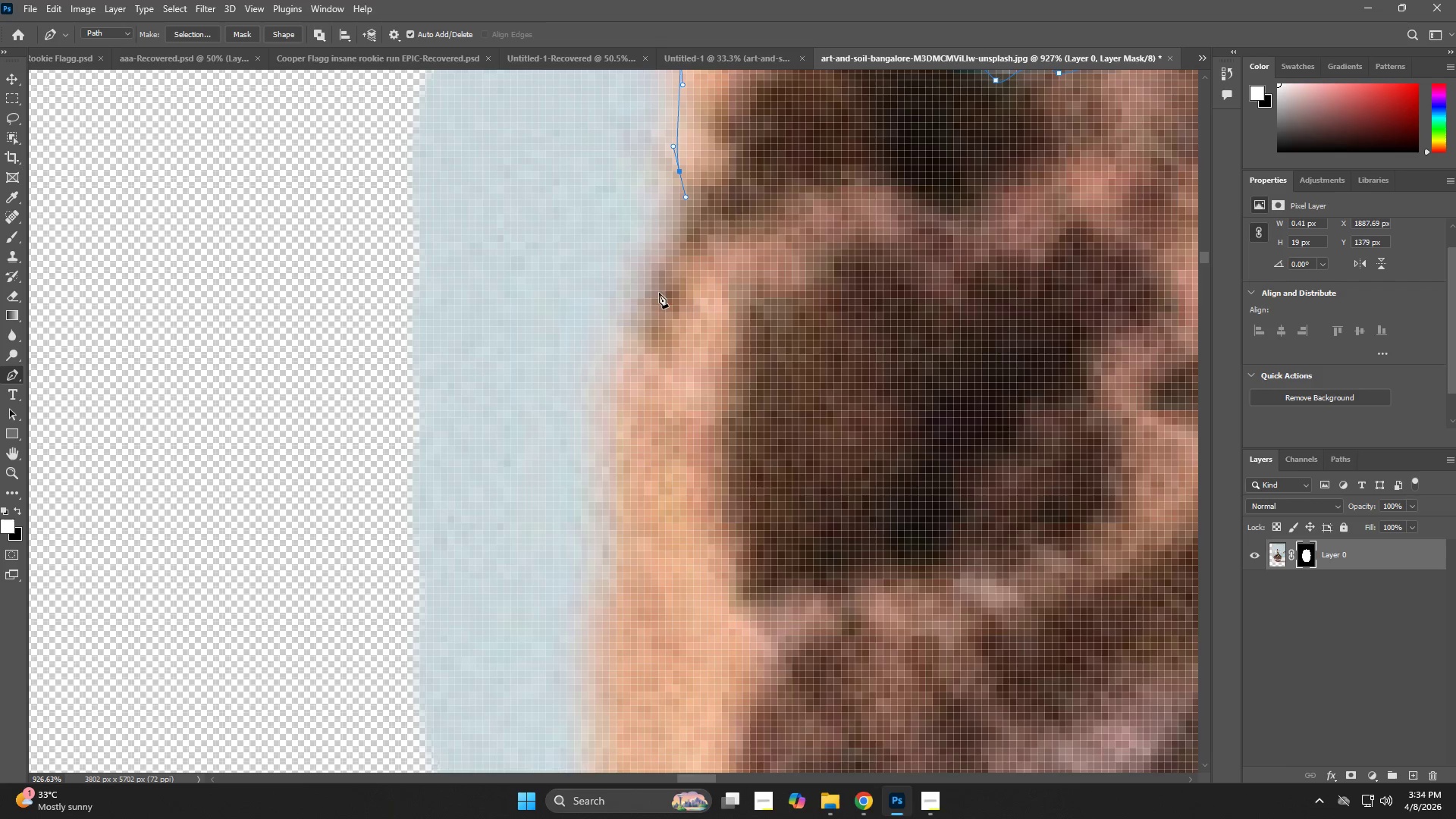 
left_click_drag(start_coordinate=[635, 313], to_coordinate=[630, 356])
 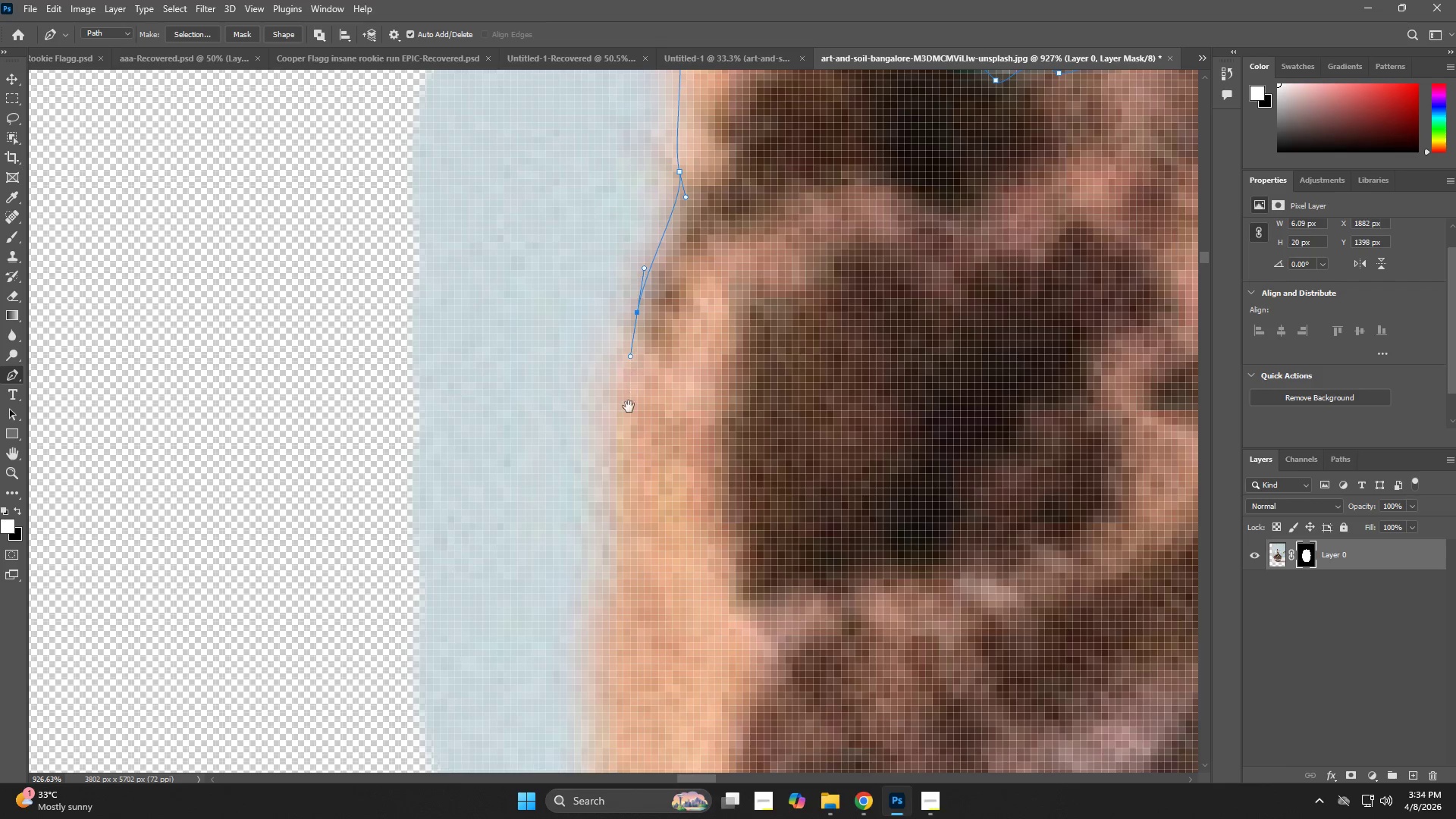 
hold_key(key=Space, duration=0.56)
 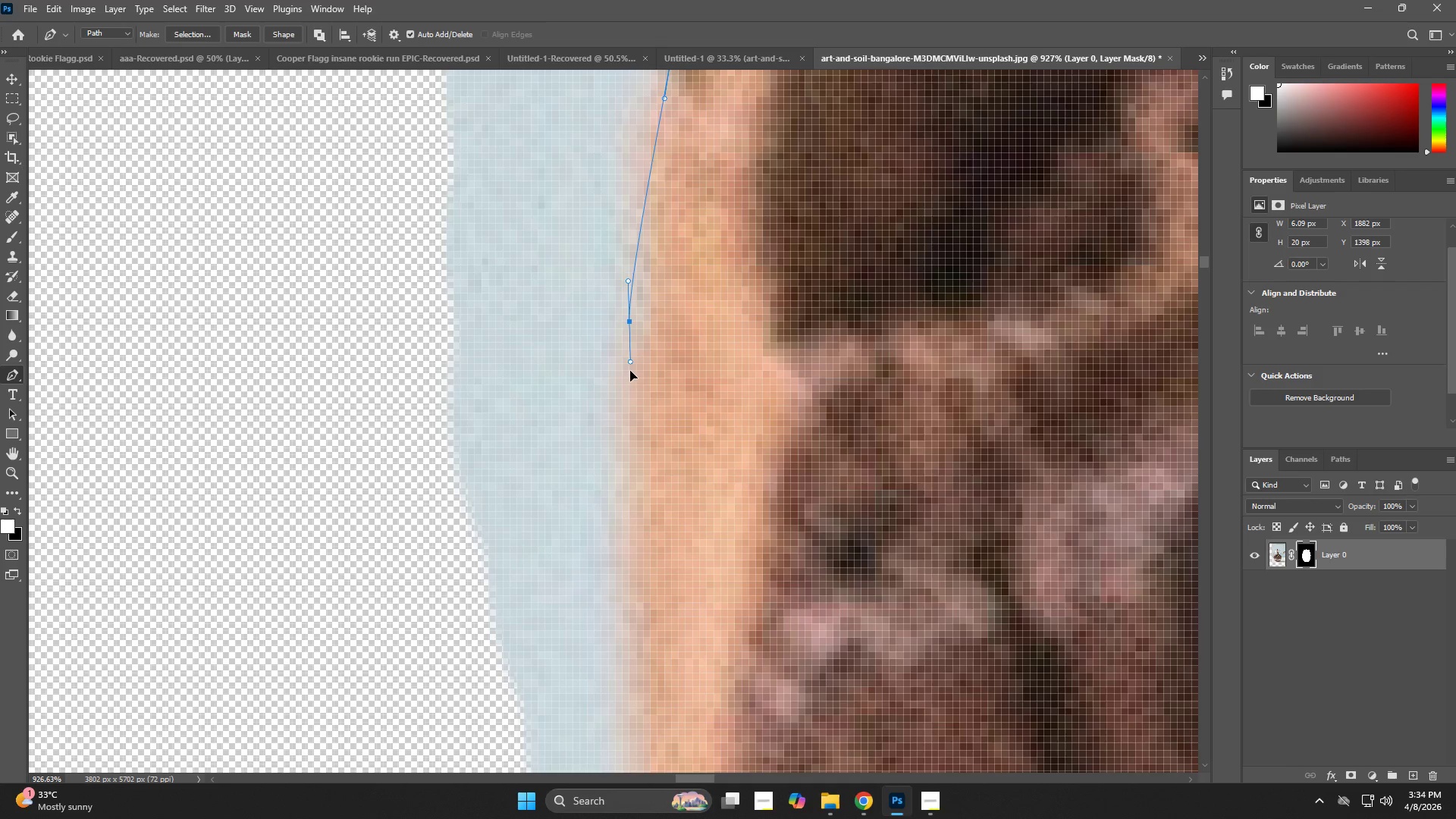 
left_click_drag(start_coordinate=[629, 414], to_coordinate=[662, 190])
 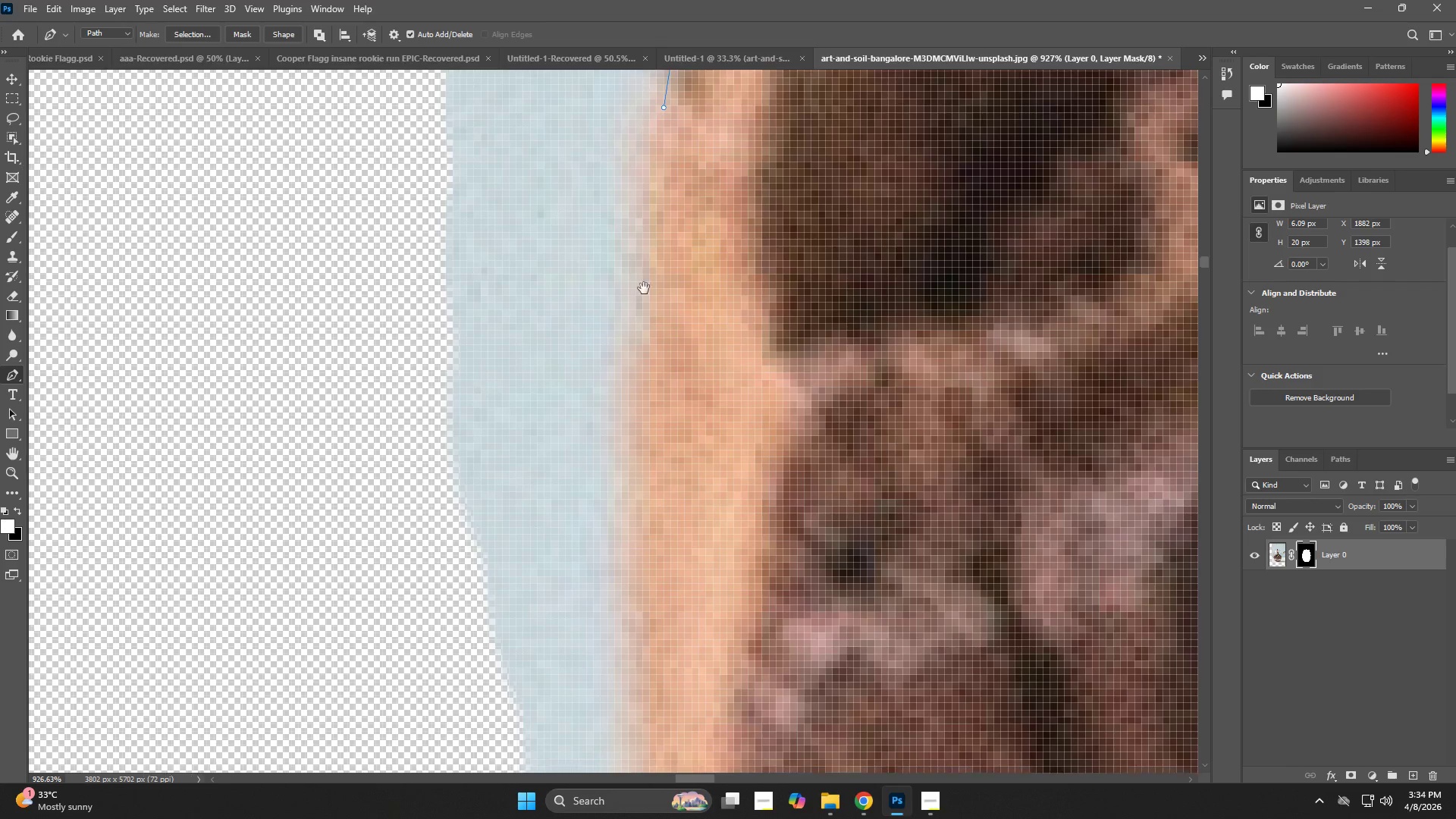 
left_click_drag(start_coordinate=[629, 319], to_coordinate=[630, 372])
 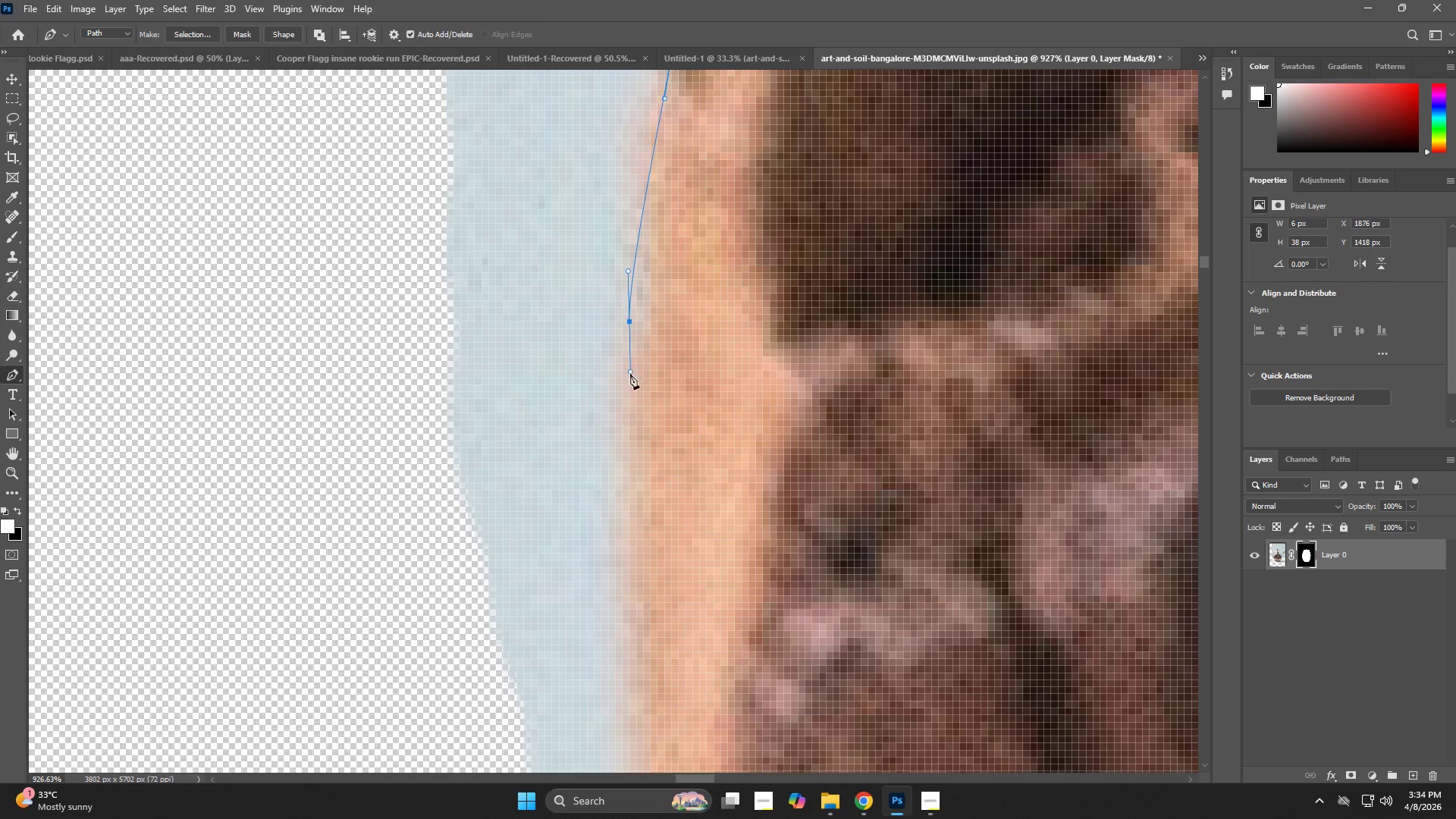 
hold_key(key=Space, duration=0.42)
 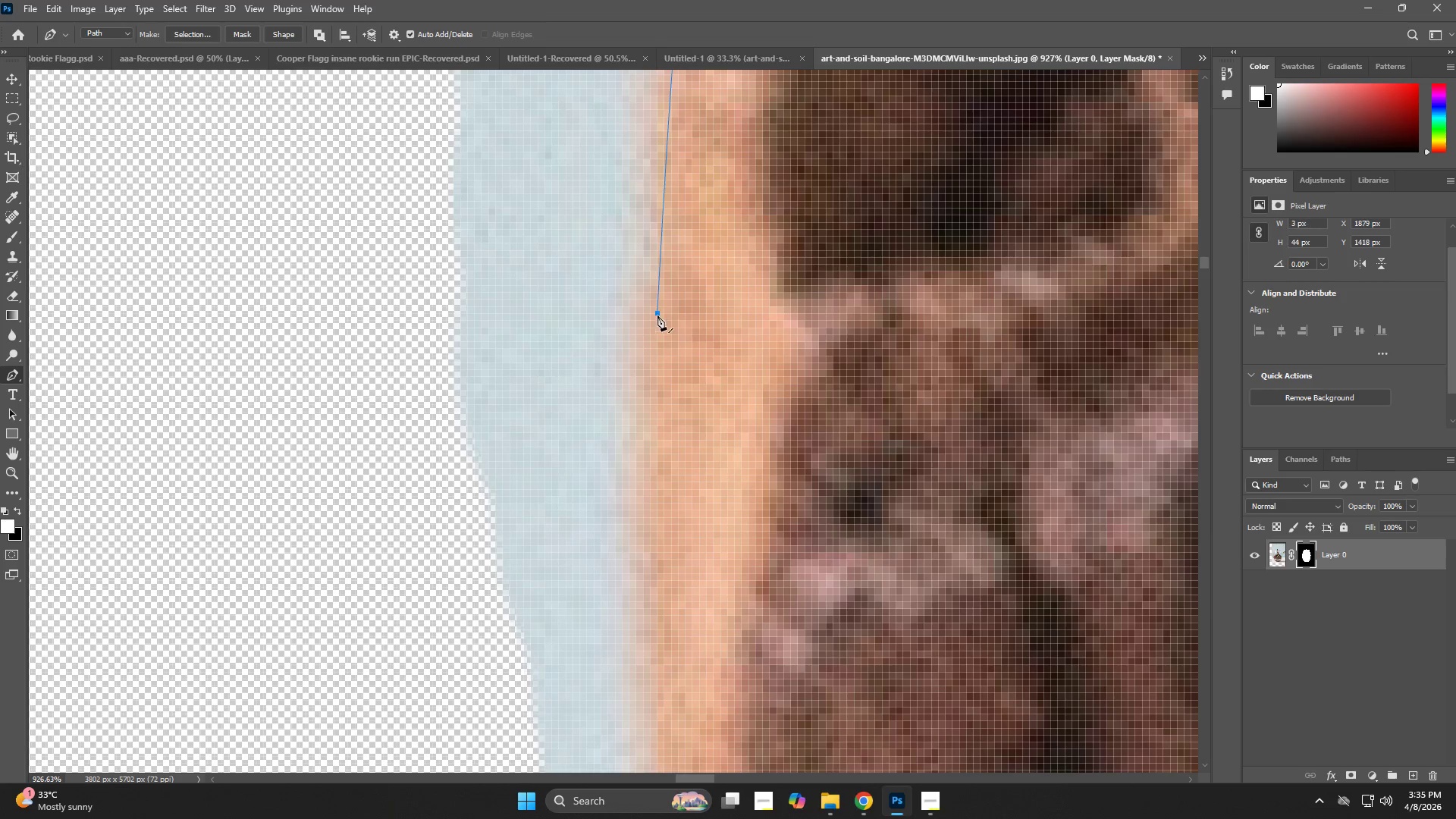 
left_click_drag(start_coordinate=[646, 375], to_coordinate=[651, 336])
 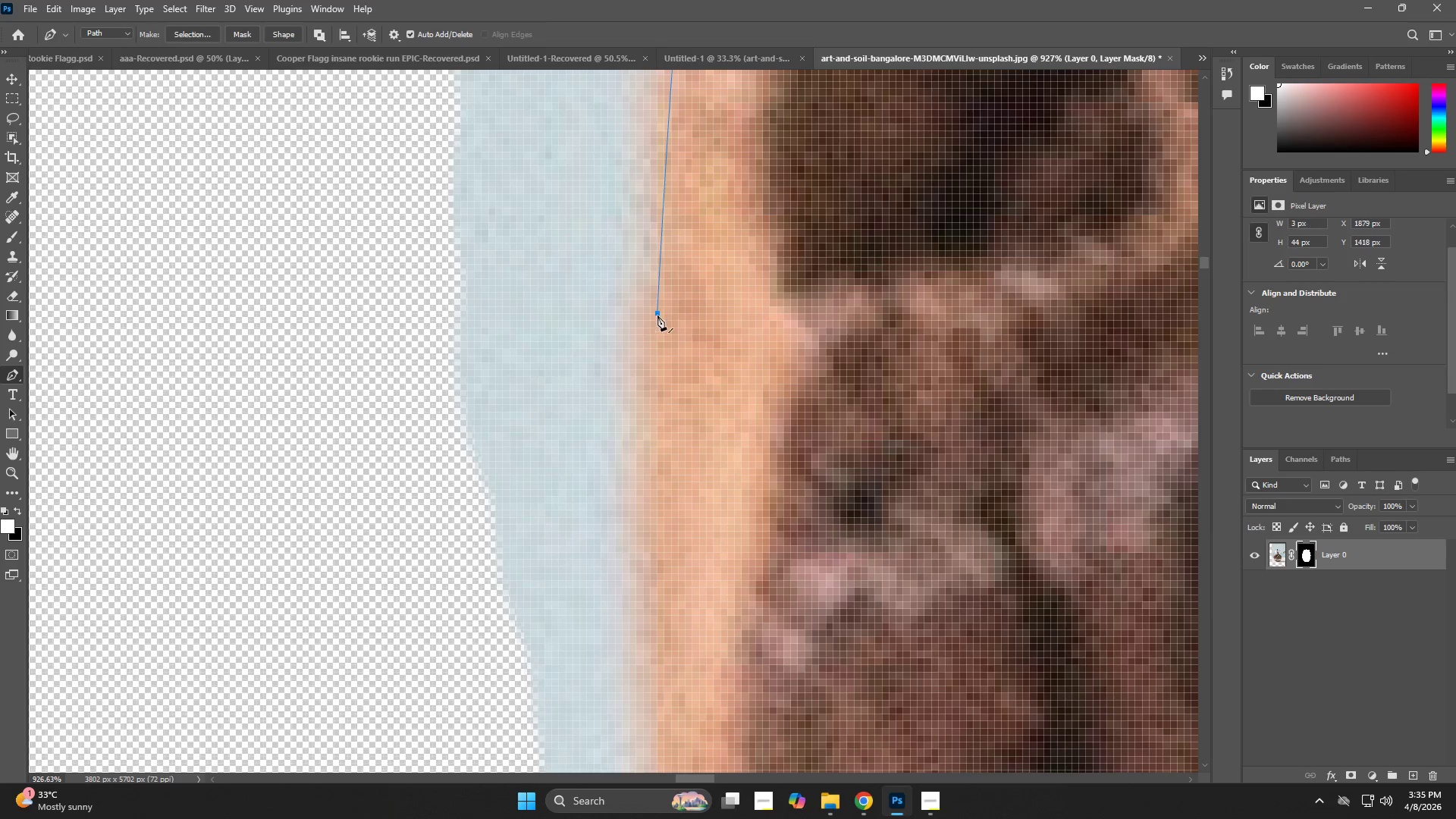 
key(Control+ControlLeft)
 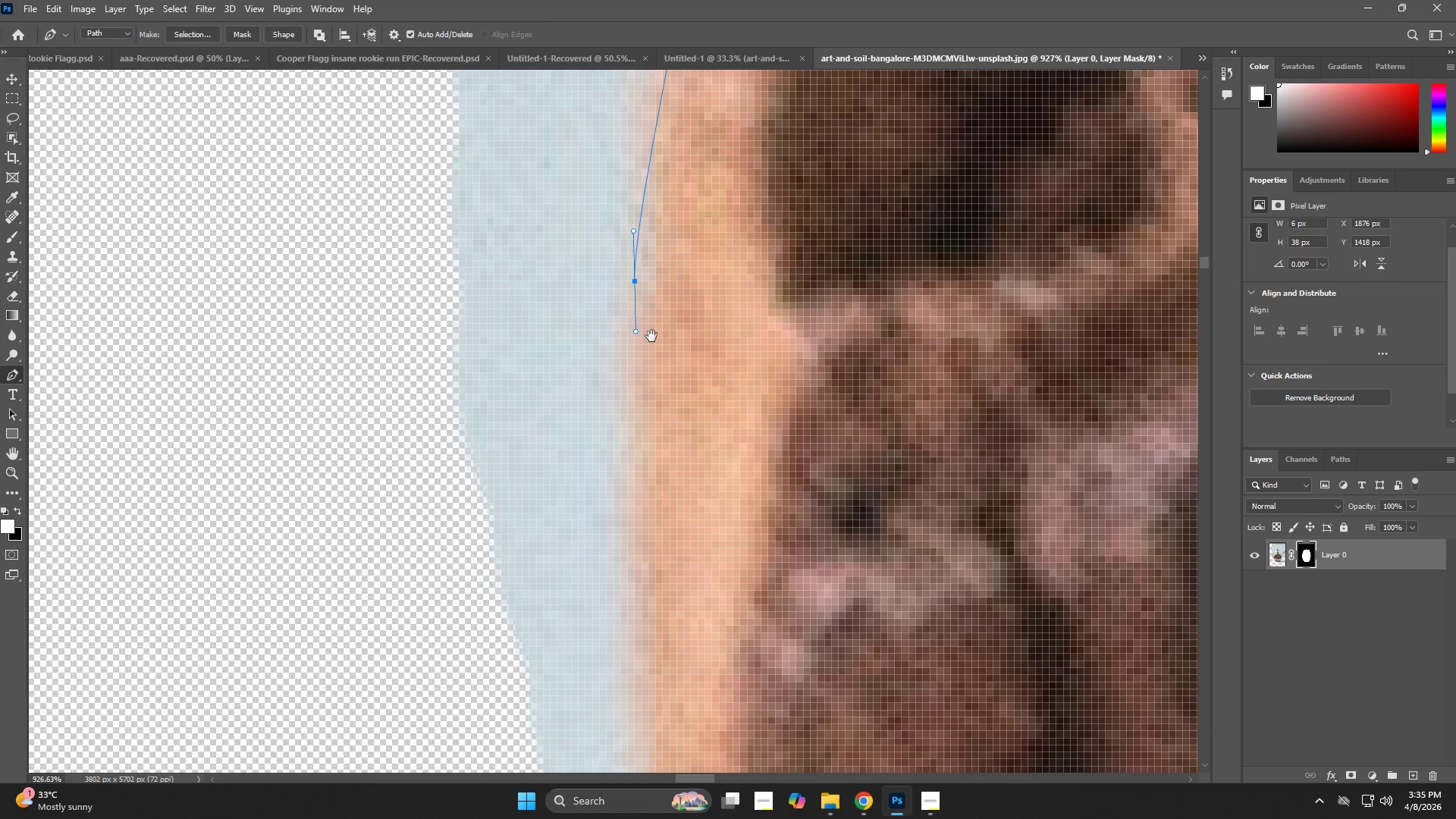 
key(Control+Z)
 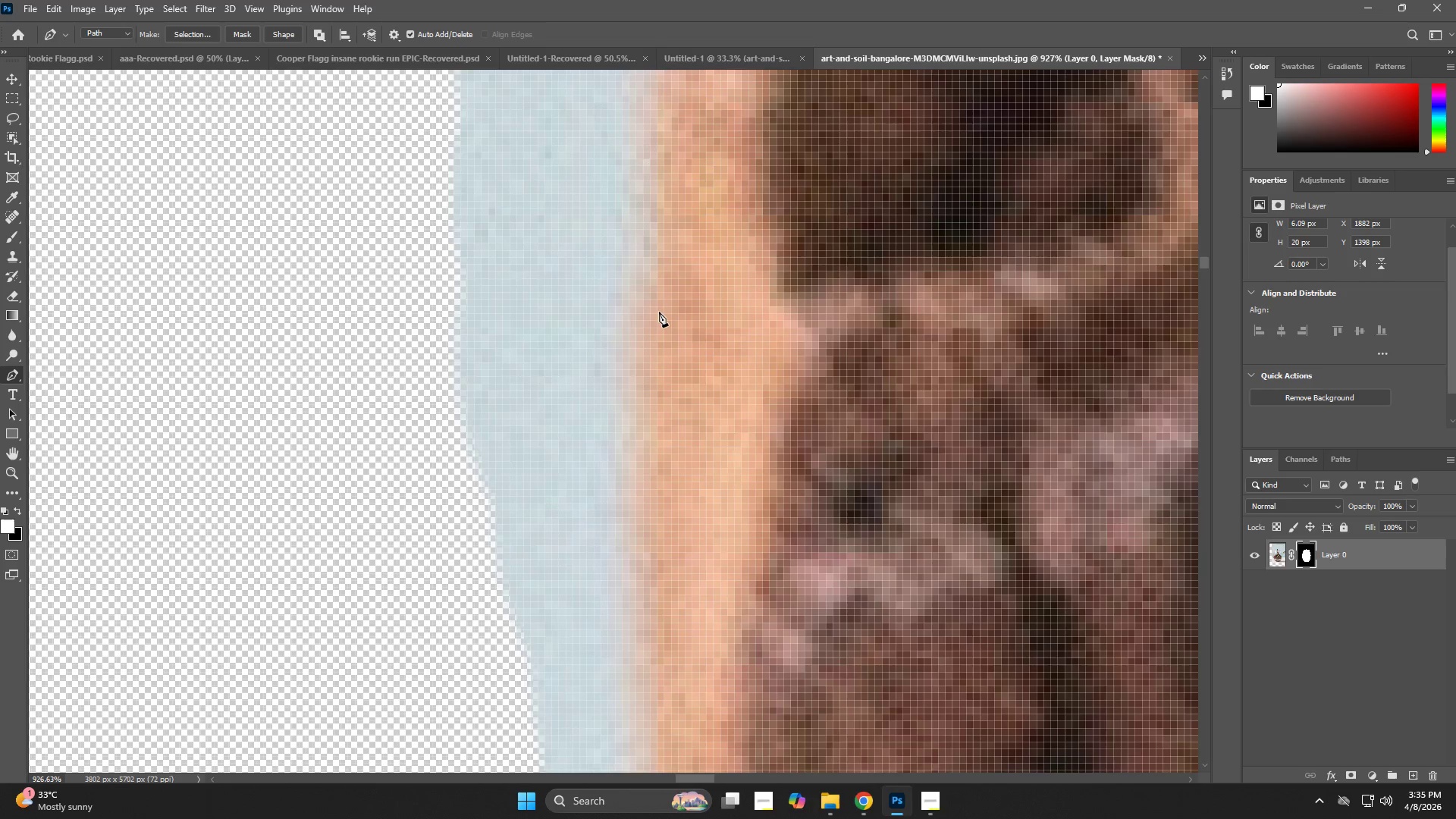 
left_click([659, 312])
 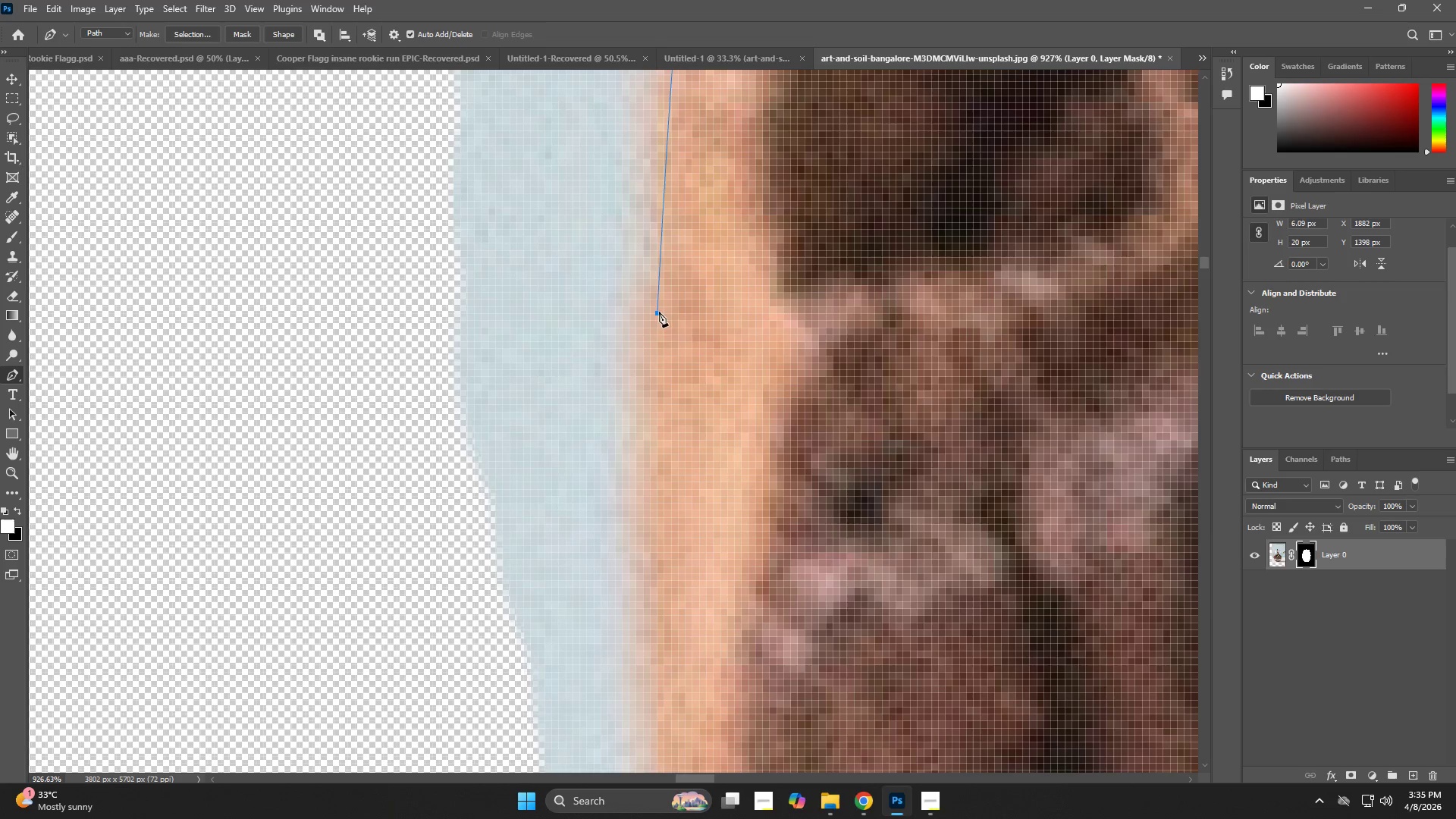 
hold_key(key=Space, duration=0.64)
 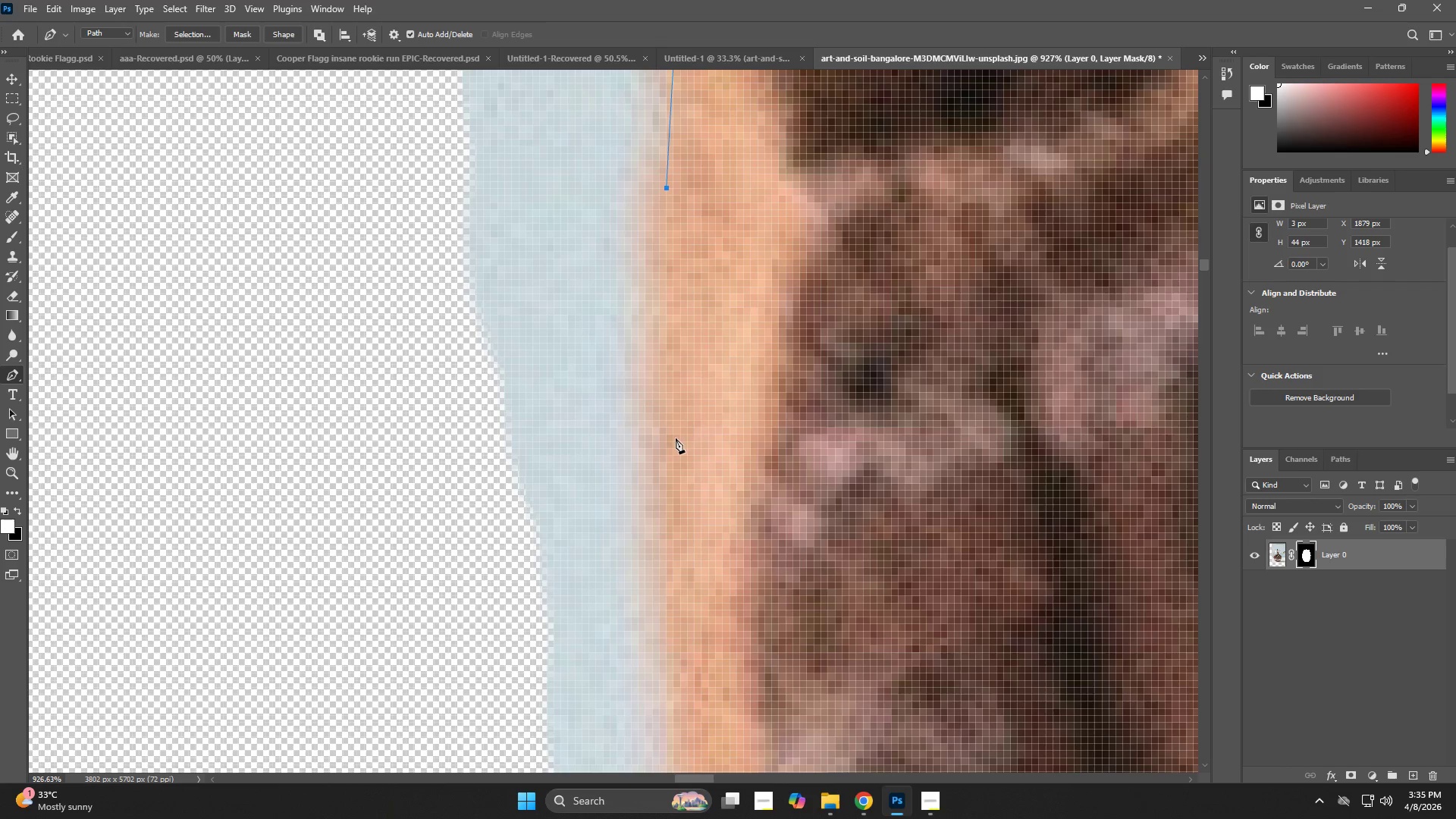 
left_click_drag(start_coordinate=[721, 367], to_coordinate=[730, 242])
 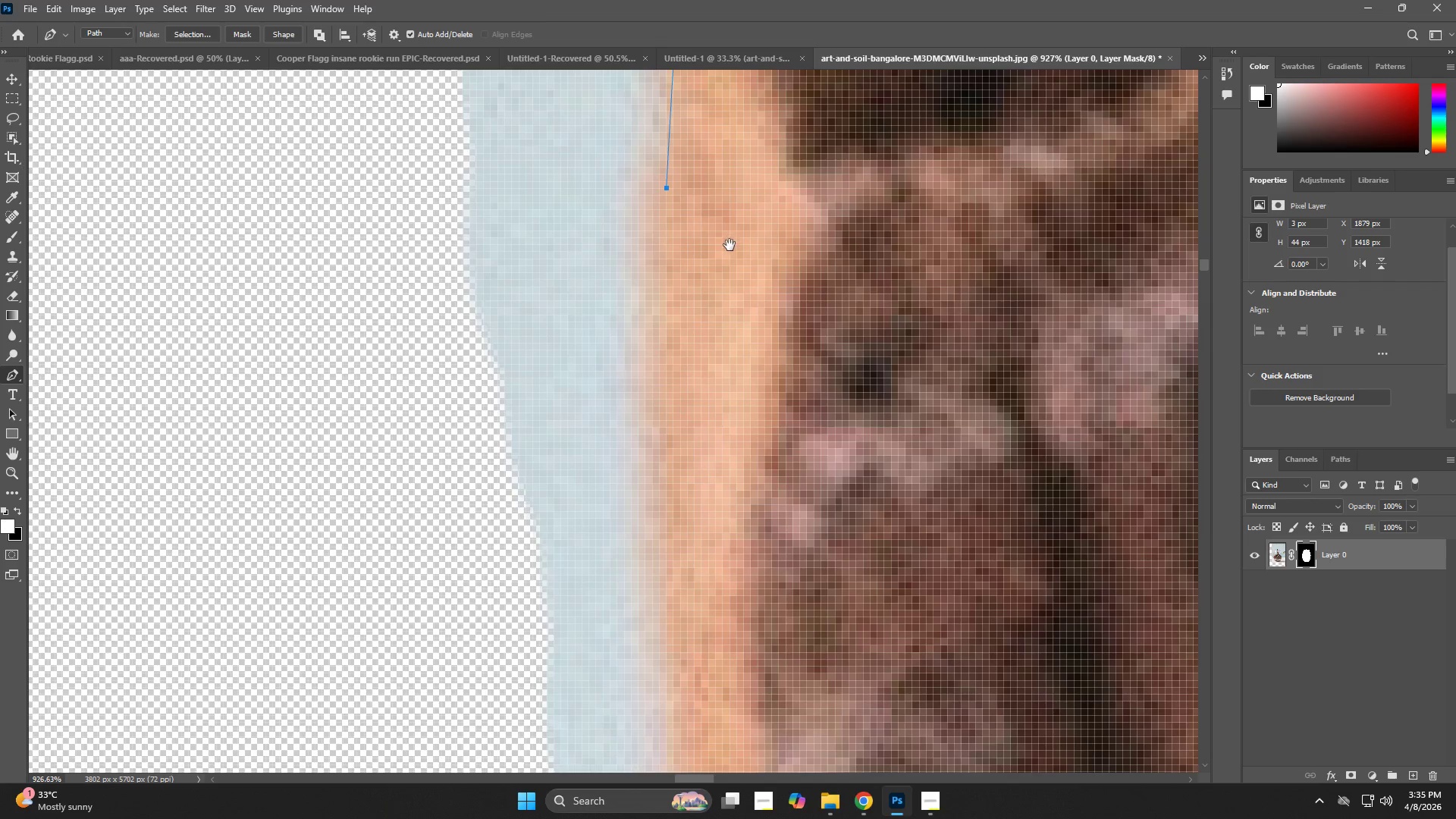 
hold_key(key=Space, duration=1.53)
 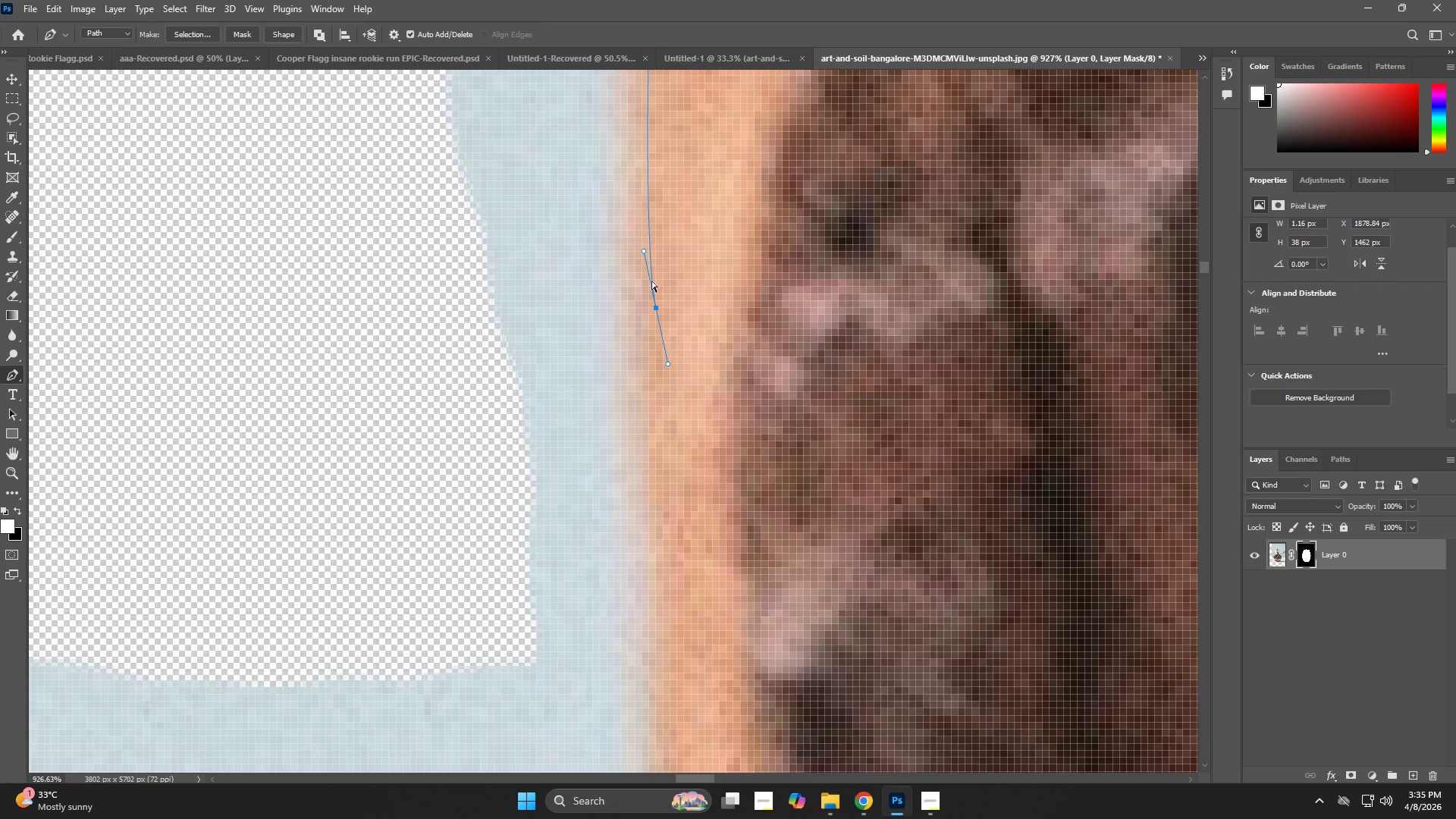 
left_click_drag(start_coordinate=[673, 456], to_coordinate=[686, 512])
 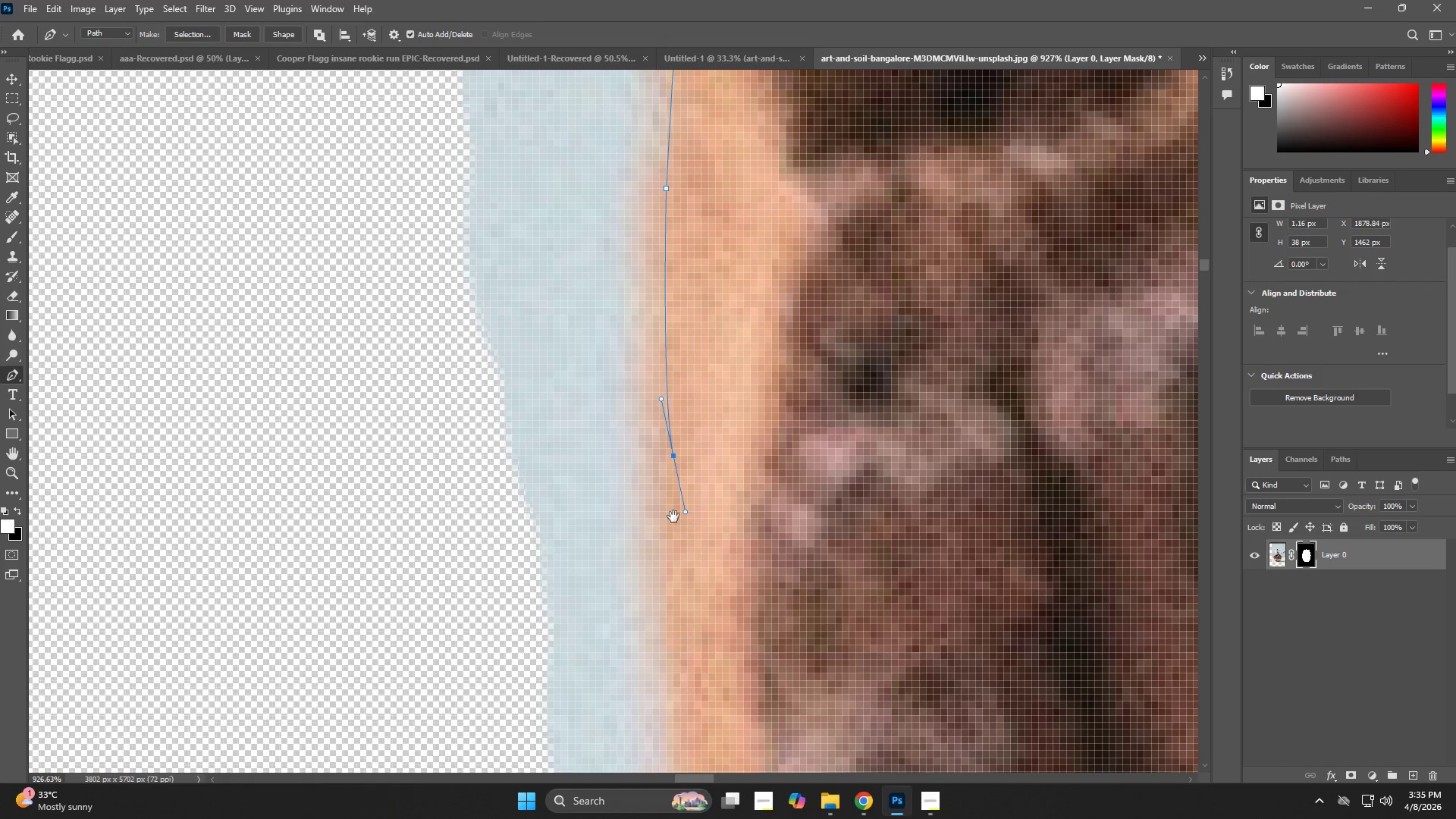 
left_click_drag(start_coordinate=[671, 516], to_coordinate=[654, 369])
 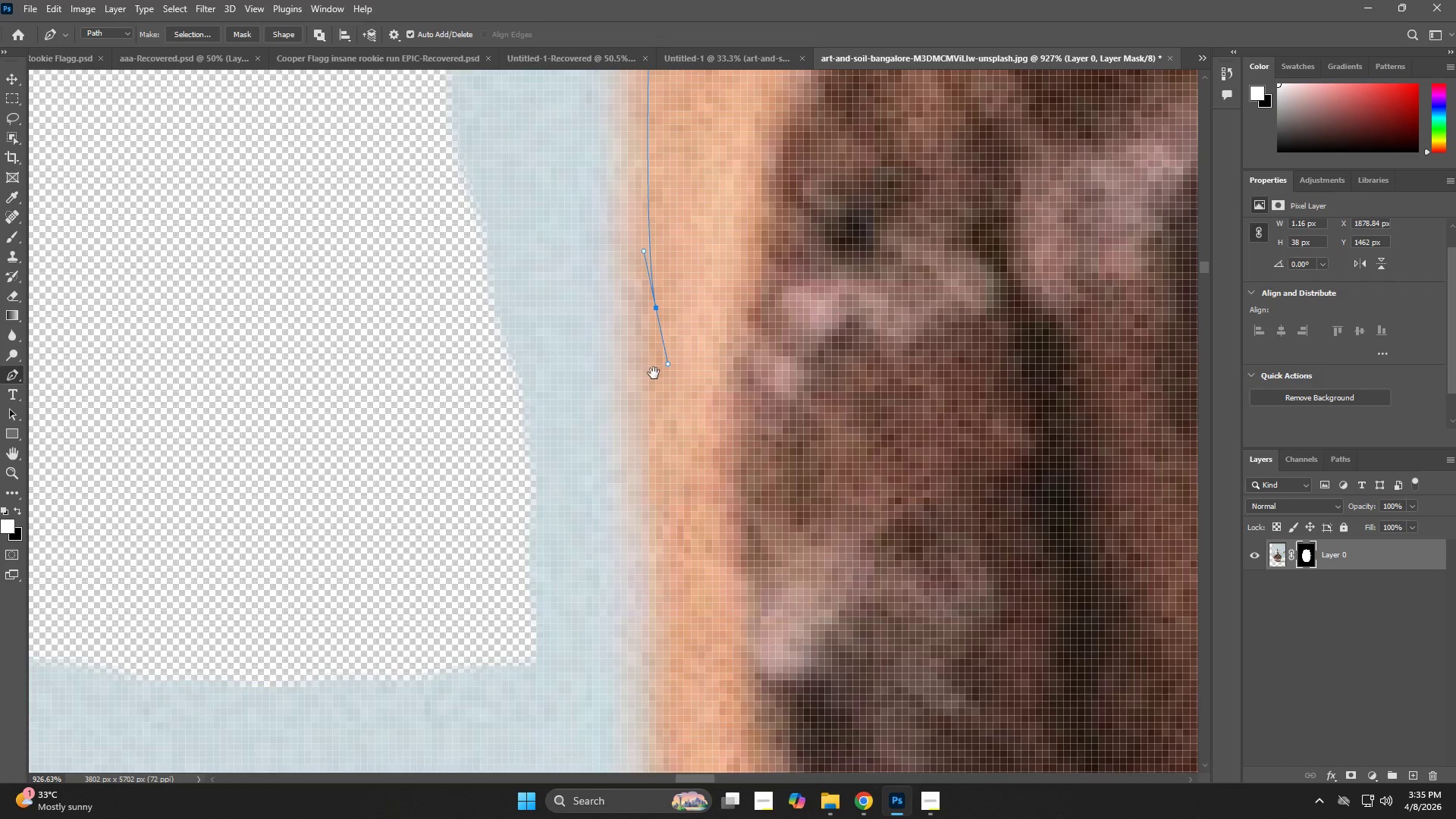 
key(Space)
 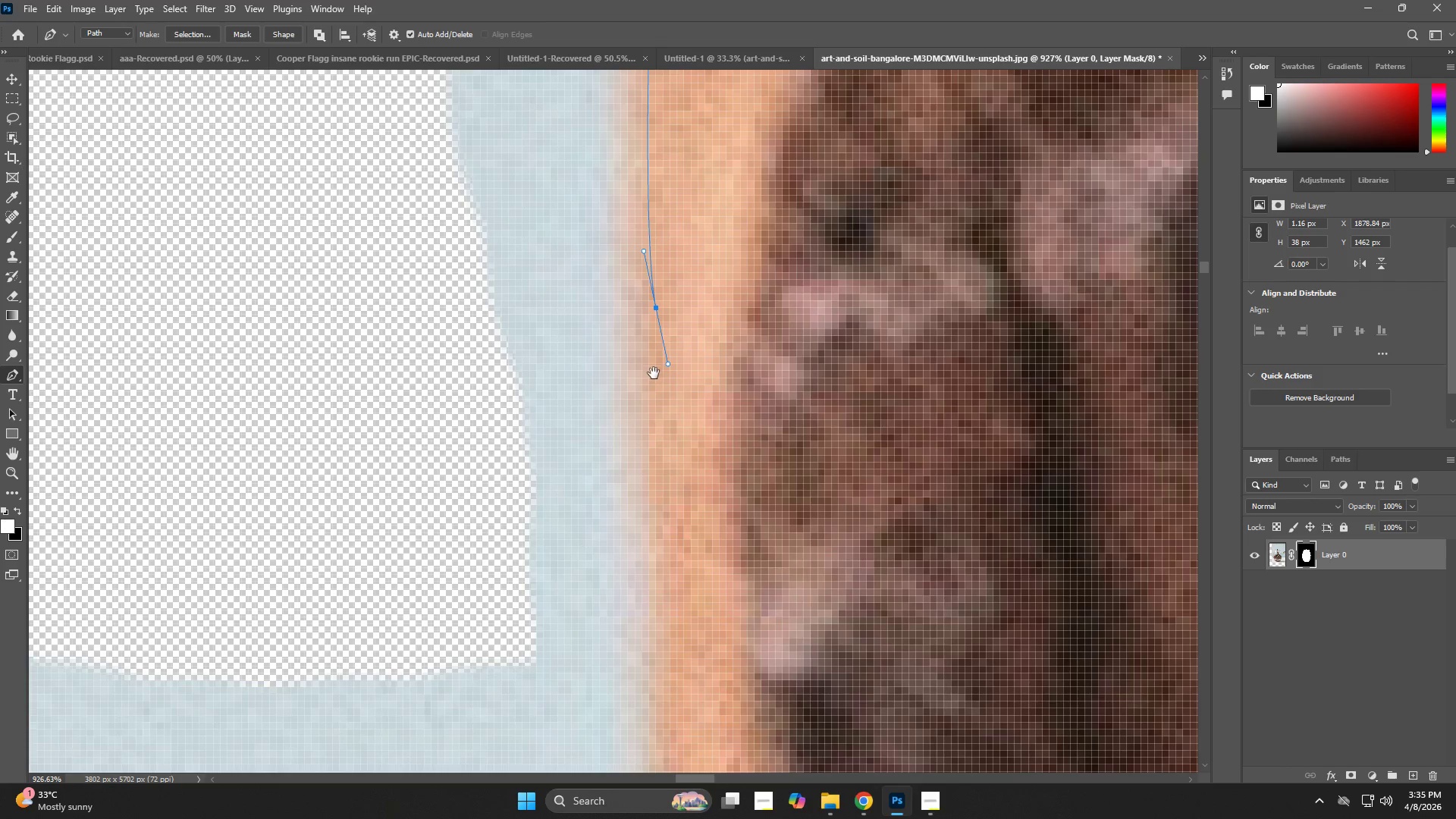 
key(Space)
 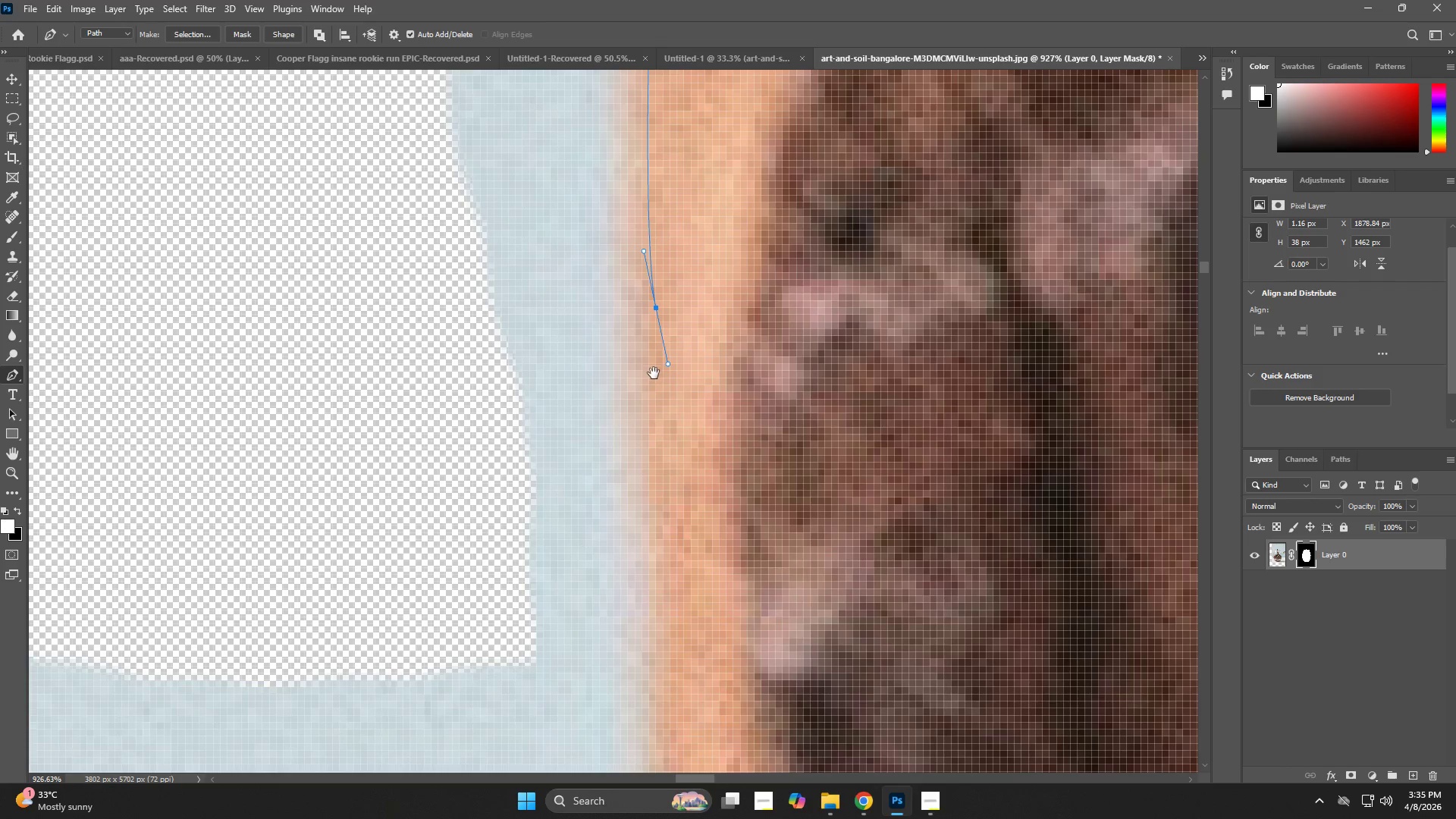 
key(Space)
 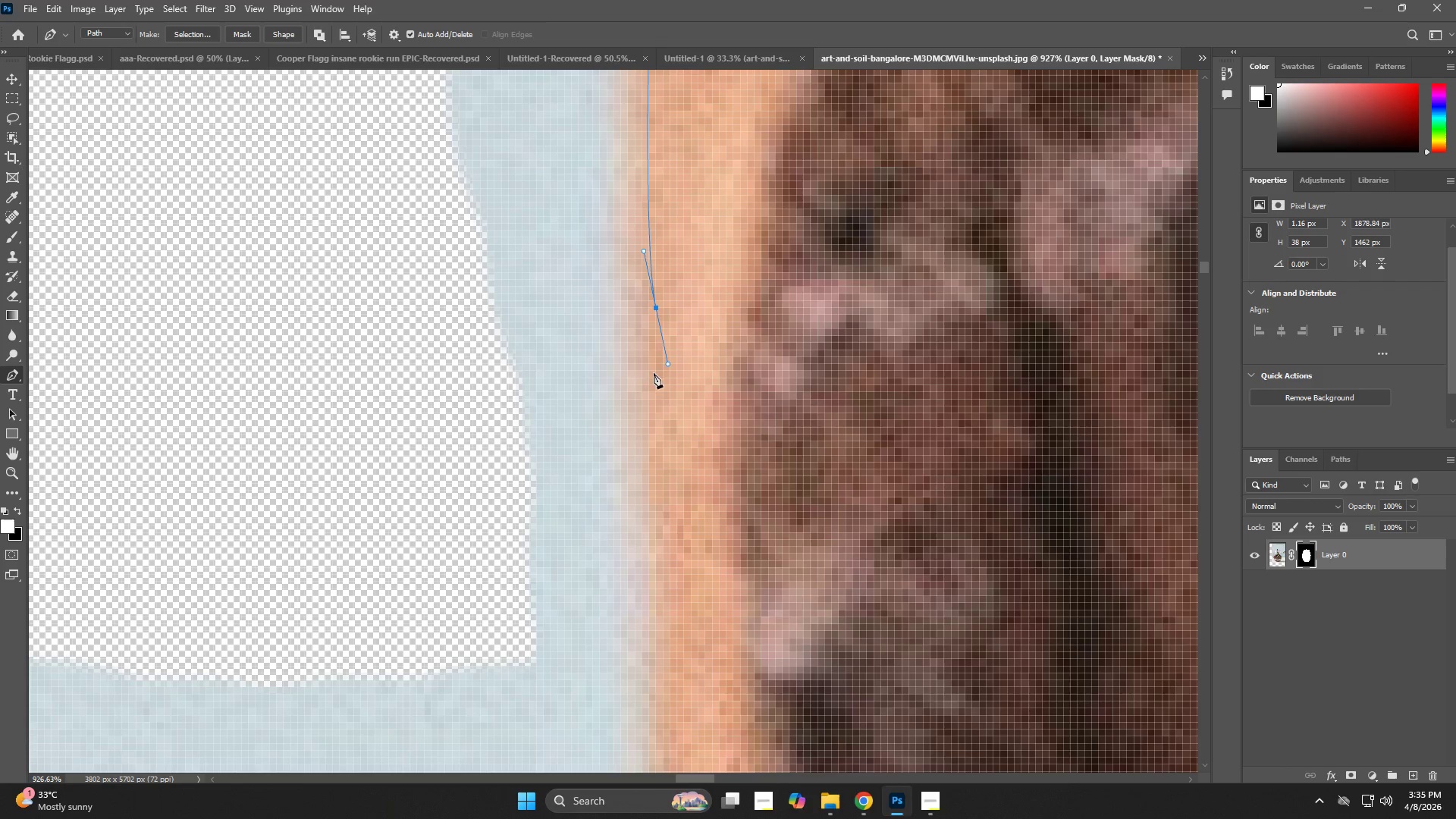 
key(Space)
 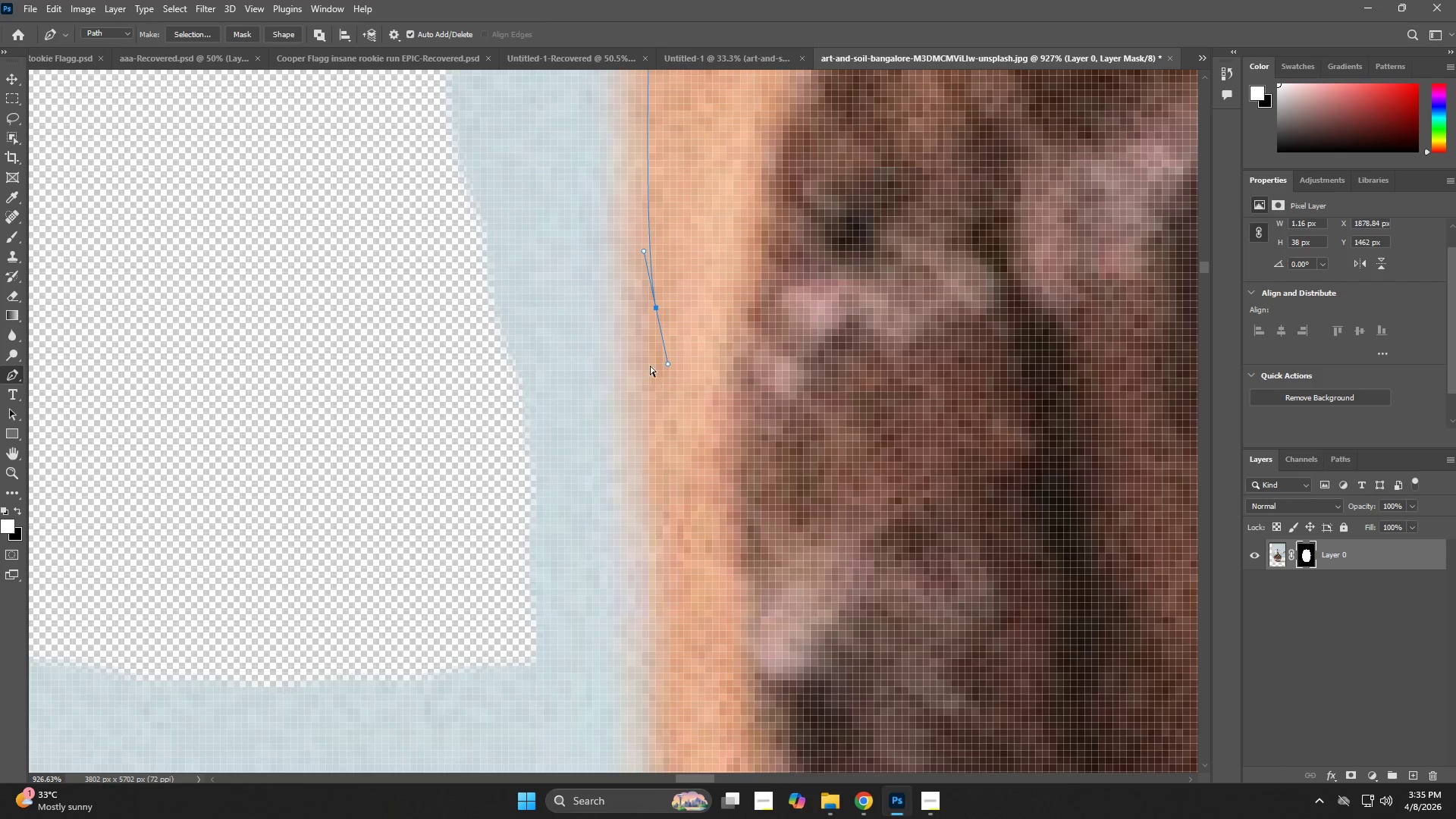 
key(Control+Z)
 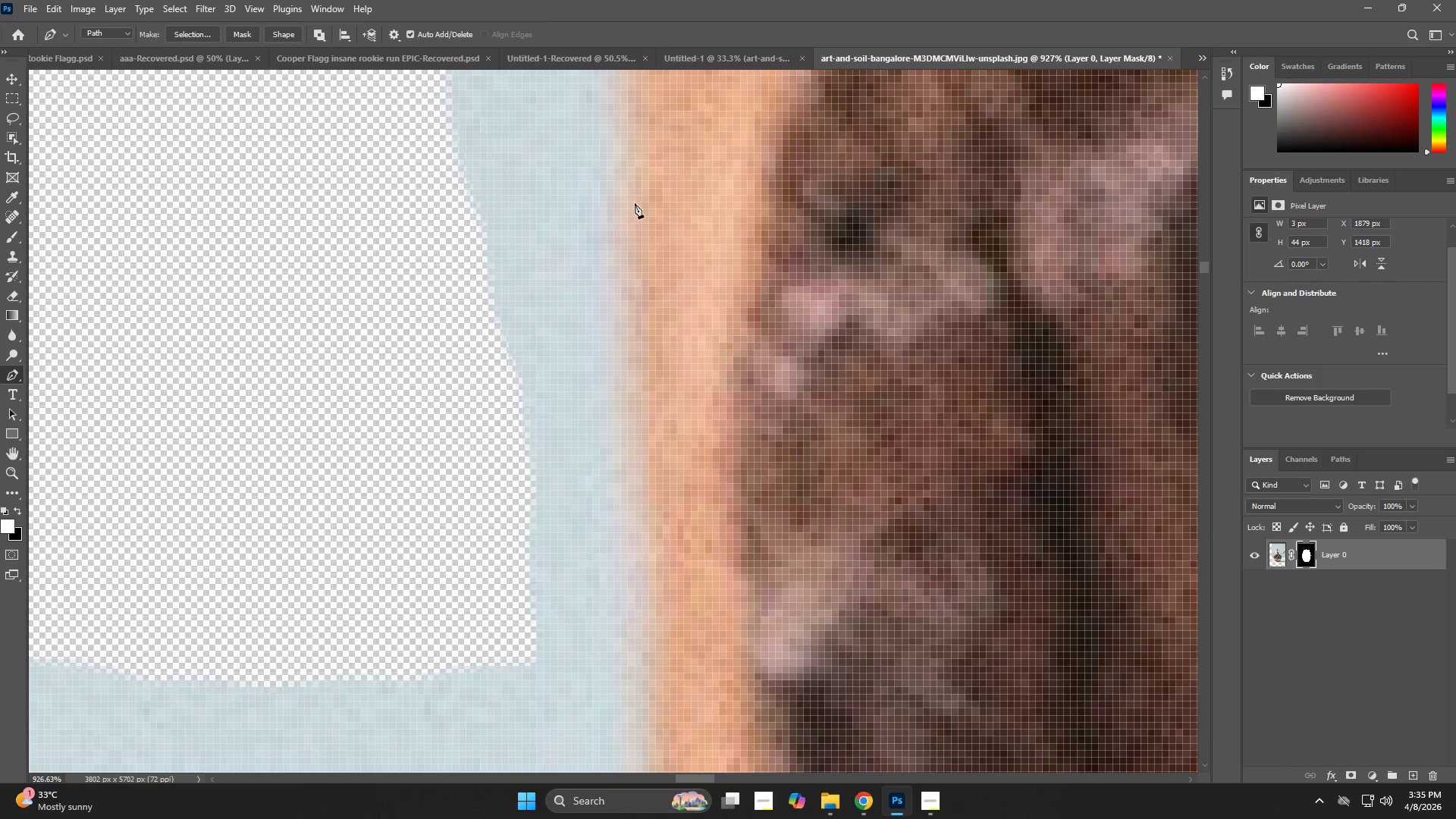 
left_click_drag(start_coordinate=[632, 201], to_coordinate=[641, 255])
 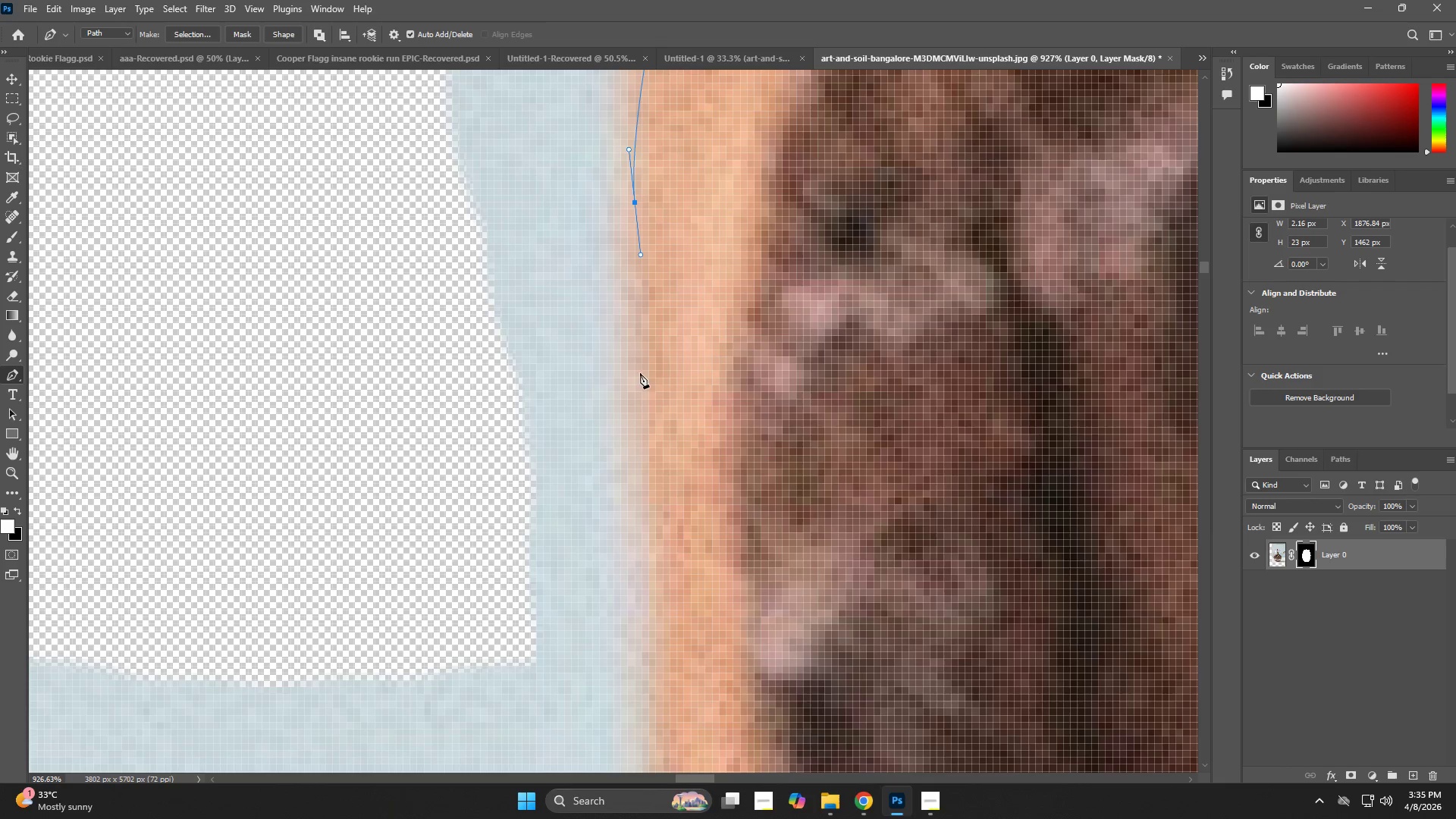 
left_click_drag(start_coordinate=[654, 473], to_coordinate=[655, 507])
 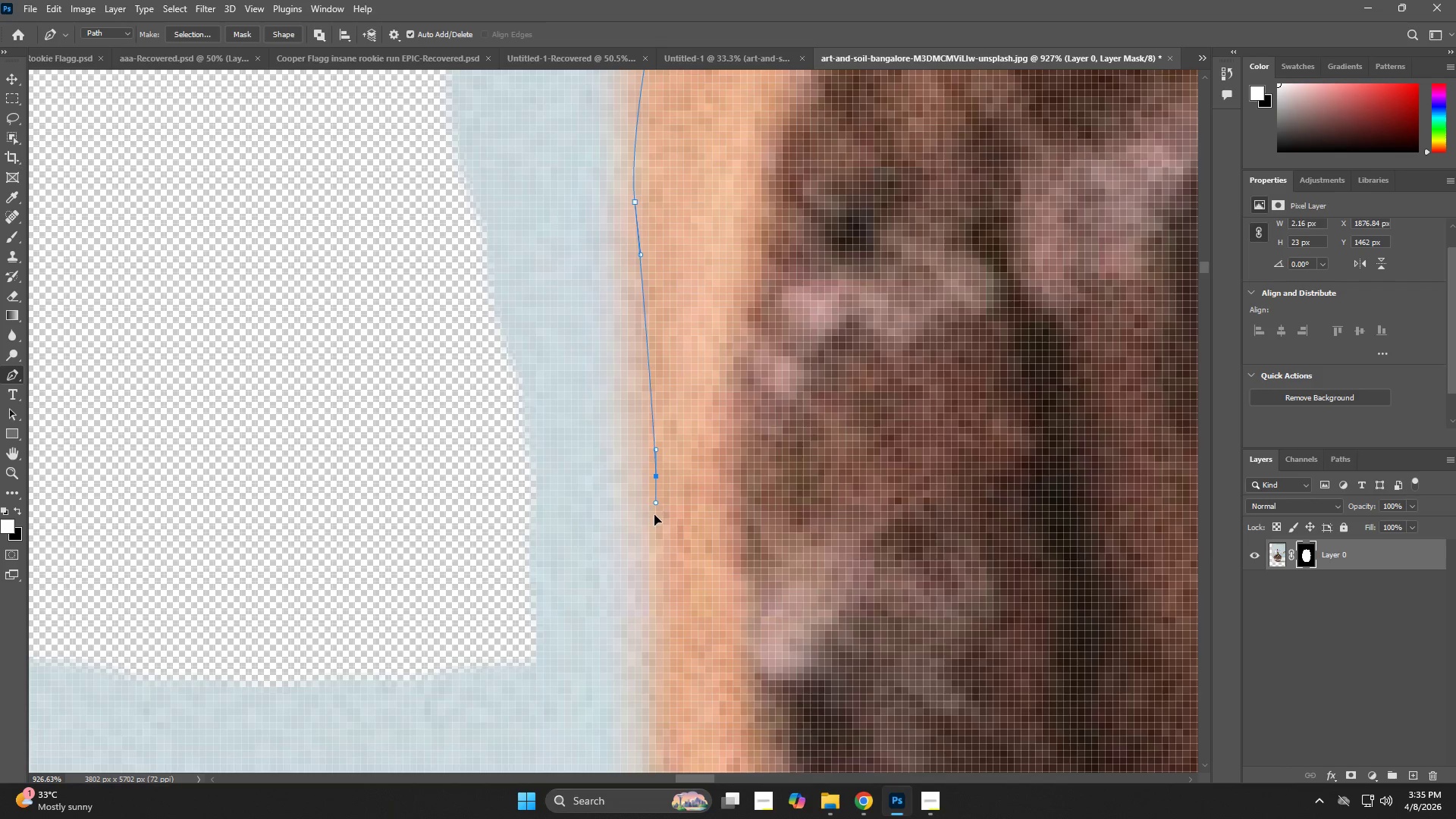 
hold_key(key=Space, duration=0.61)
 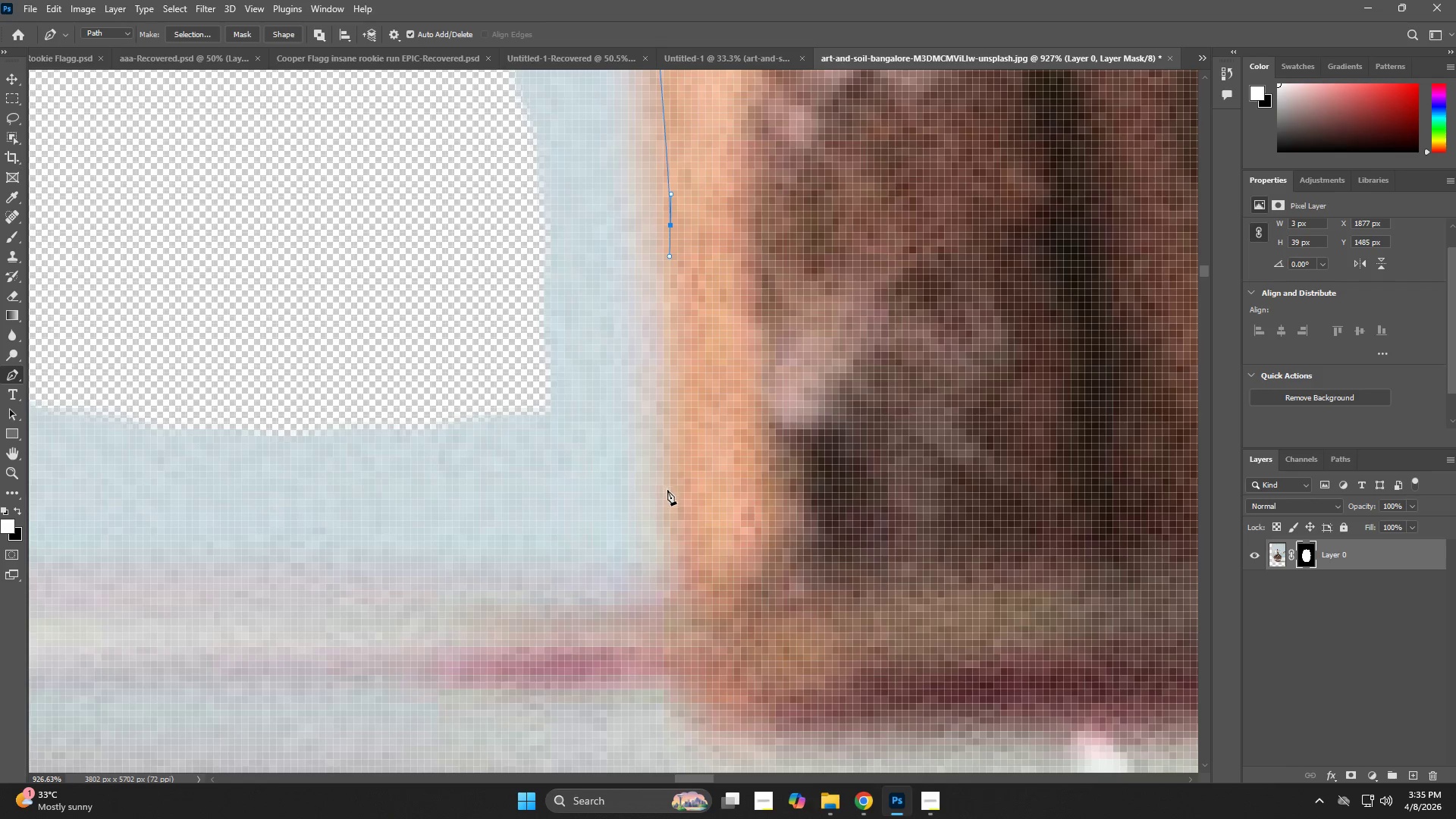 
left_click_drag(start_coordinate=[648, 557], to_coordinate=[663, 306])
 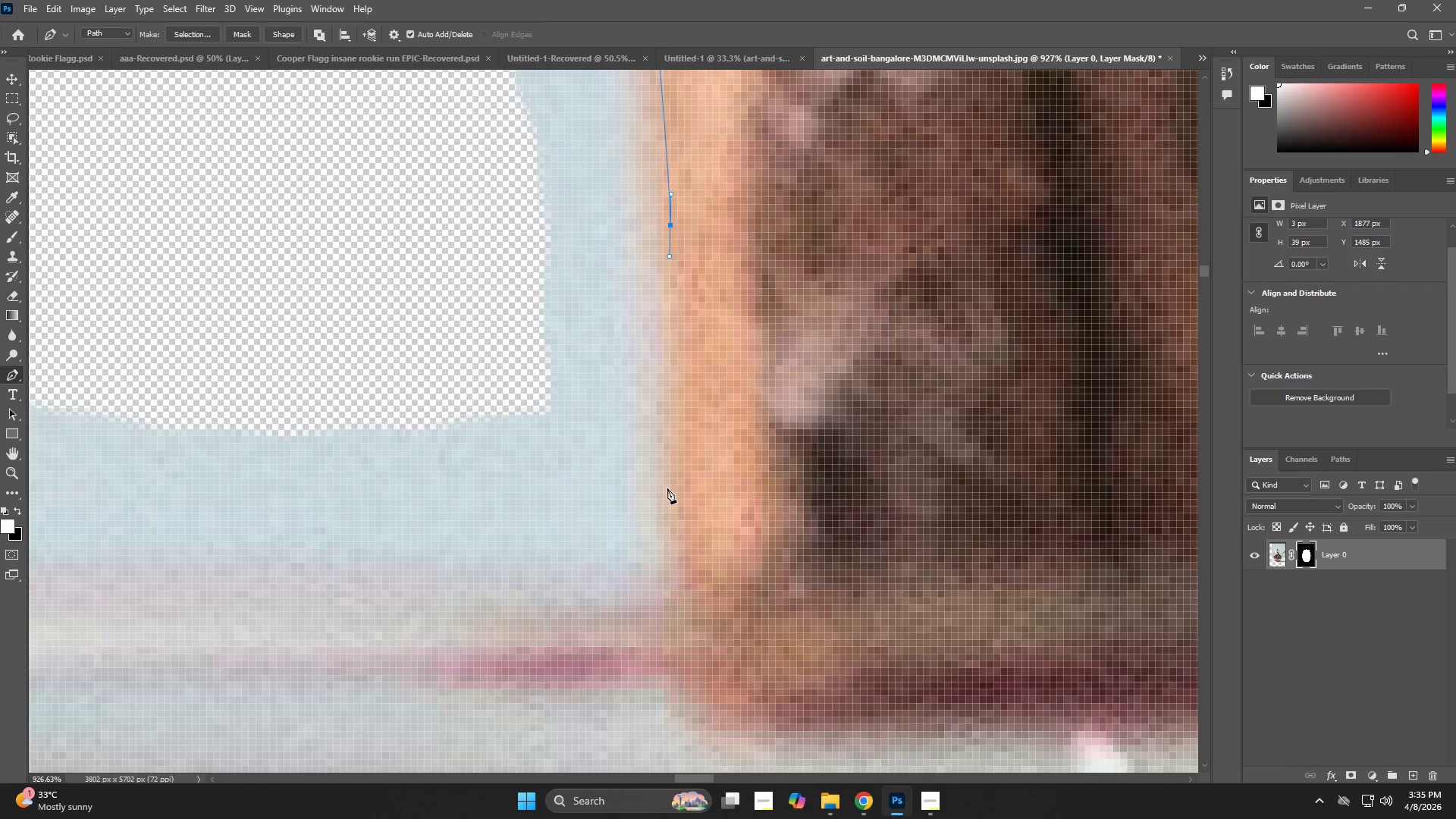 
left_click_drag(start_coordinate=[677, 513], to_coordinate=[687, 555])
 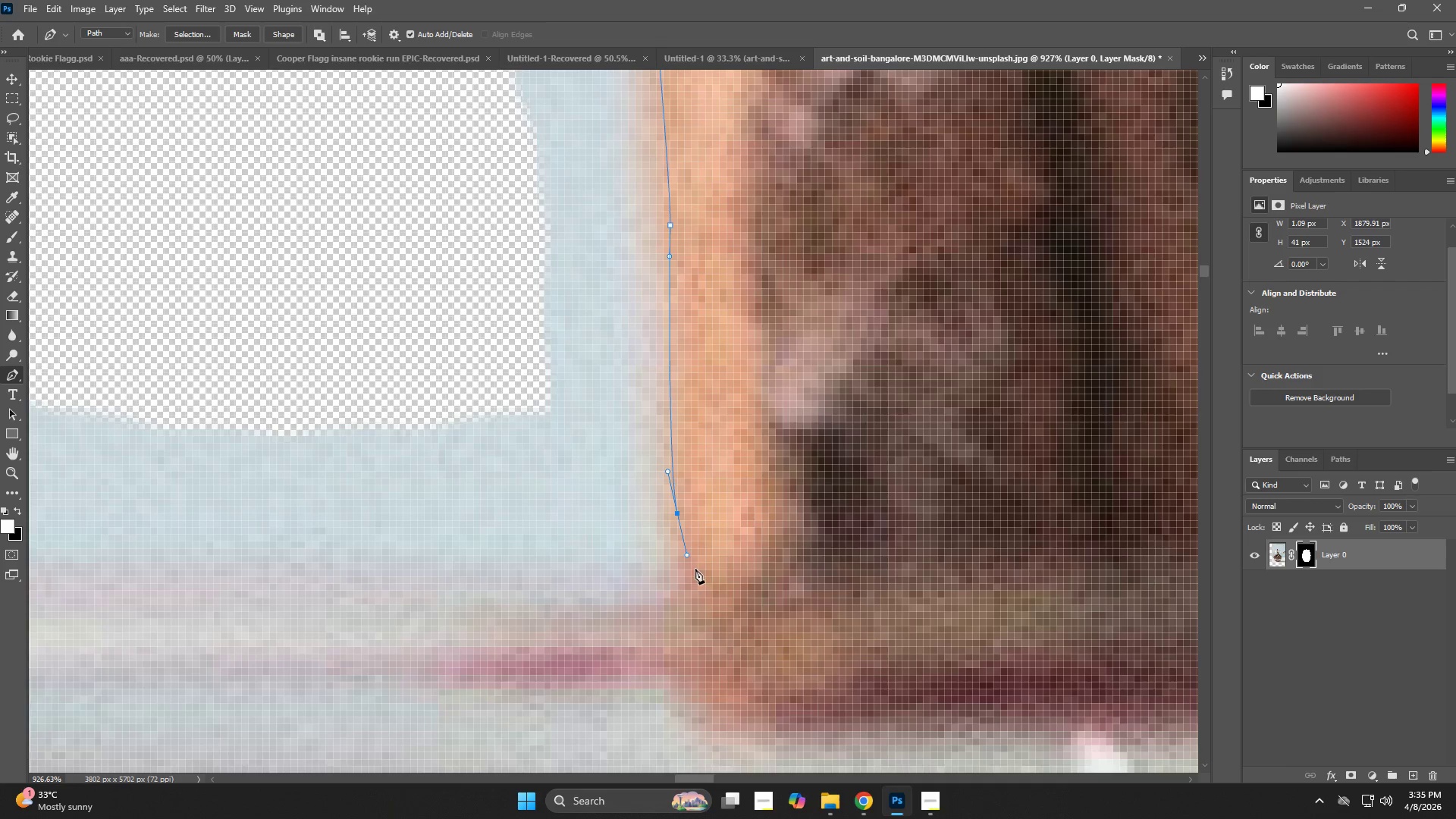 
hold_key(key=Space, duration=0.55)
 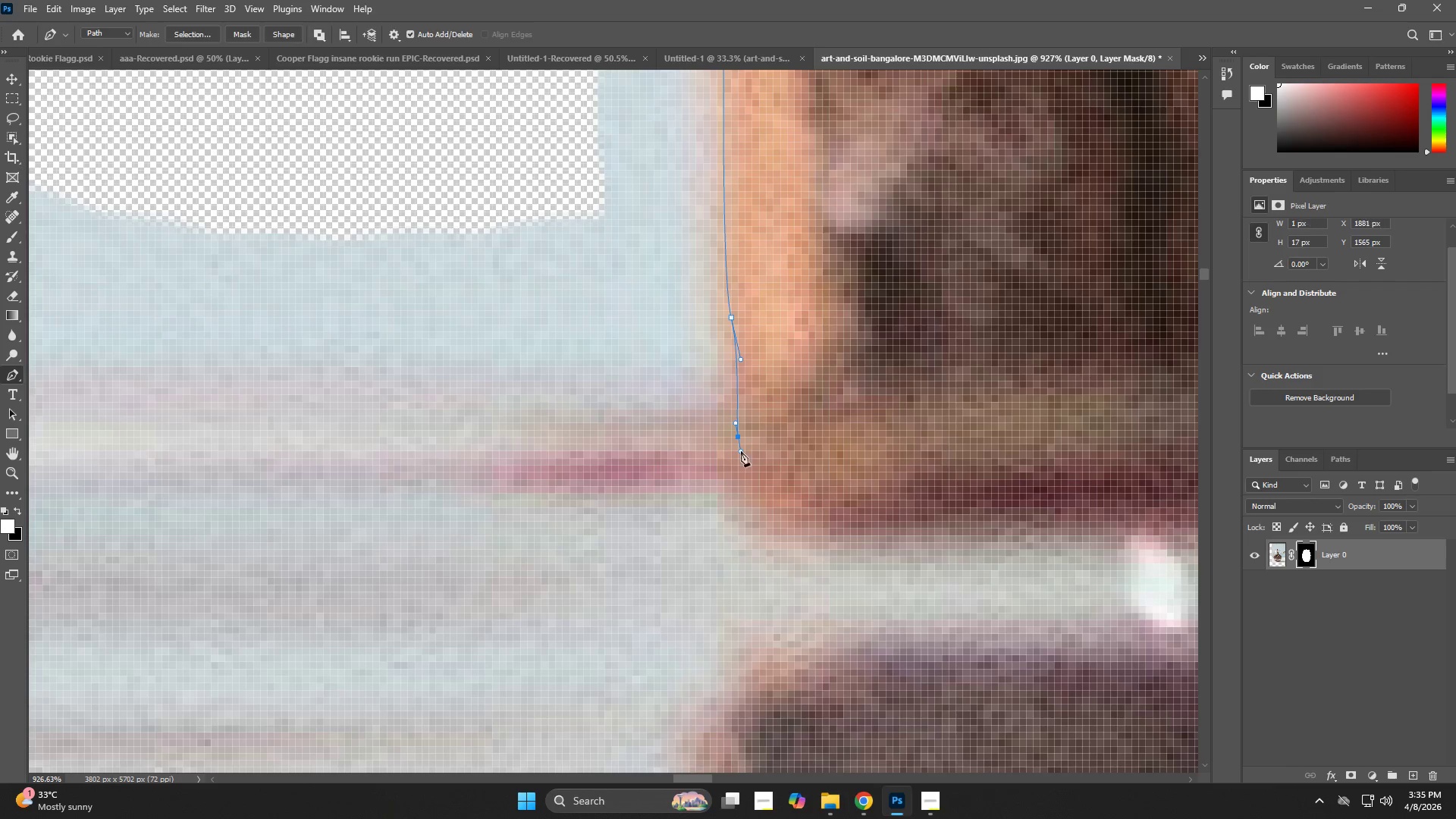 
left_click_drag(start_coordinate=[698, 579], to_coordinate=[752, 383])
 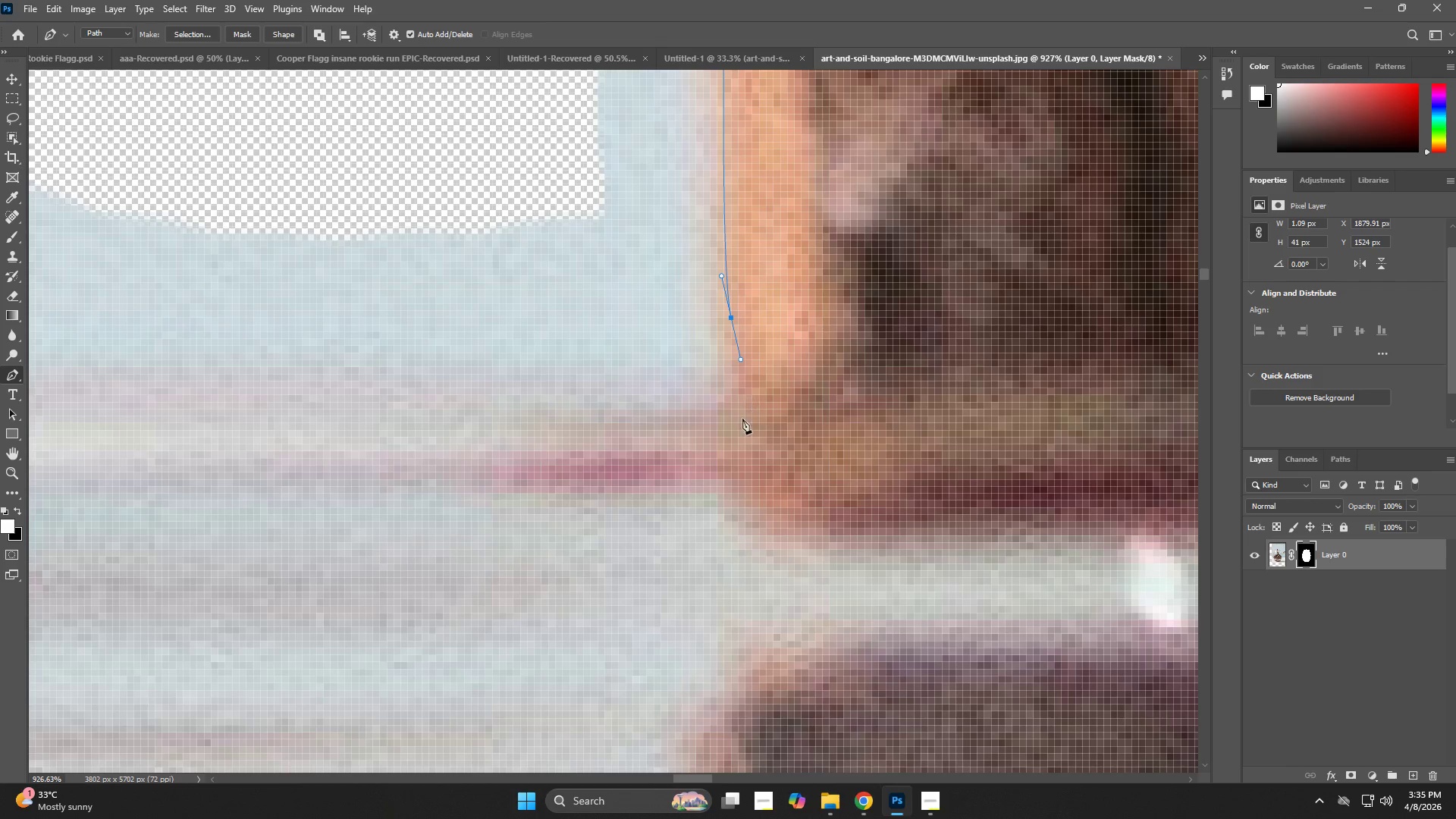 
left_click_drag(start_coordinate=[739, 440], to_coordinate=[741, 451])
 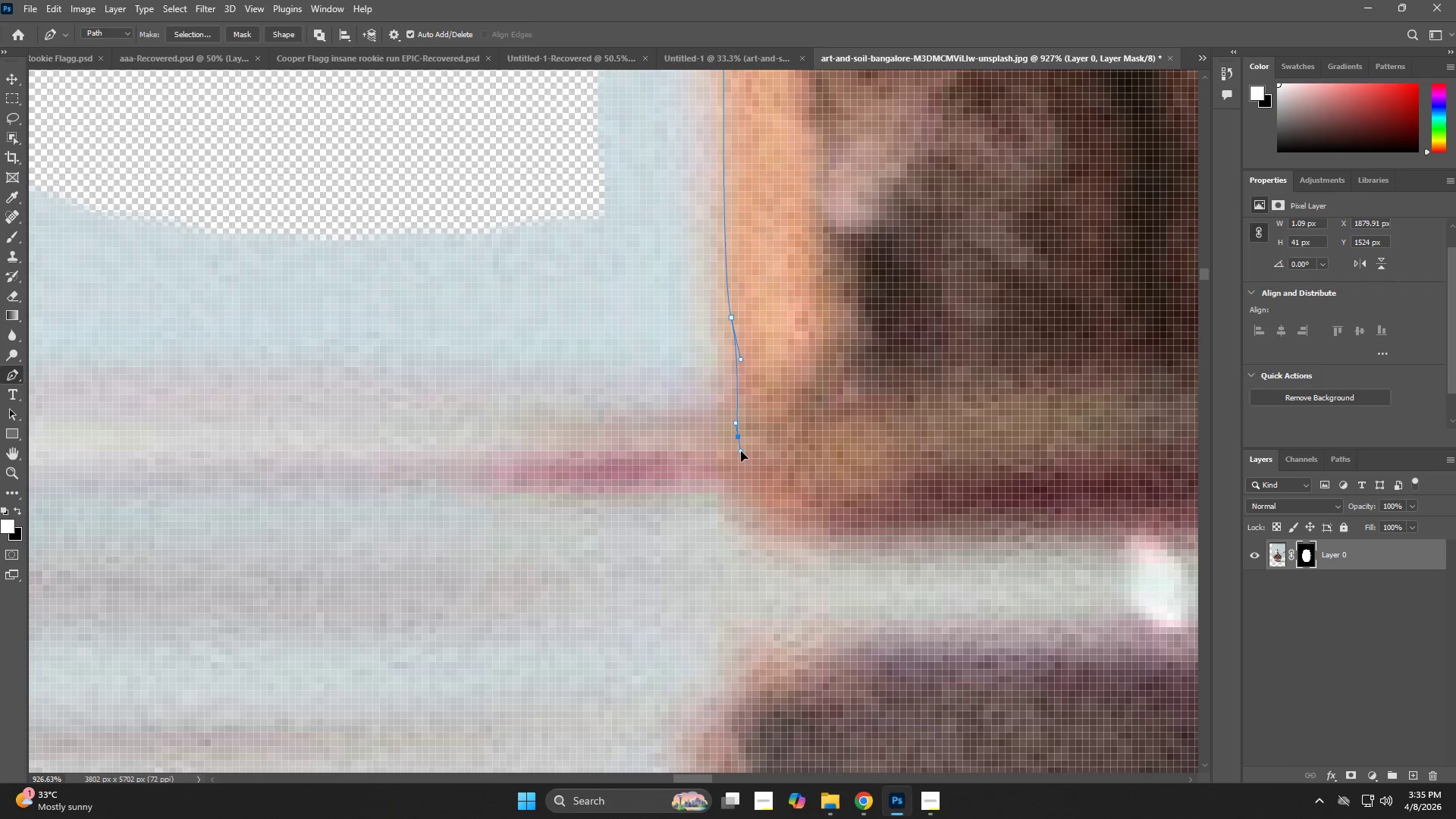 
key(Z)
 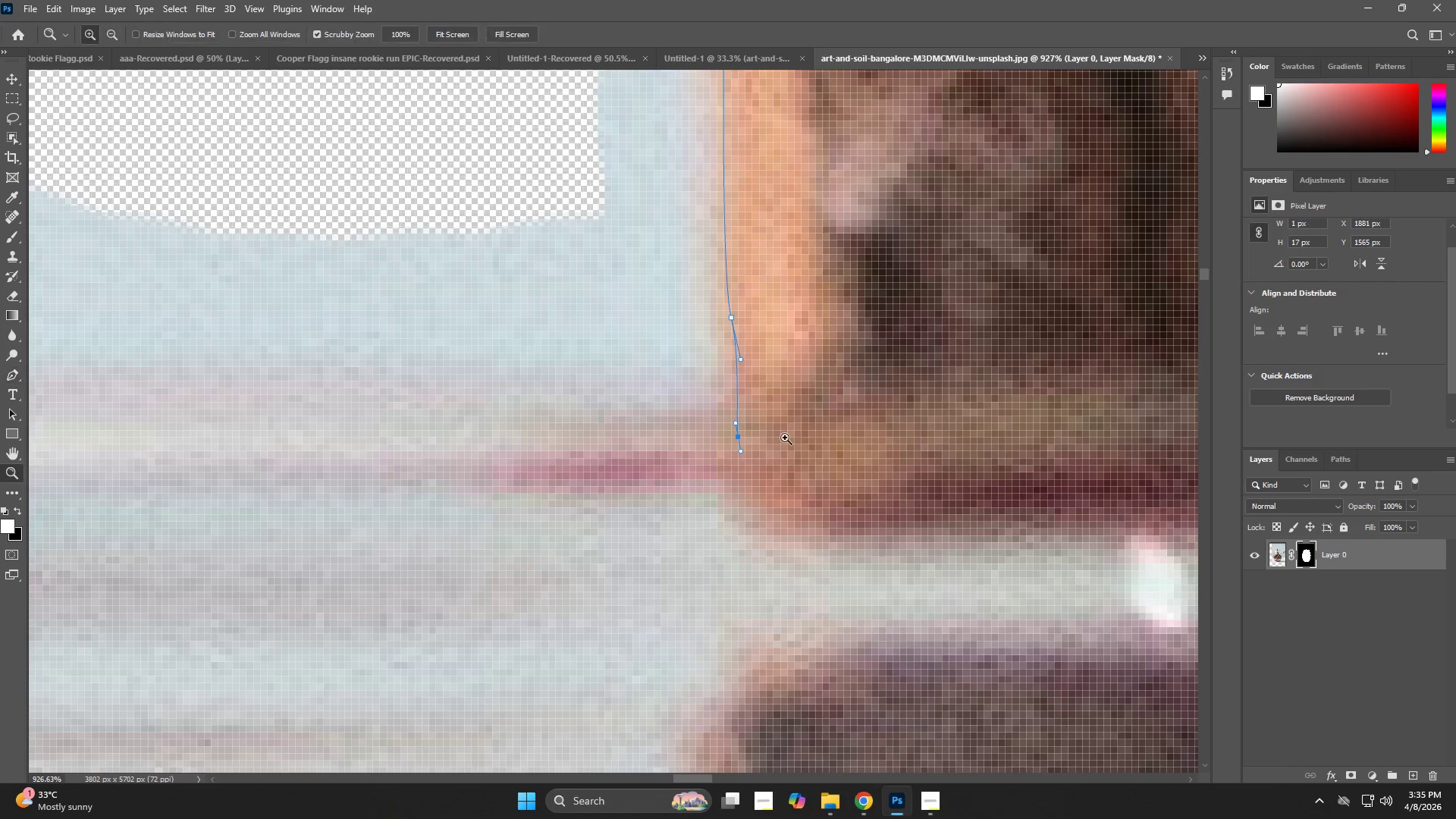 
left_click_drag(start_coordinate=[780, 439], to_coordinate=[651, 441])
 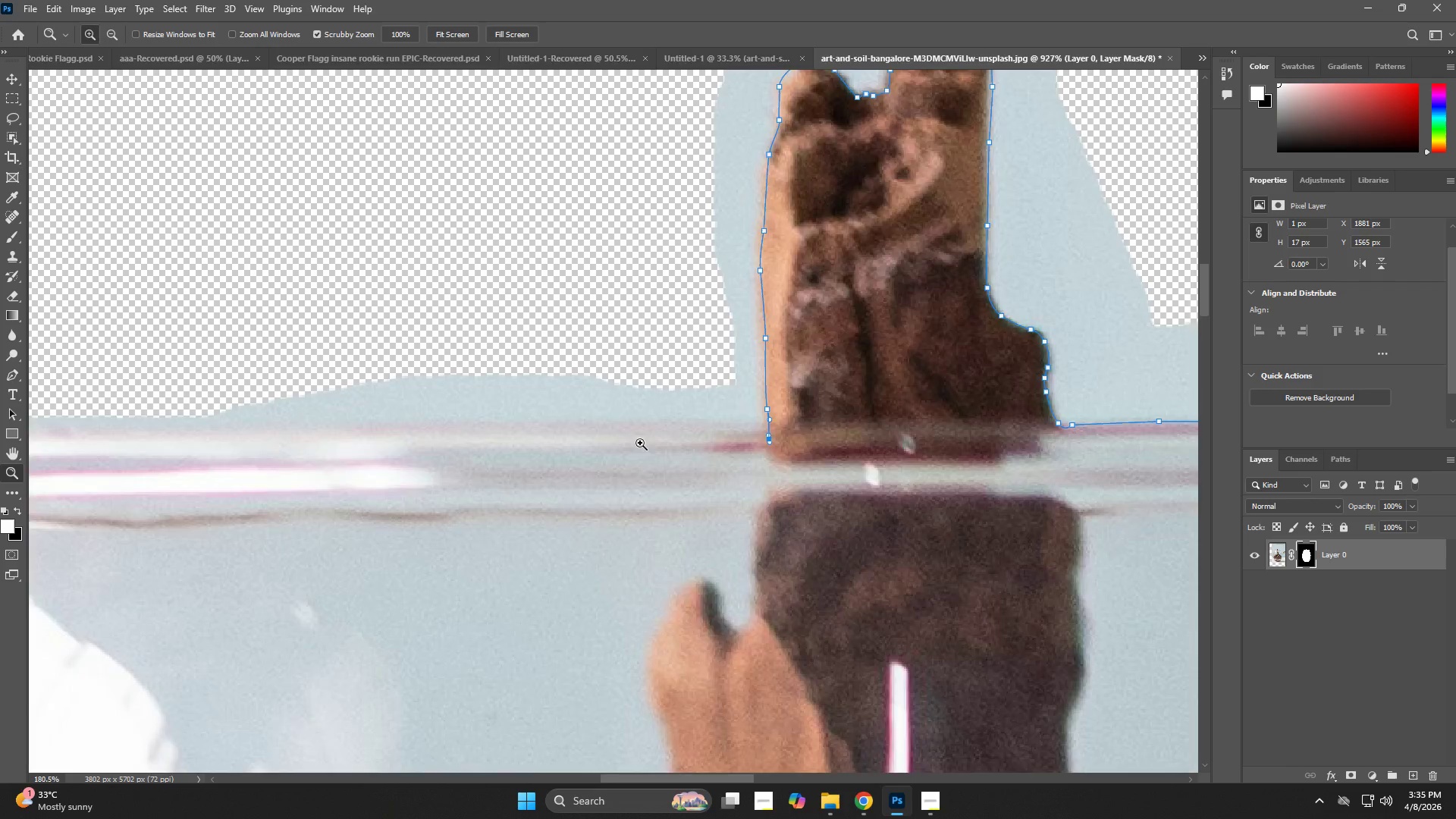 
hold_key(key=Space, duration=0.83)
 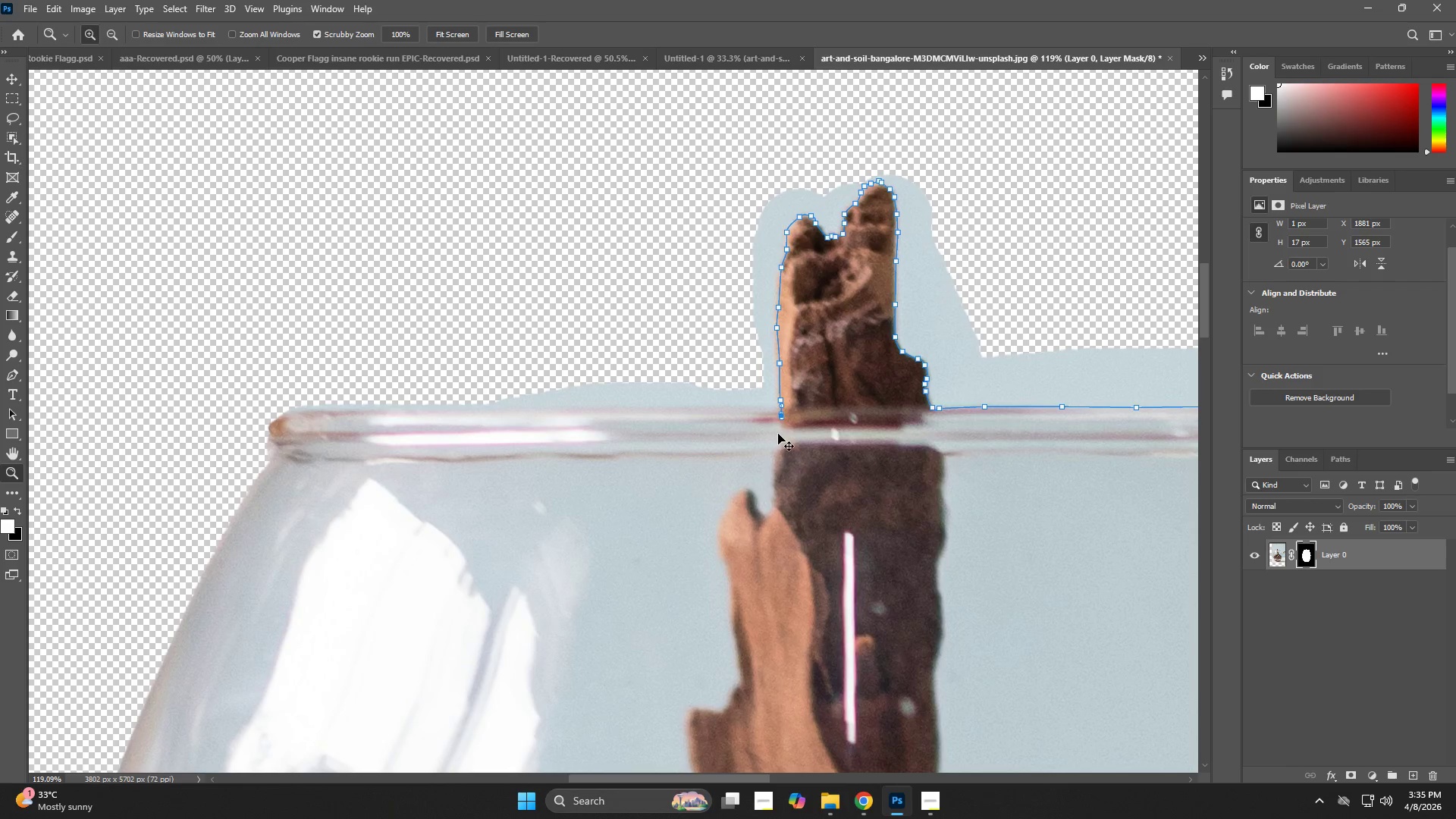 
left_click_drag(start_coordinate=[713, 500], to_coordinate=[720, 476])
 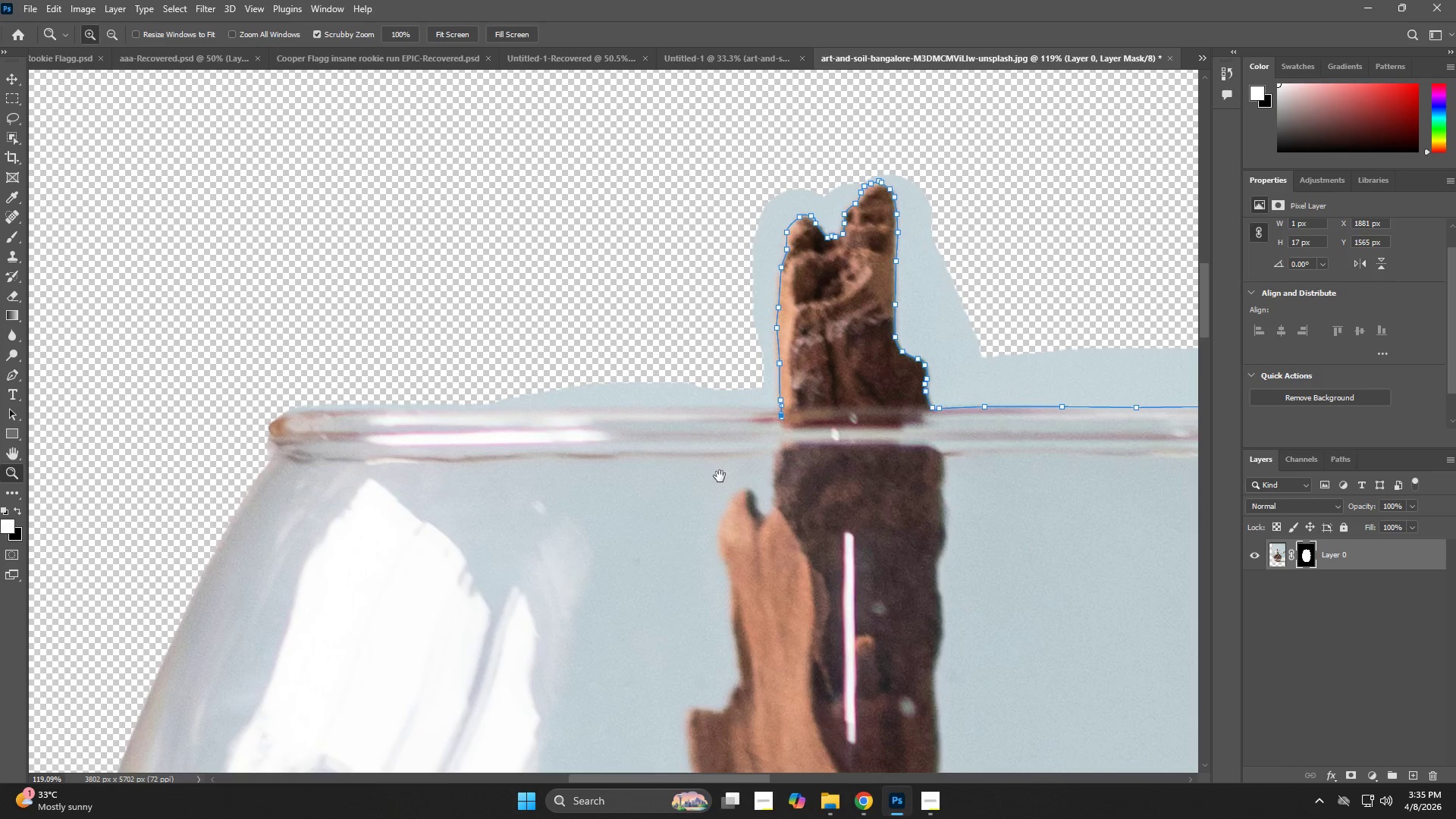 
key(Control+Z)
 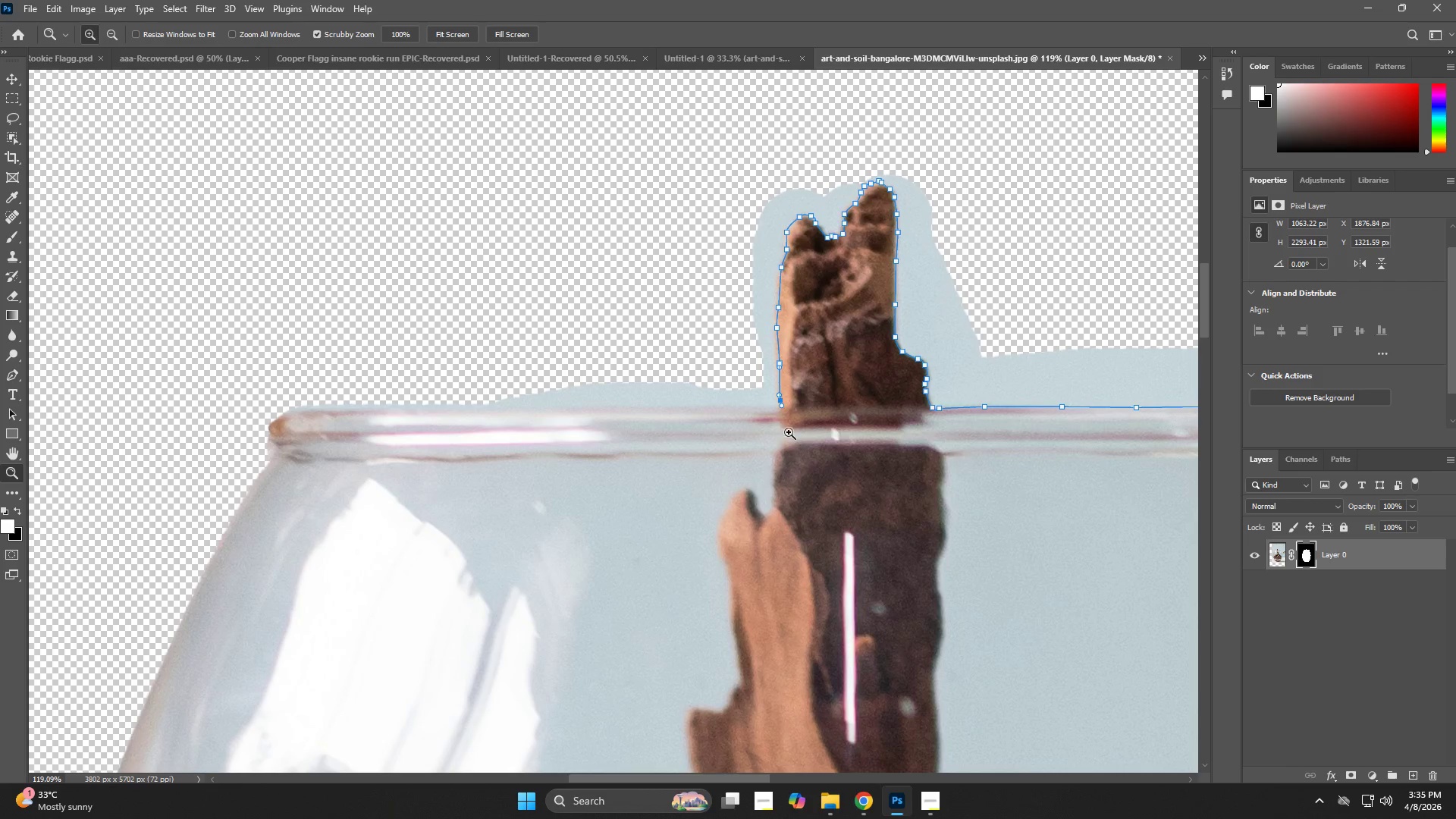 
type(z pz)
 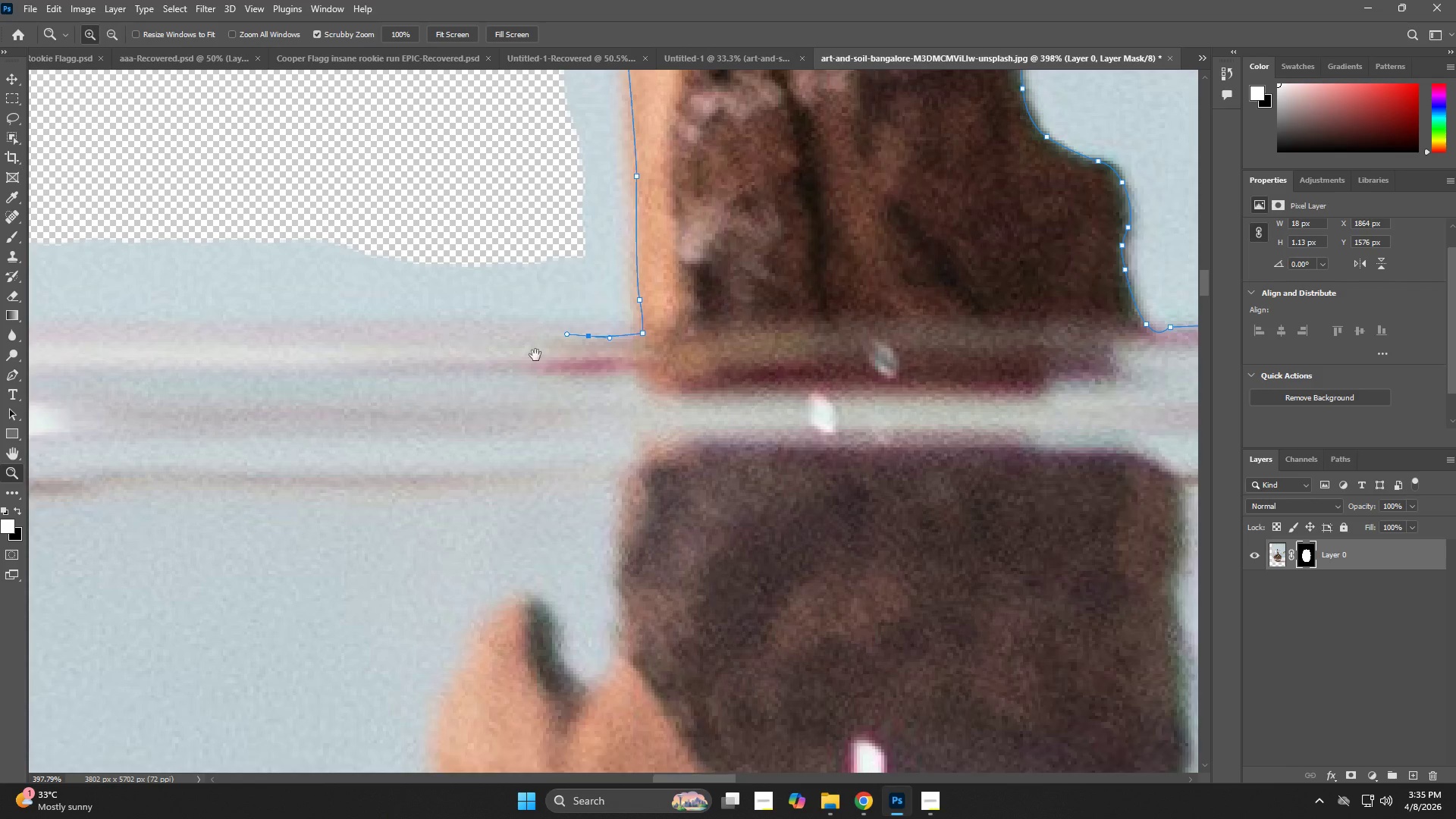 
left_click_drag(start_coordinate=[775, 419], to_coordinate=[919, 513])
 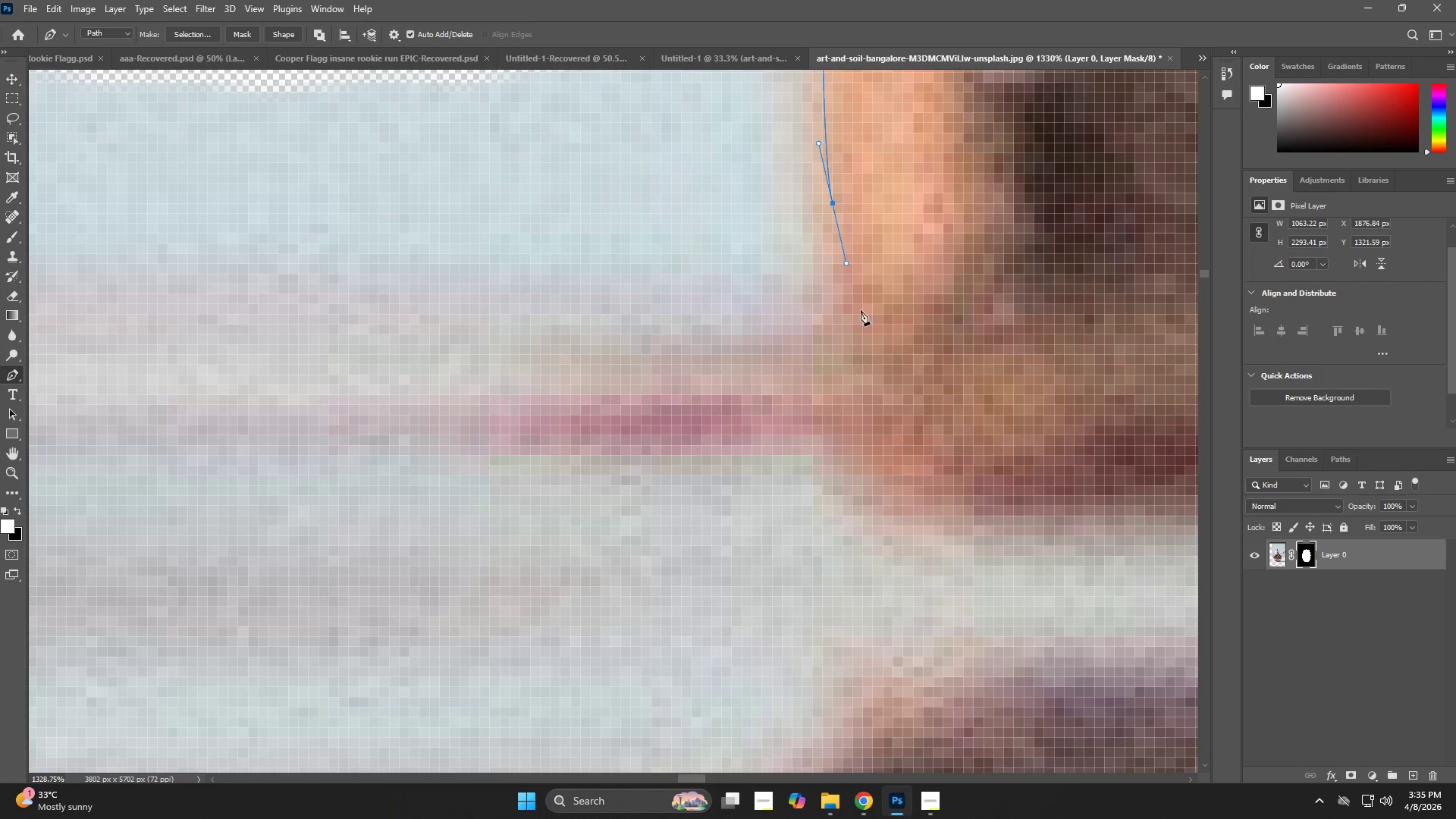 
left_click_drag(start_coordinate=[843, 310], to_coordinate=[843, 315])
 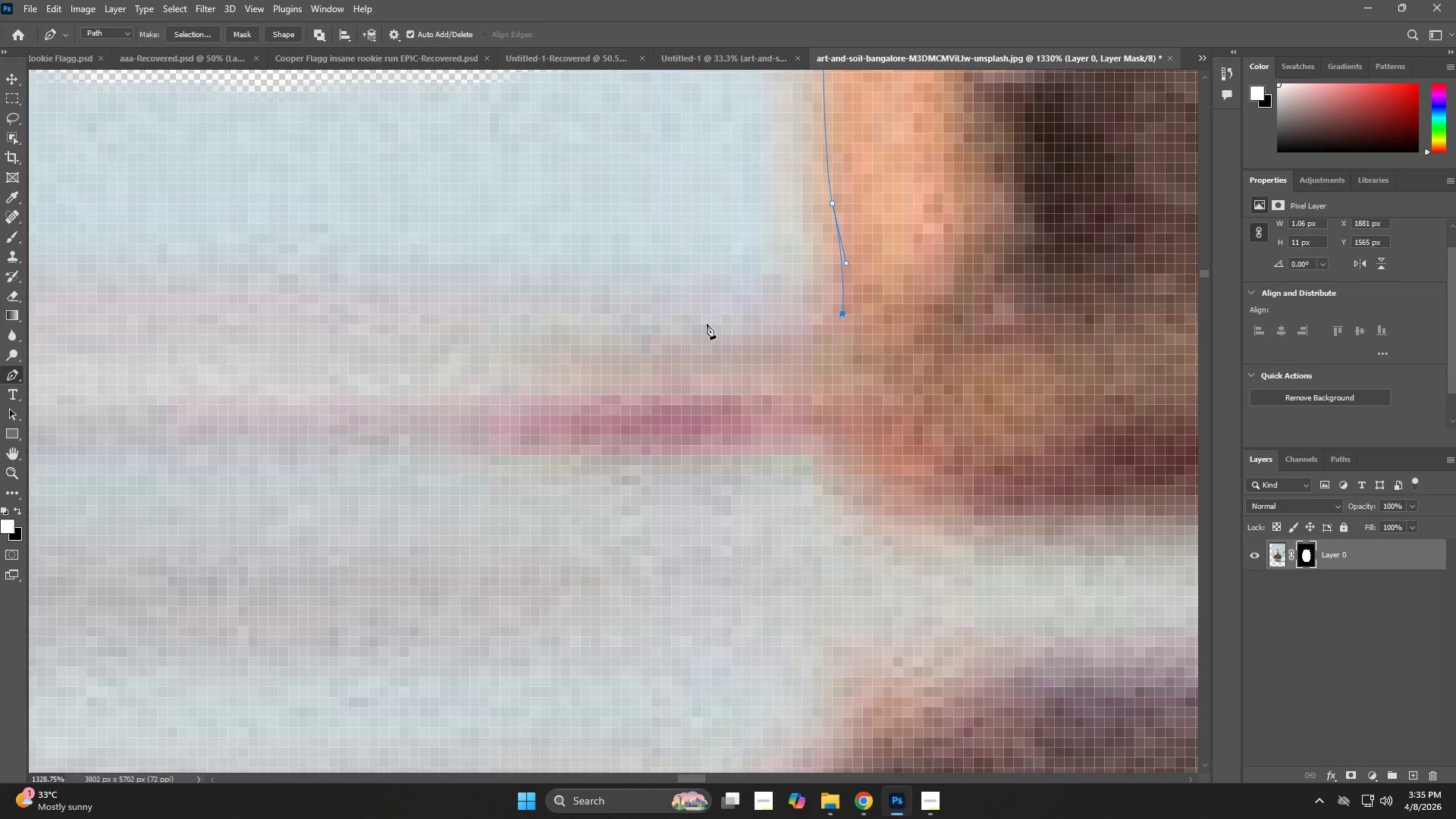 
left_click_drag(start_coordinate=[657, 328], to_coordinate=[590, 318])
 